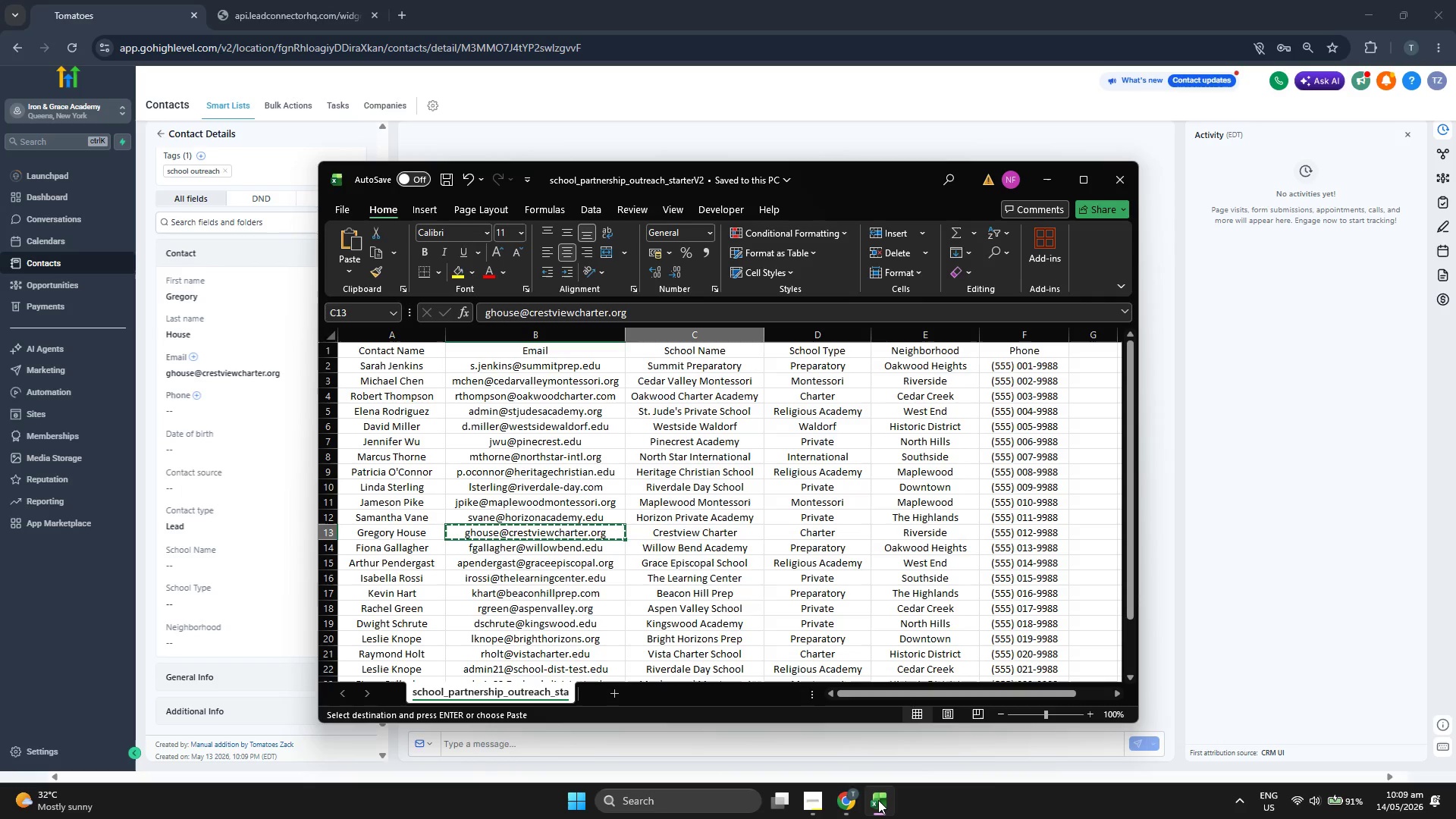 
key(ArrowRight)
 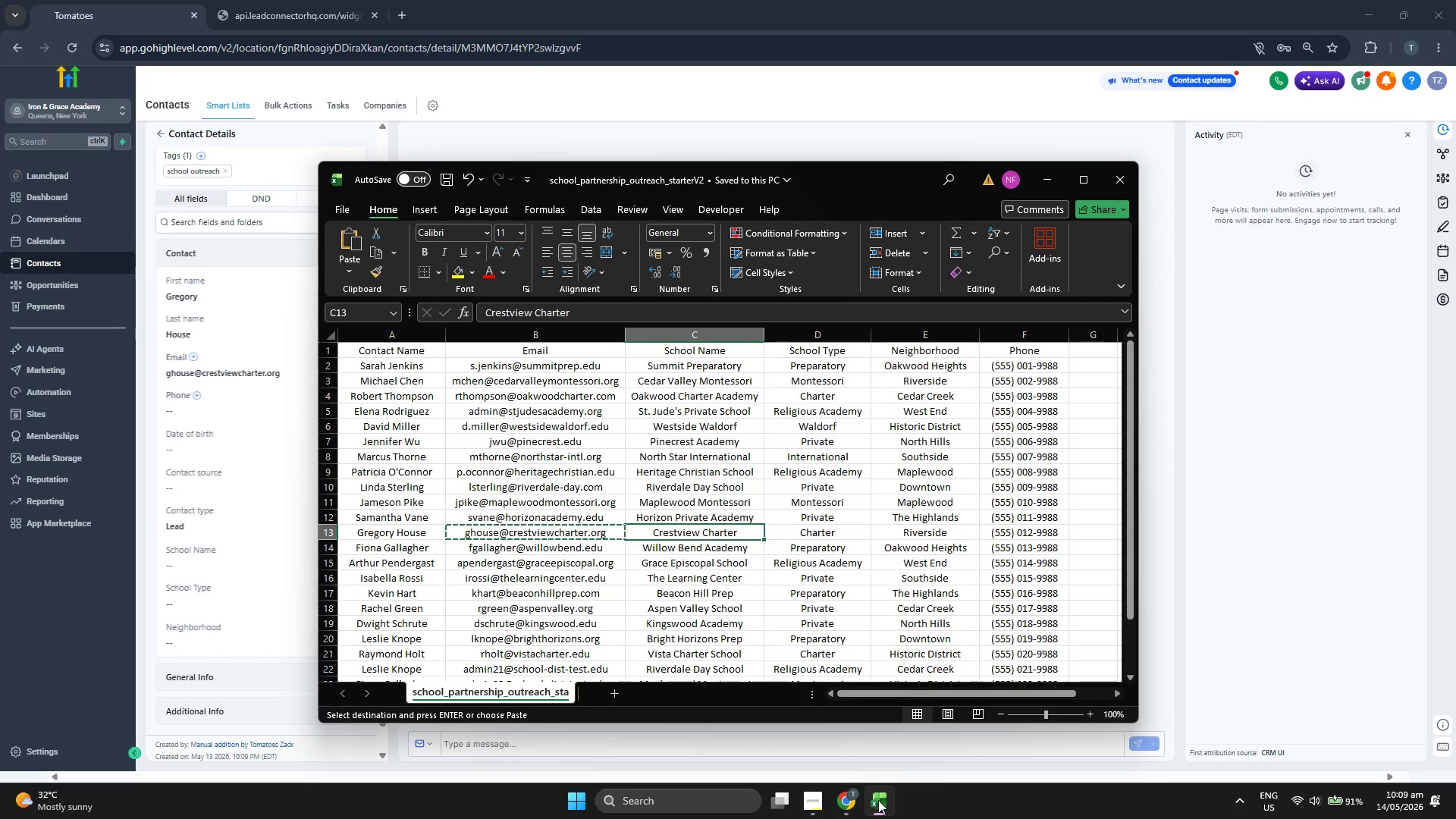 
key(Control+C)
 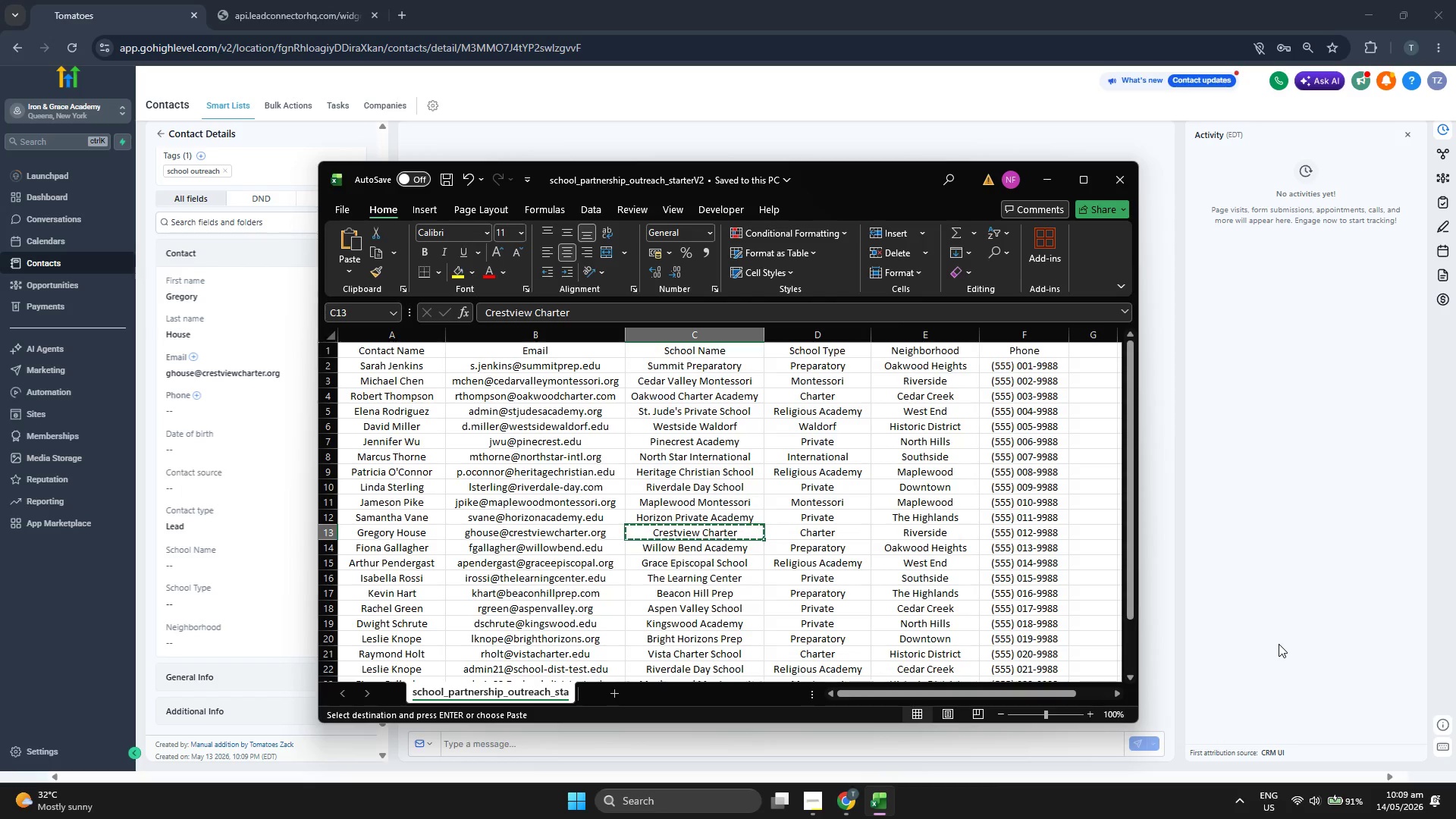 
left_click([1279, 644])
 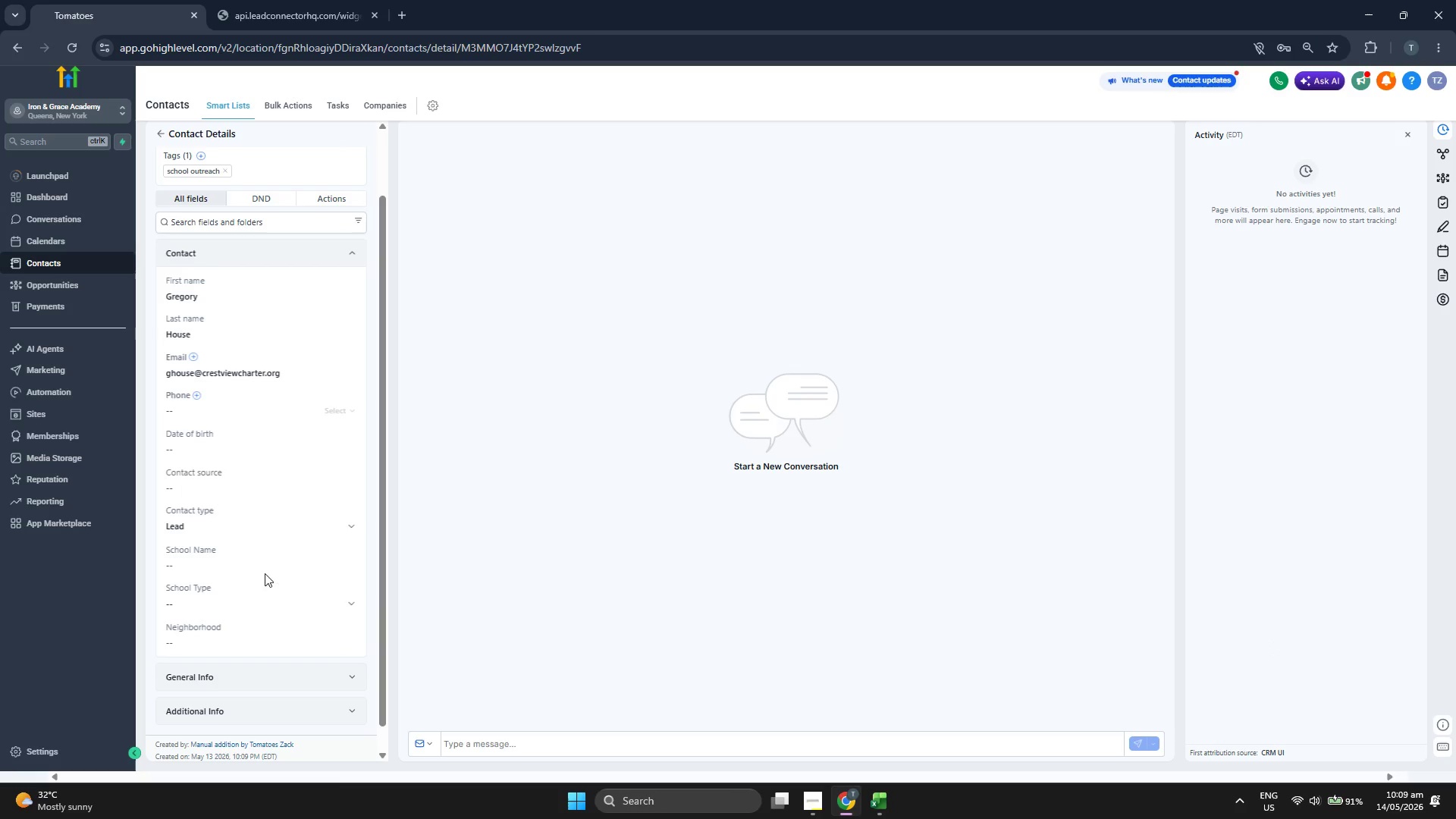 
left_click([264, 565])
 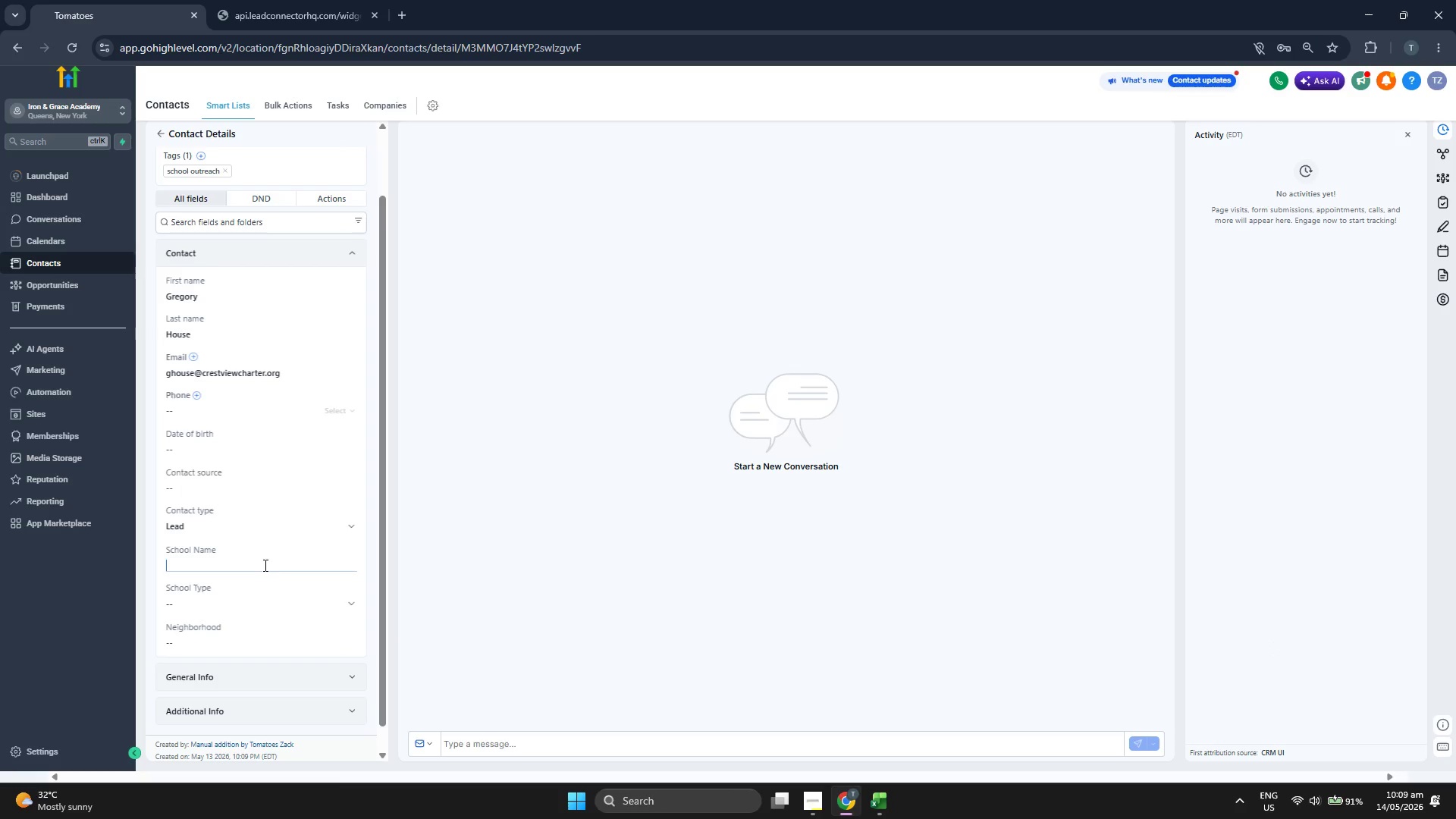 
key(Control+ControlLeft)
 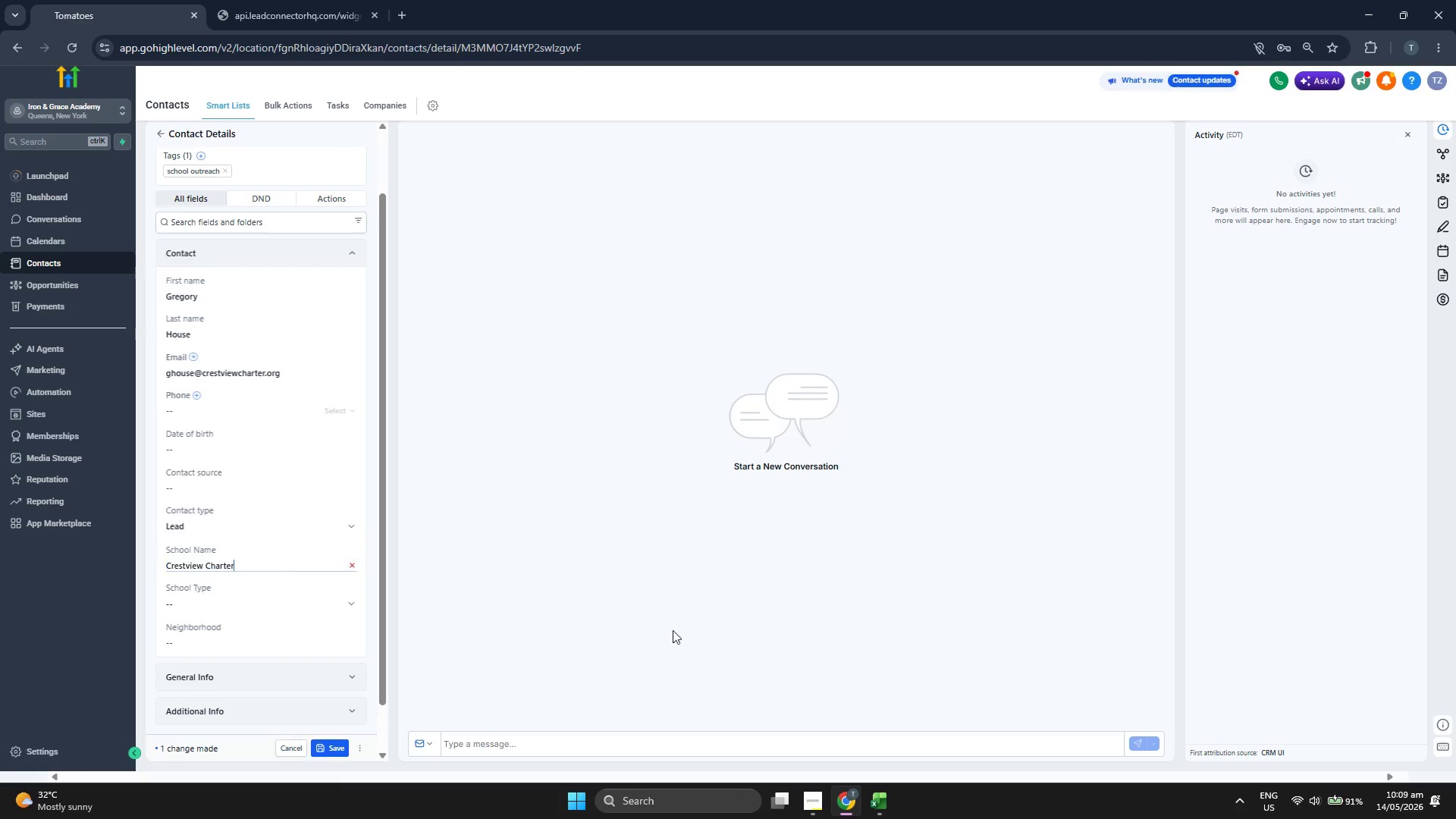 
key(Control+V)
 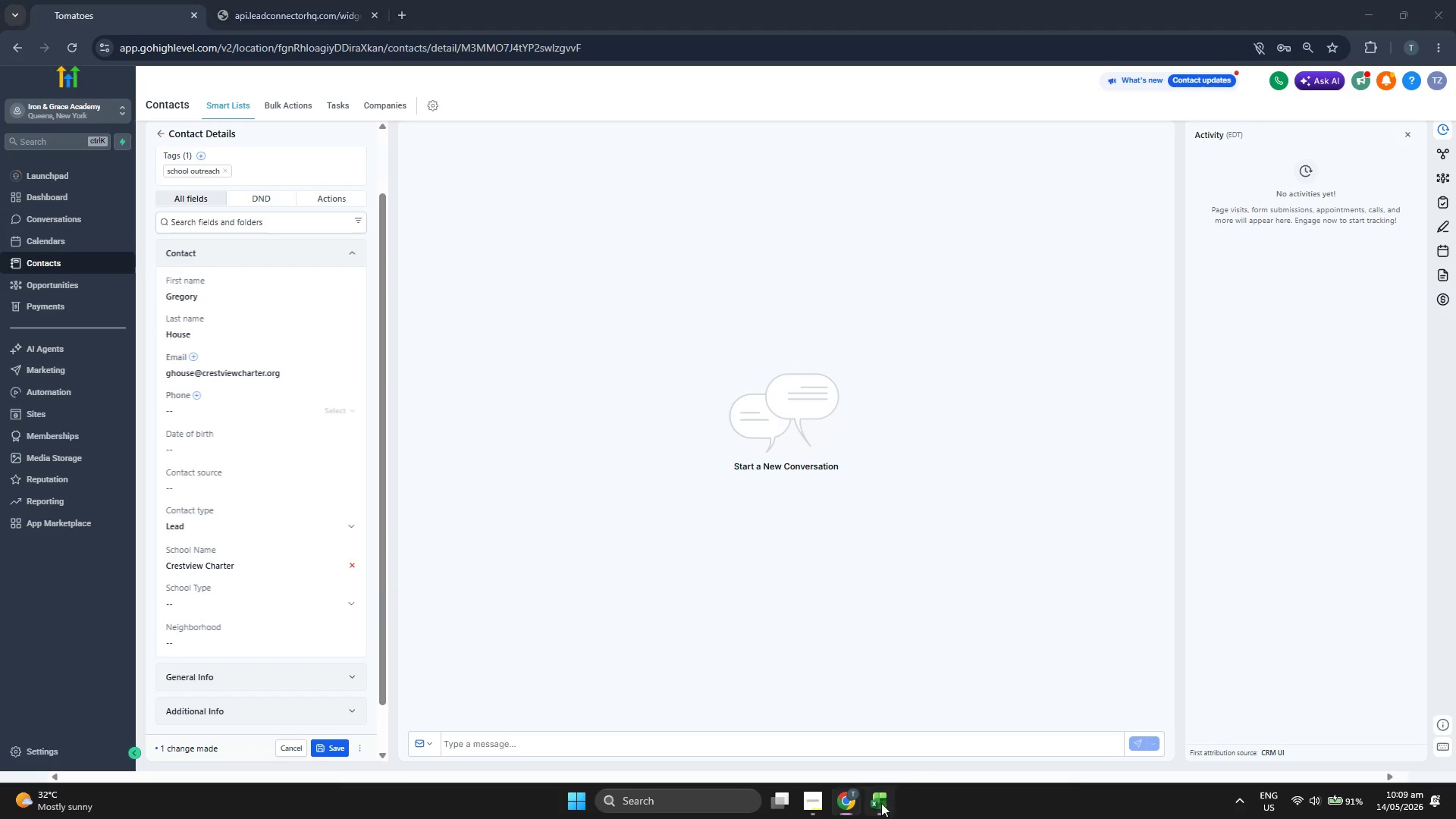 
left_click([881, 803])
 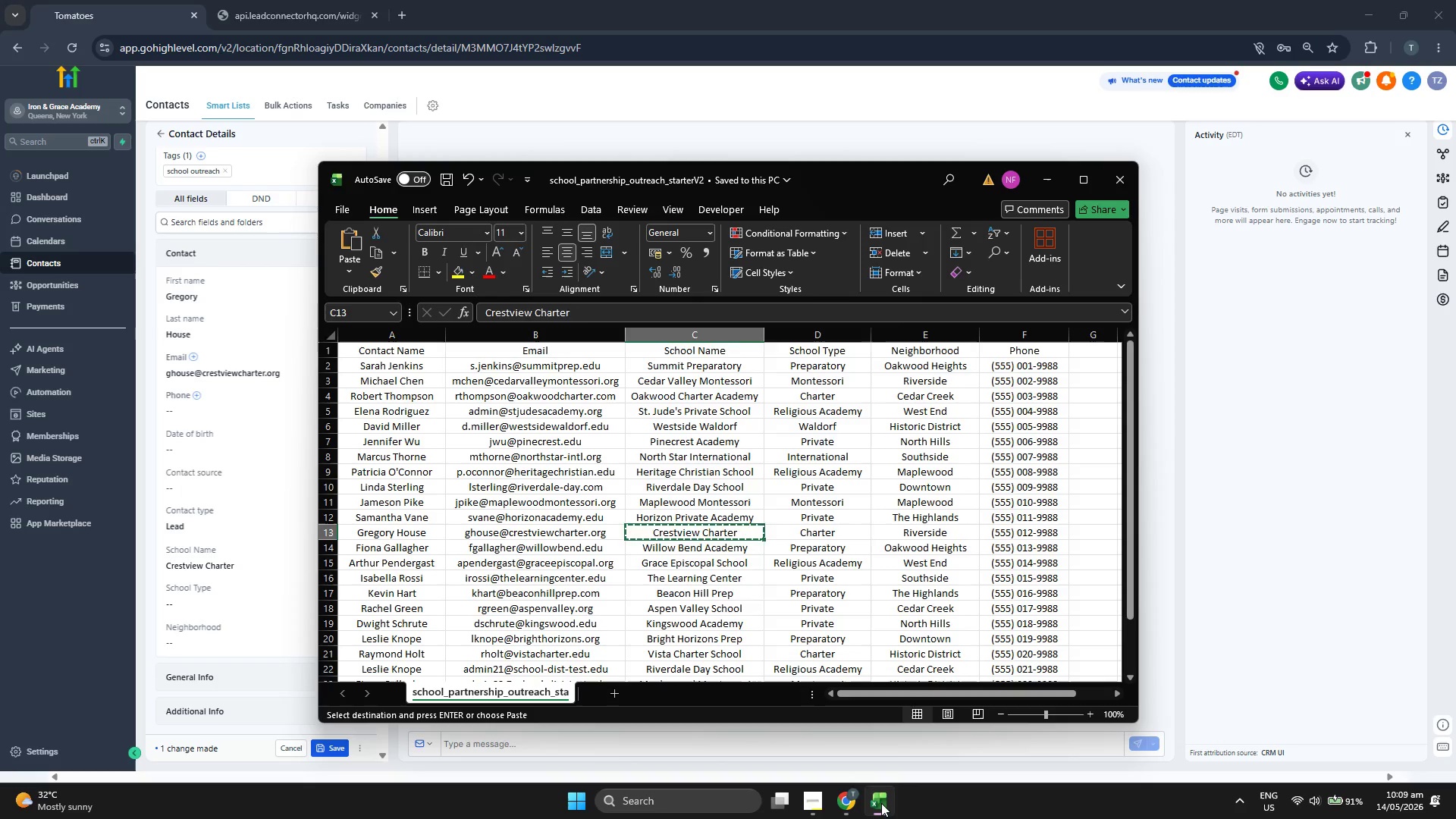 
key(ArrowRight)
 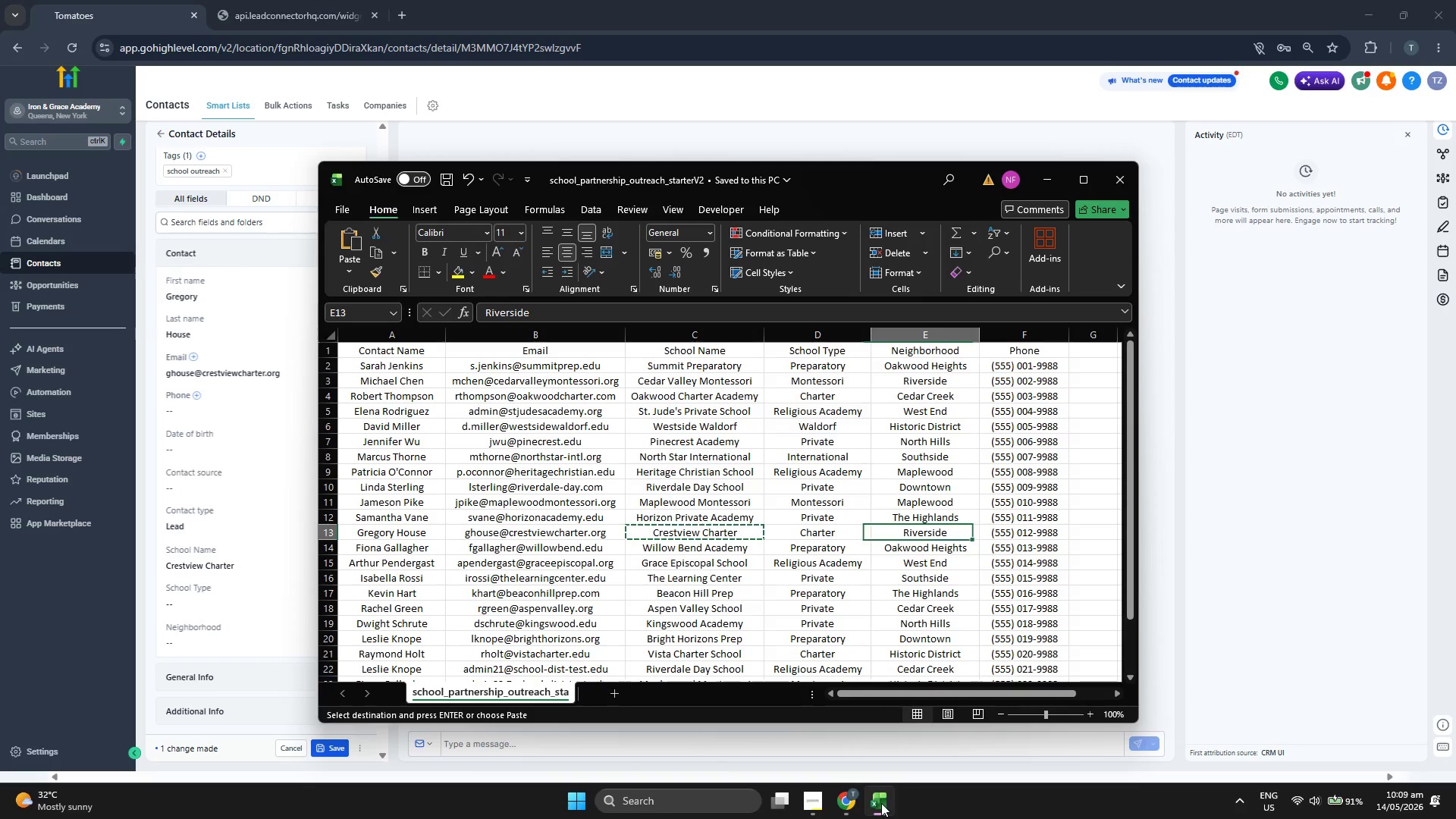 
key(ArrowRight)
 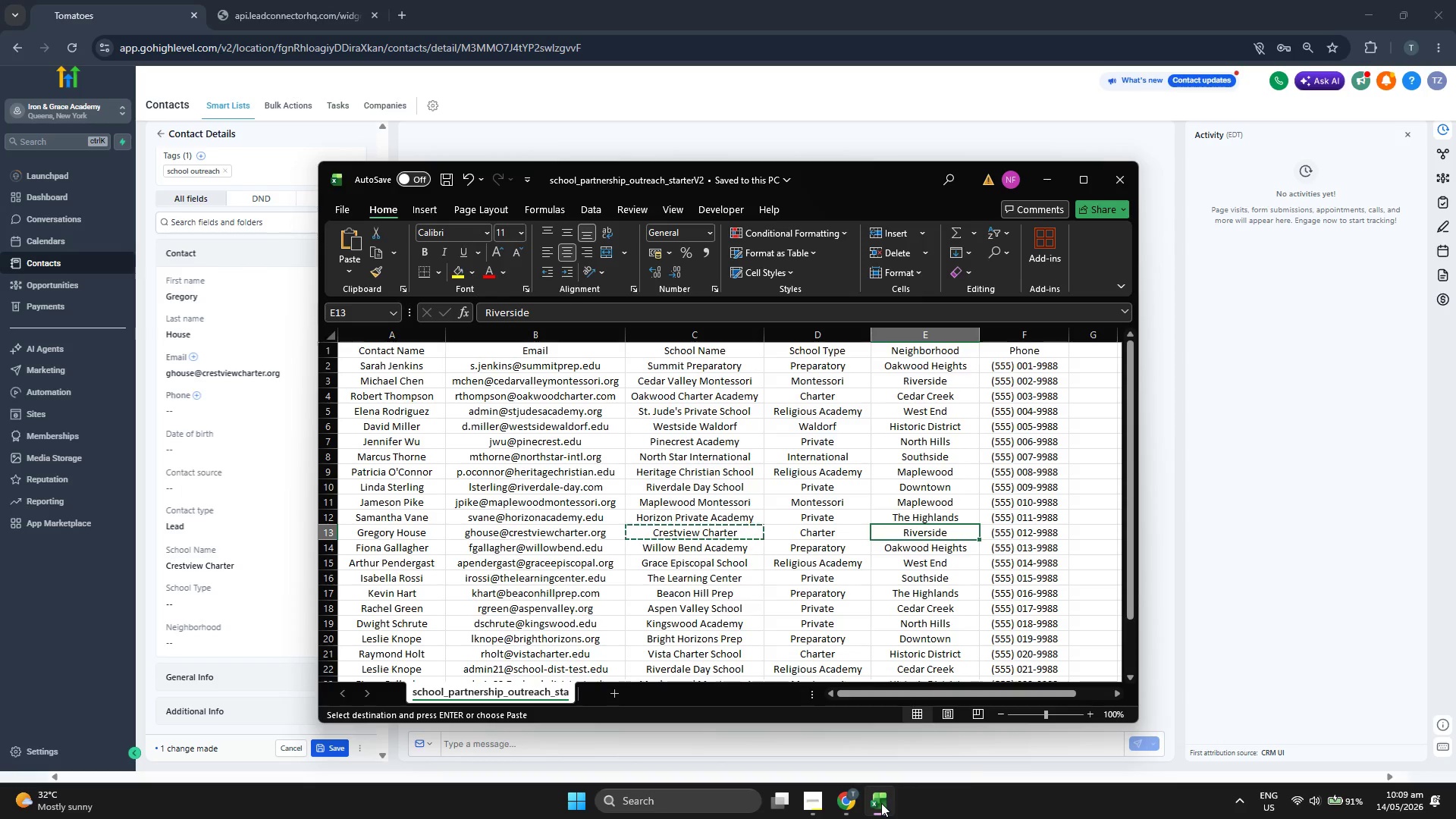 
key(Control+ControlLeft)
 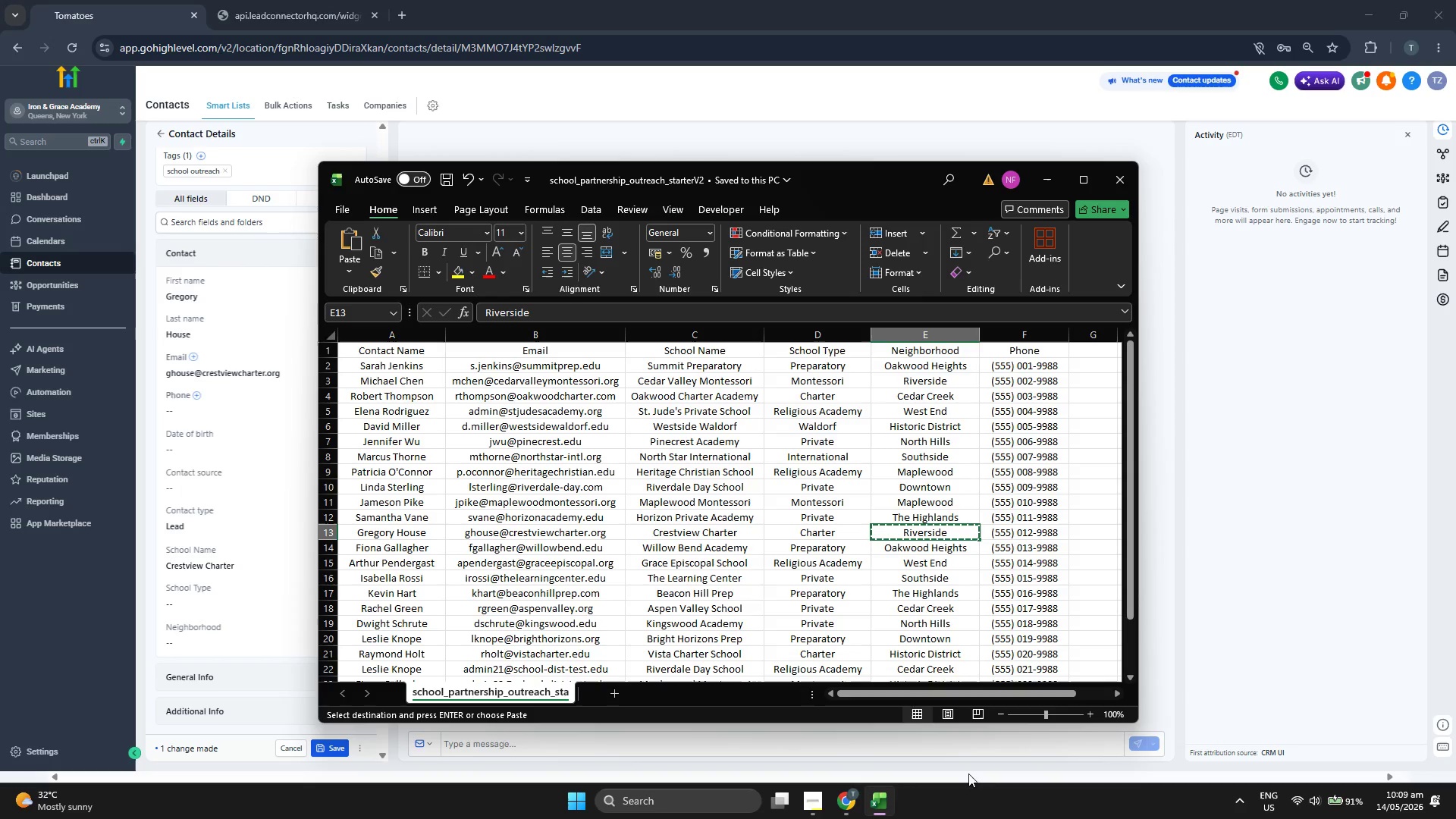 
key(Control+C)
 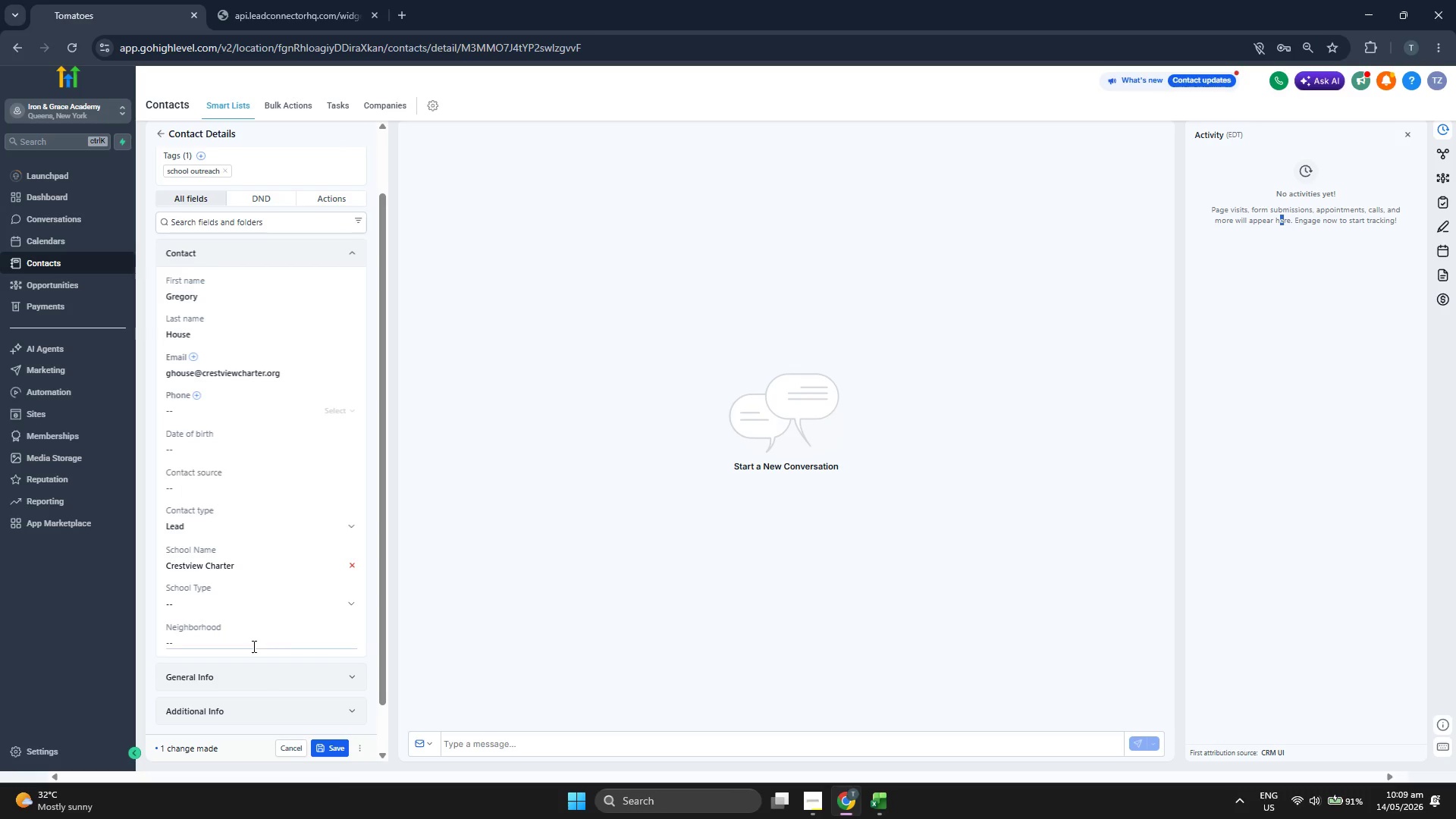 
left_click([254, 643])
 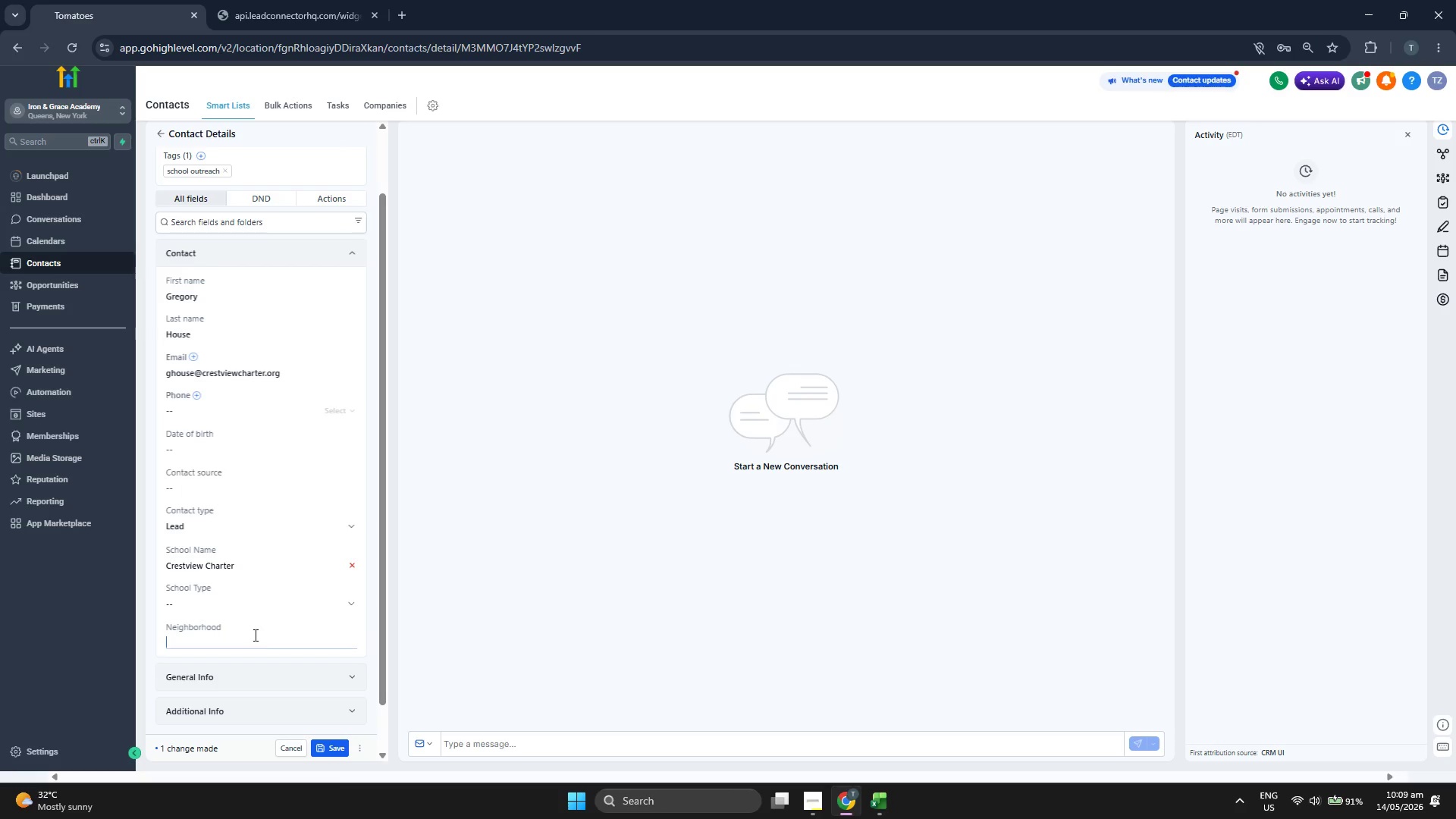 
key(Control+V)
 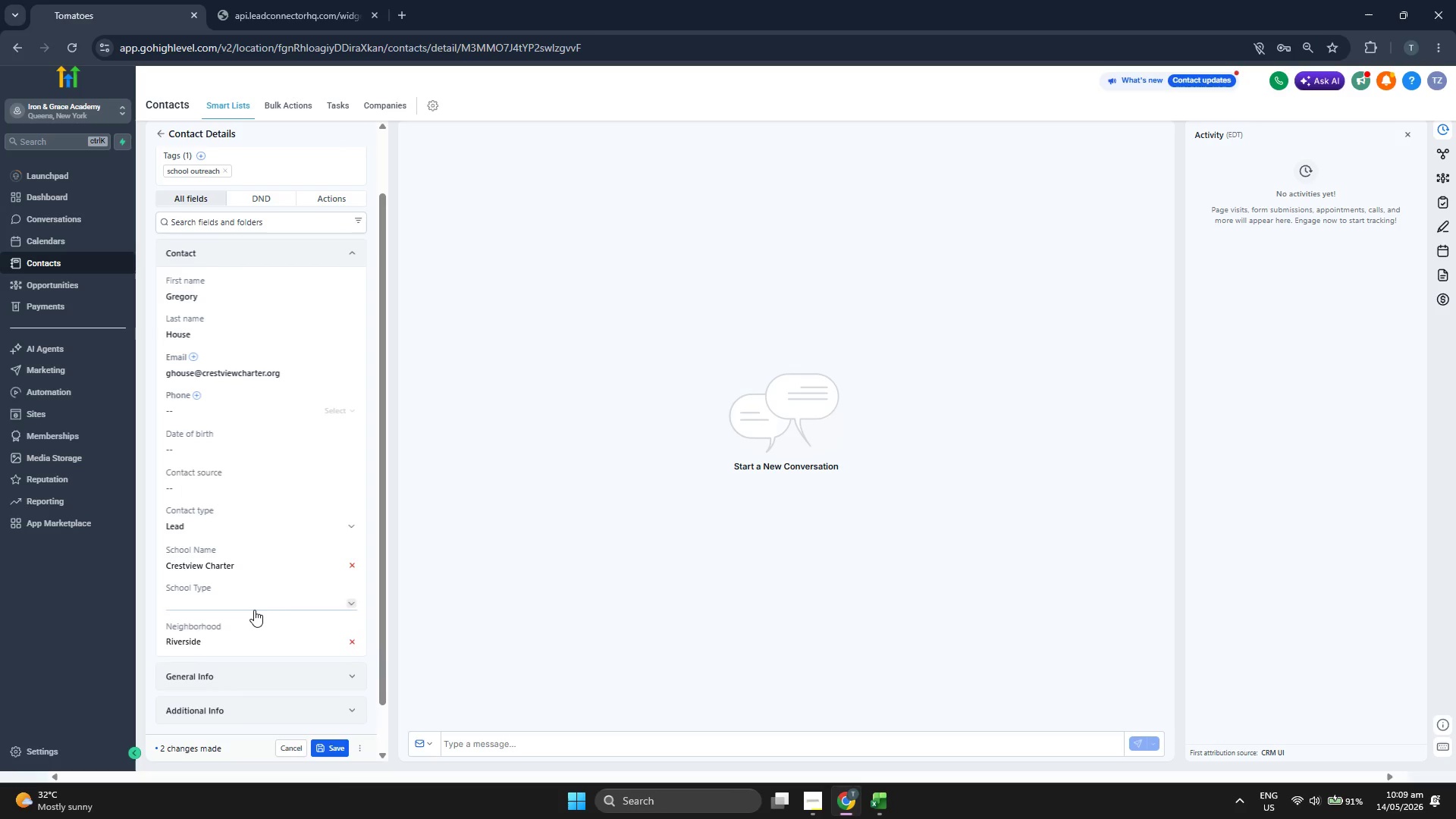 
left_click([253, 610])
 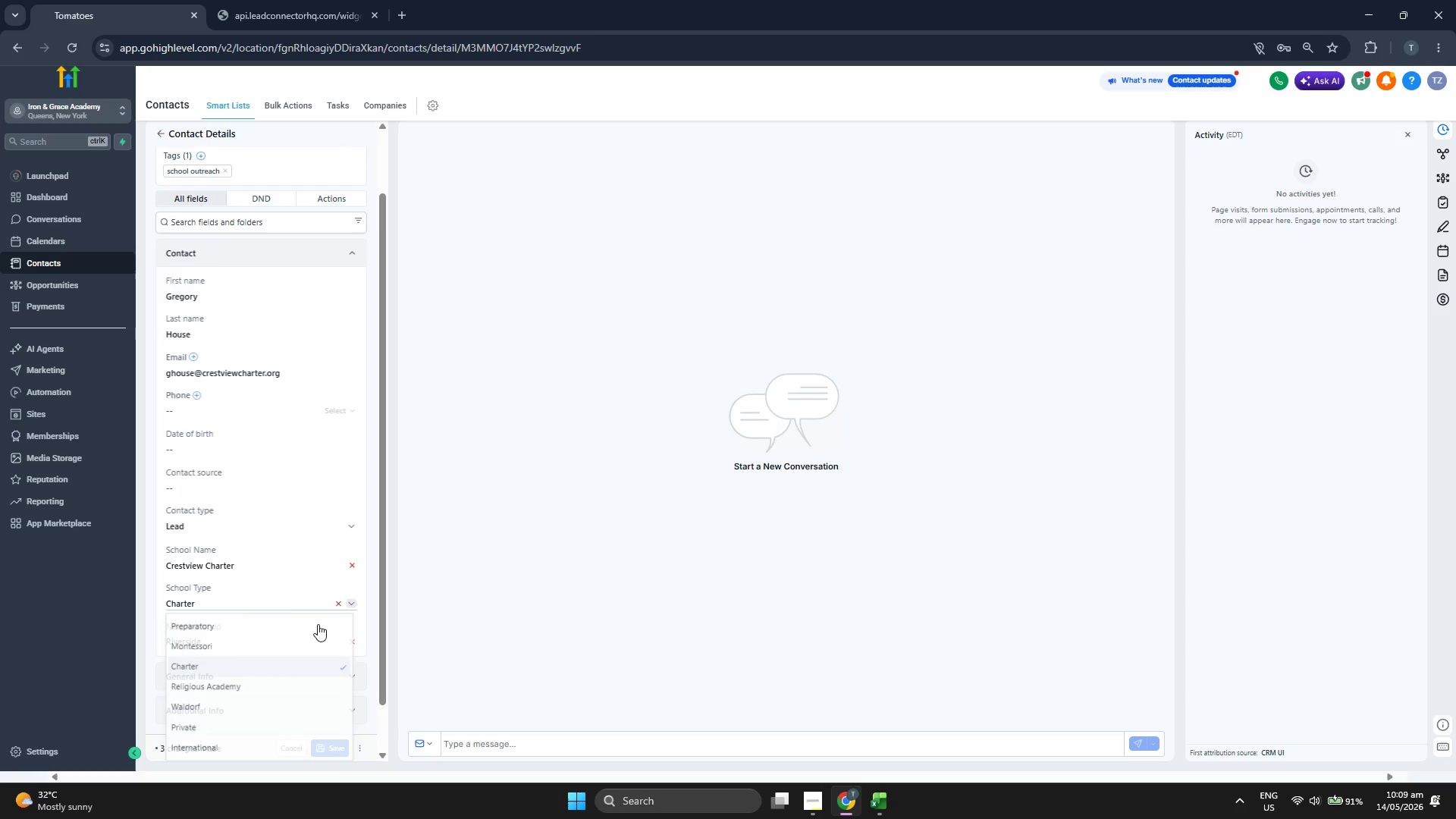 
double_click([482, 566])
 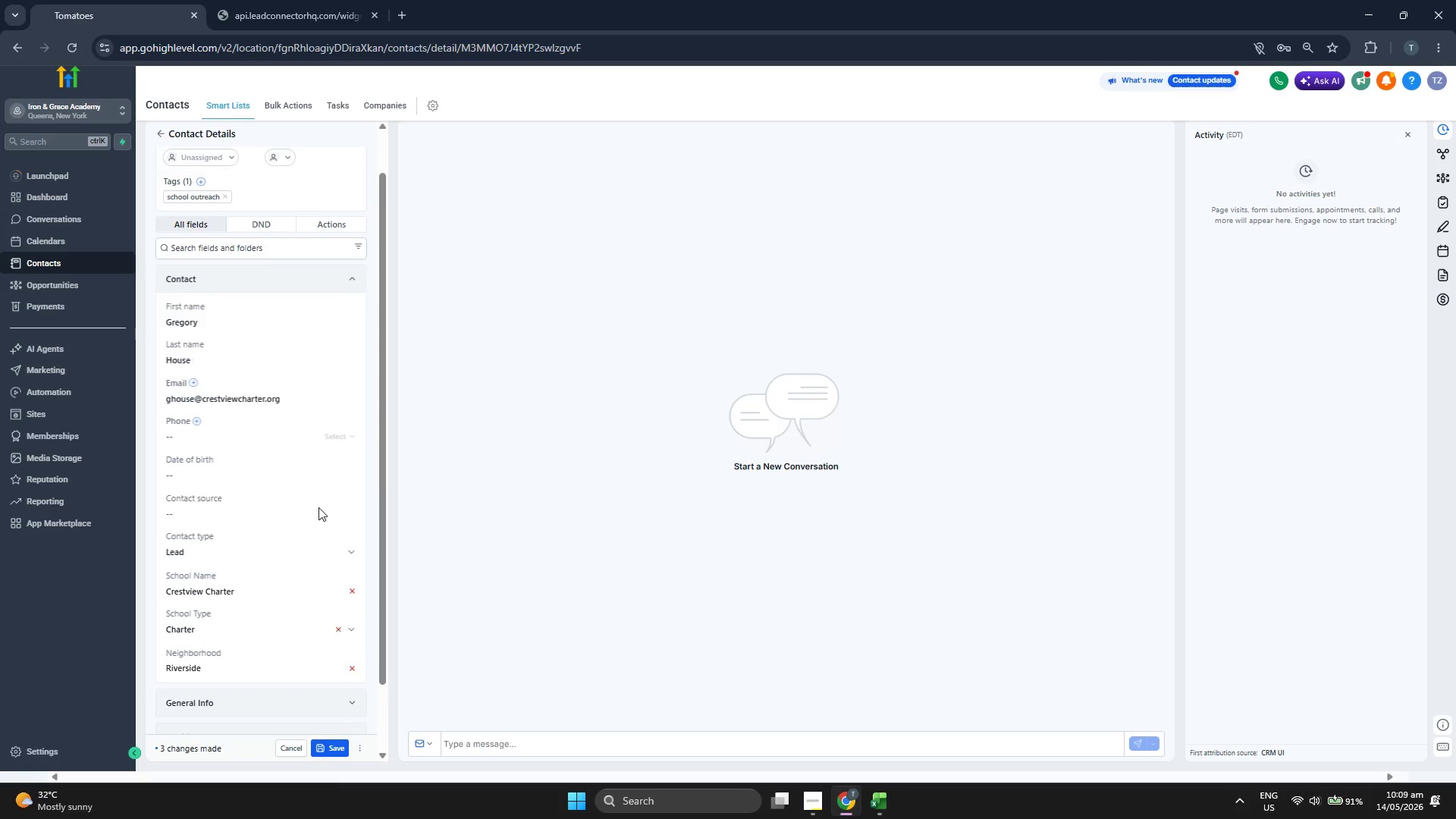 
scroll: coordinate [318, 507], scroll_direction: up, amount: 1.0
 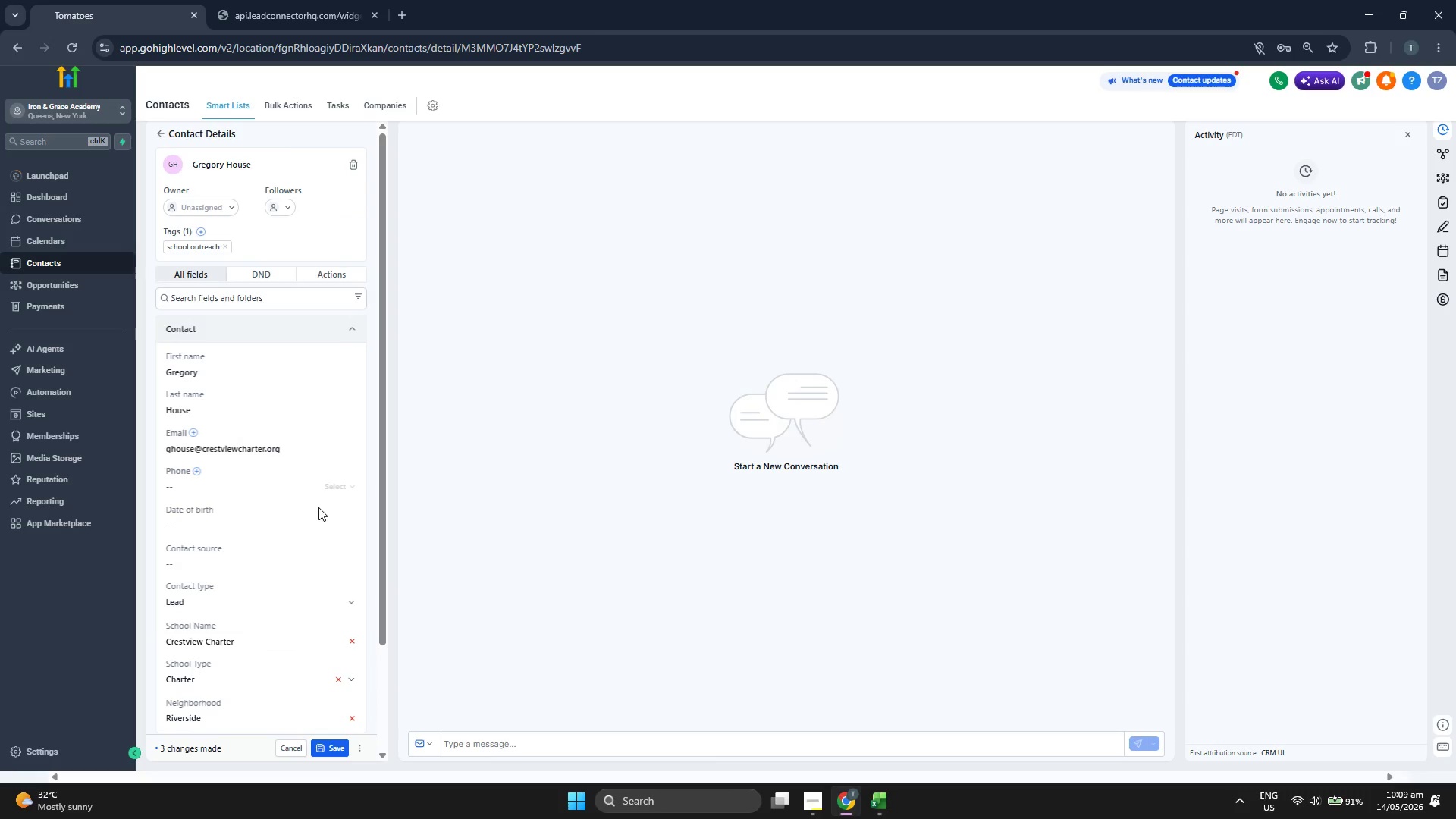 
scroll: coordinate [318, 507], scroll_direction: down, amount: 1.0
 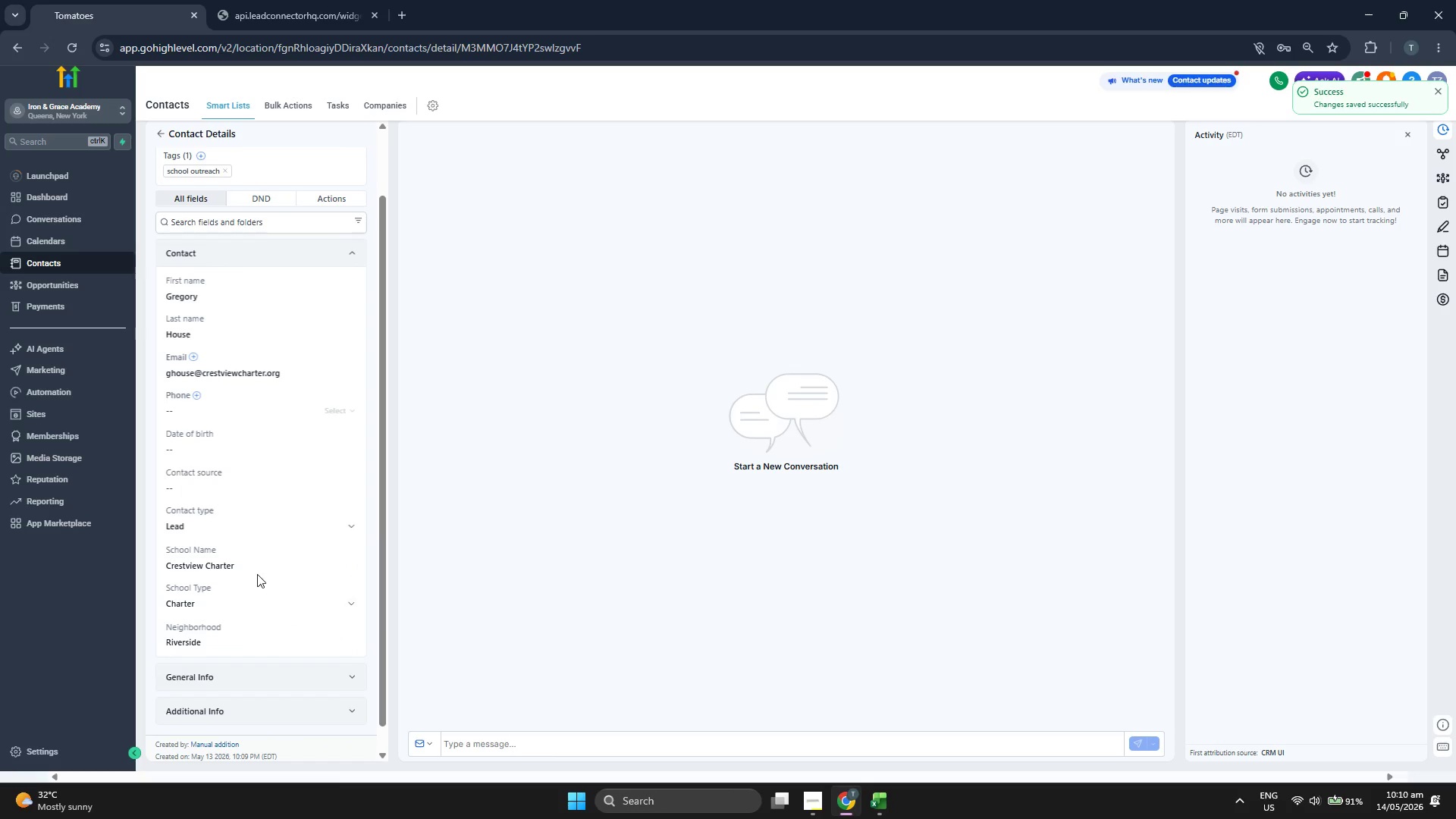 
scroll: coordinate [249, 551], scroll_direction: up, amount: 1.0
 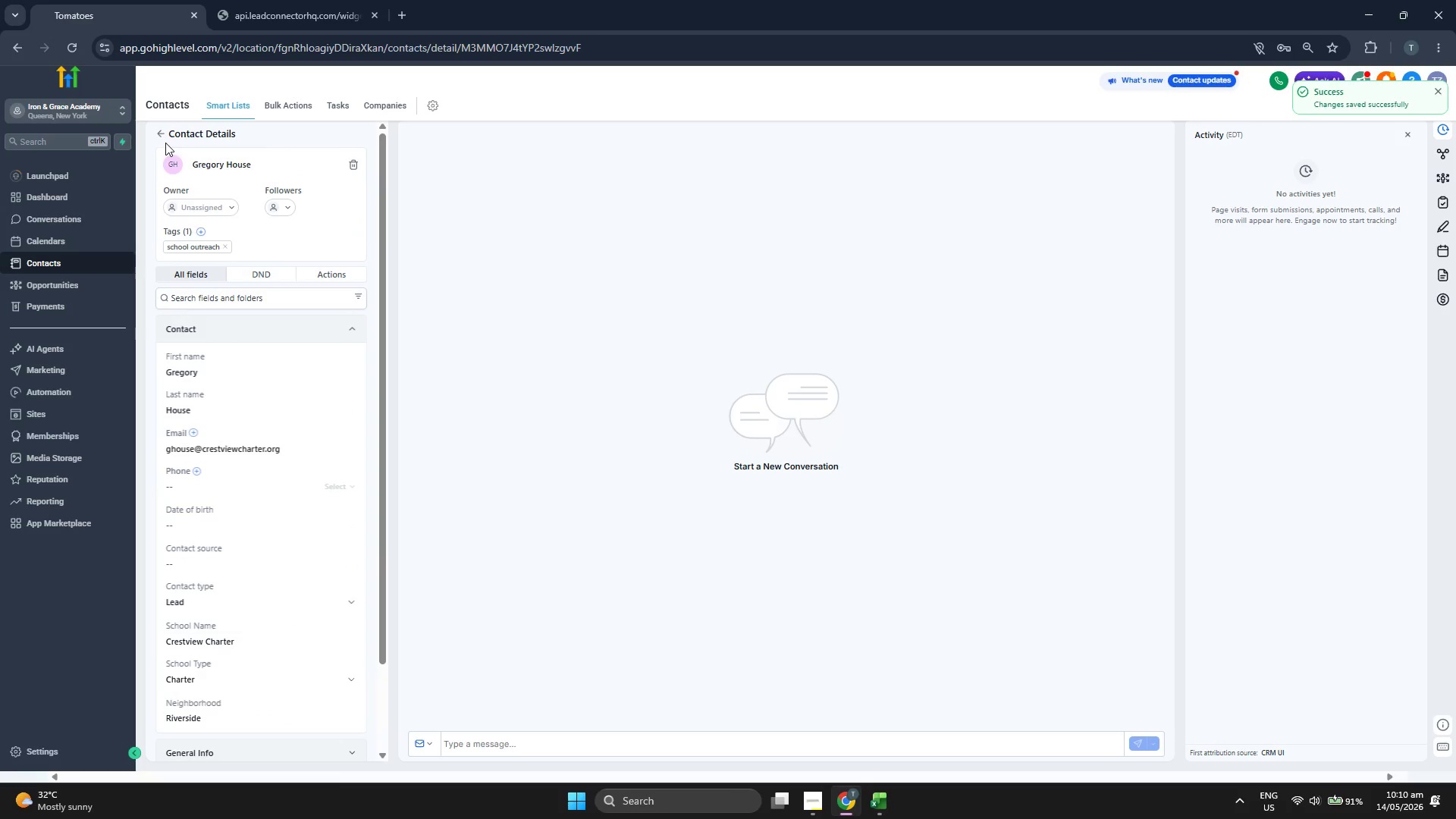 
left_click([164, 133])
 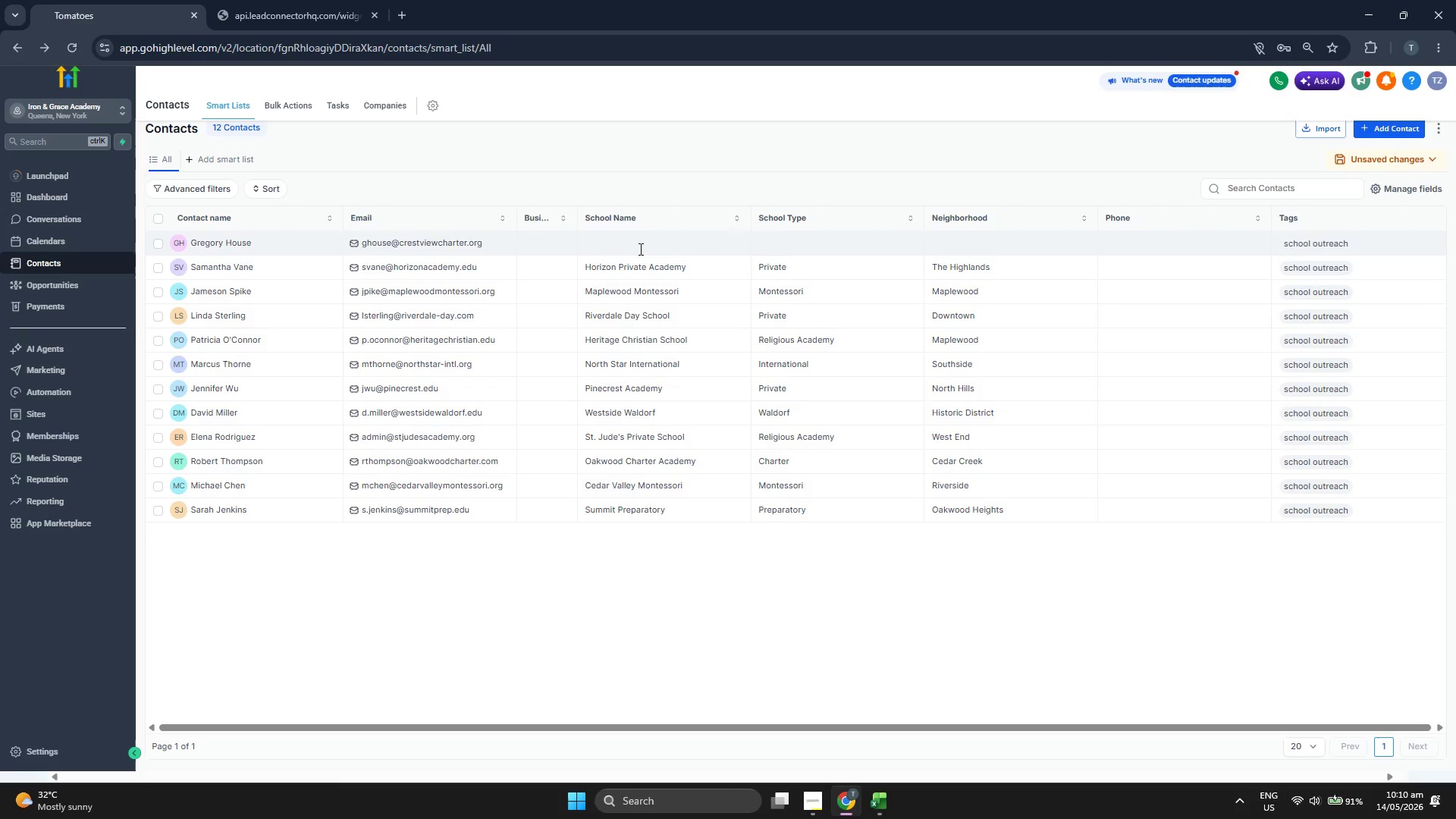 
wait(10.86)
 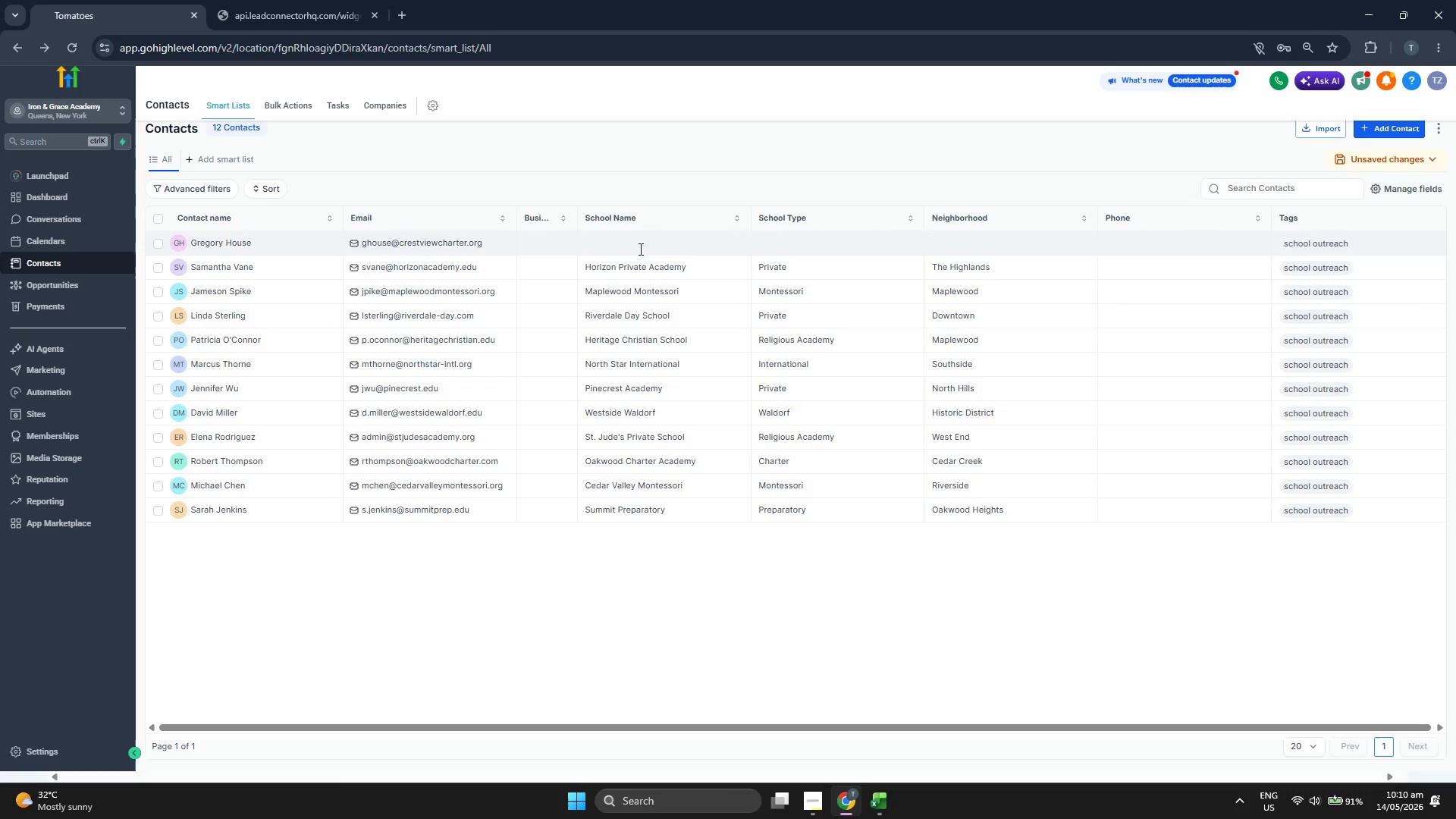 
left_click([1373, 130])
 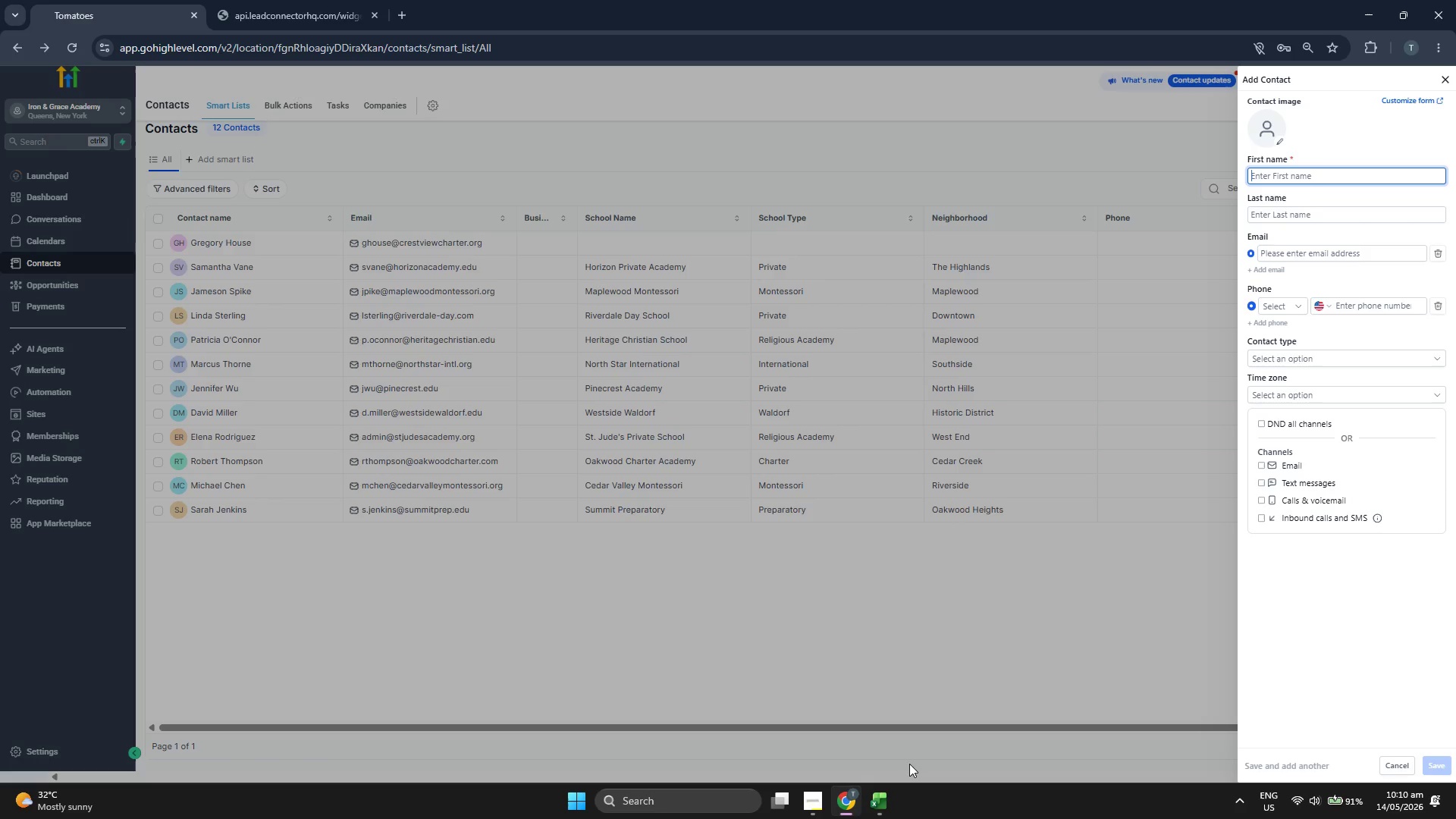 
left_click([889, 802])
 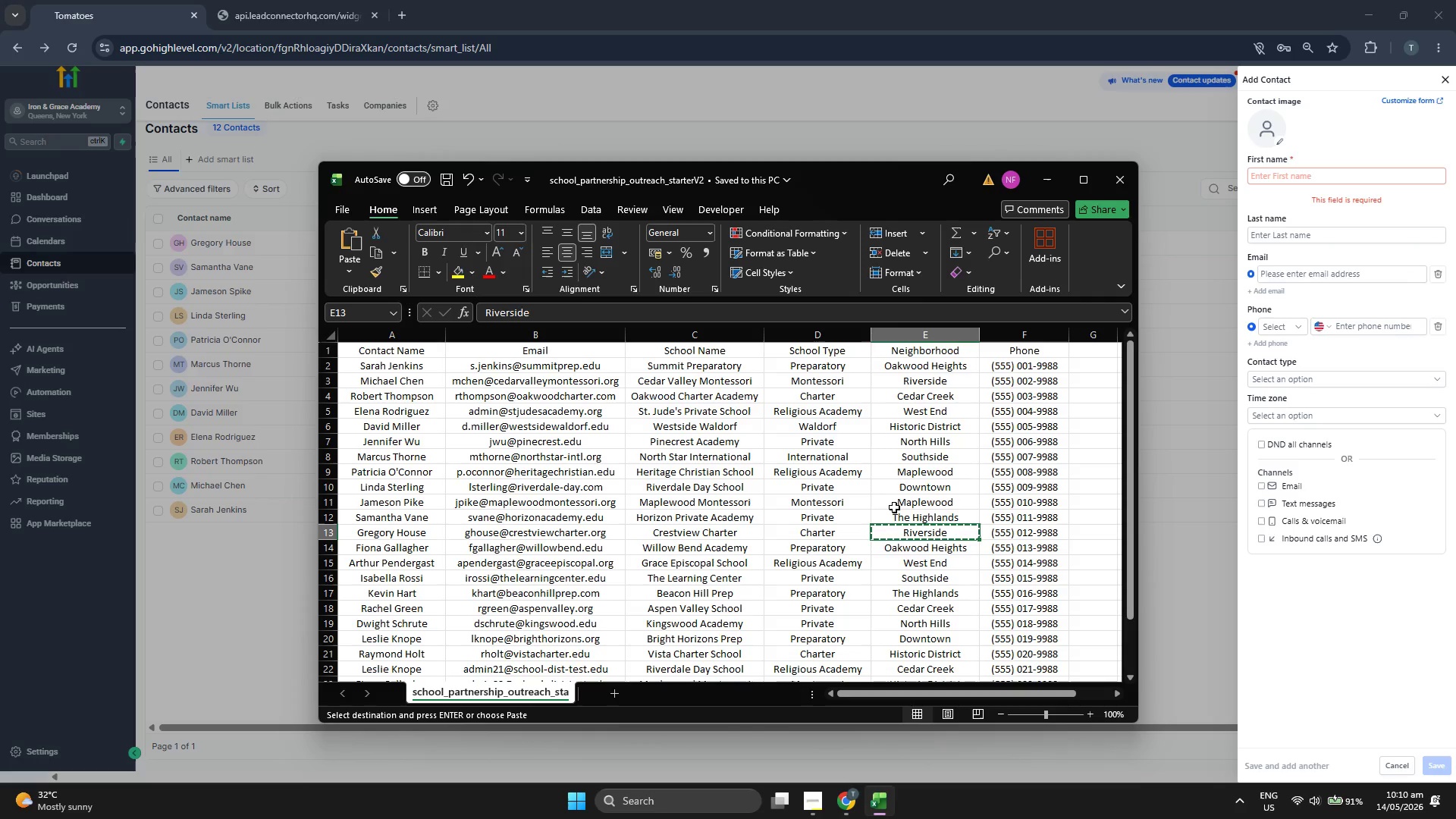 
key(ArrowDown)
 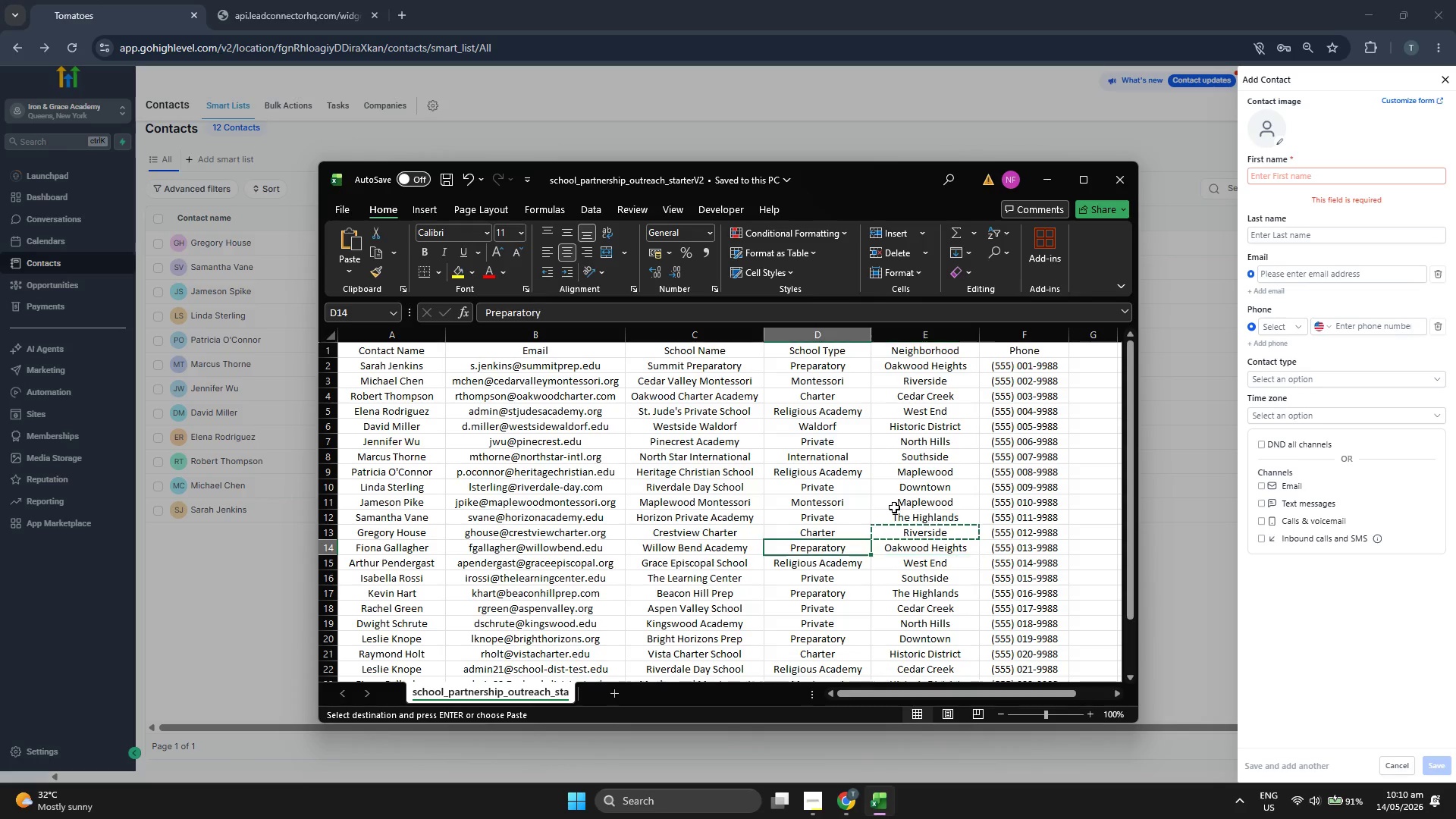 
key(ArrowLeft)
 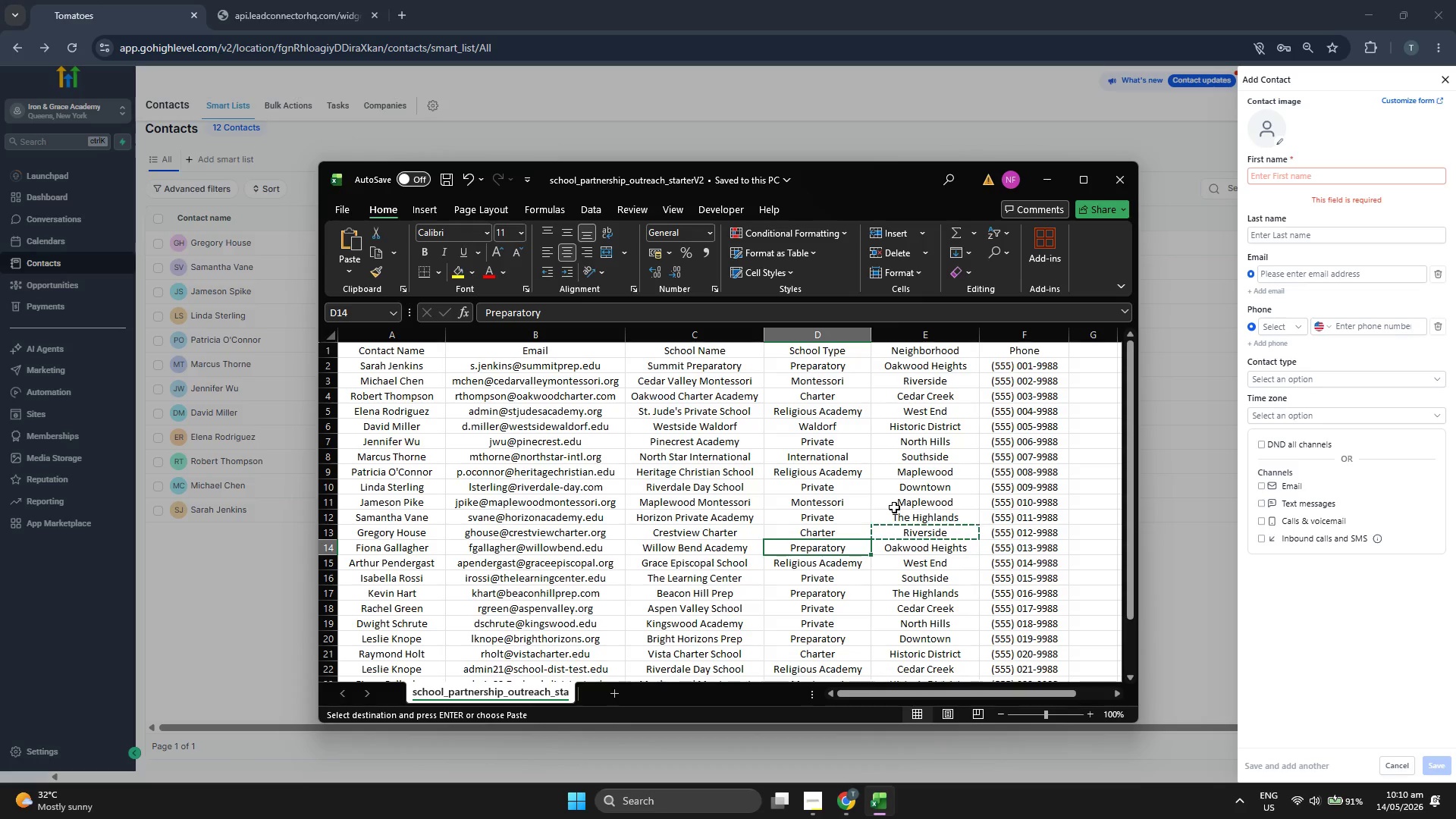 
scroll: coordinate [941, 493], scroll_direction: down, amount: 2.0
 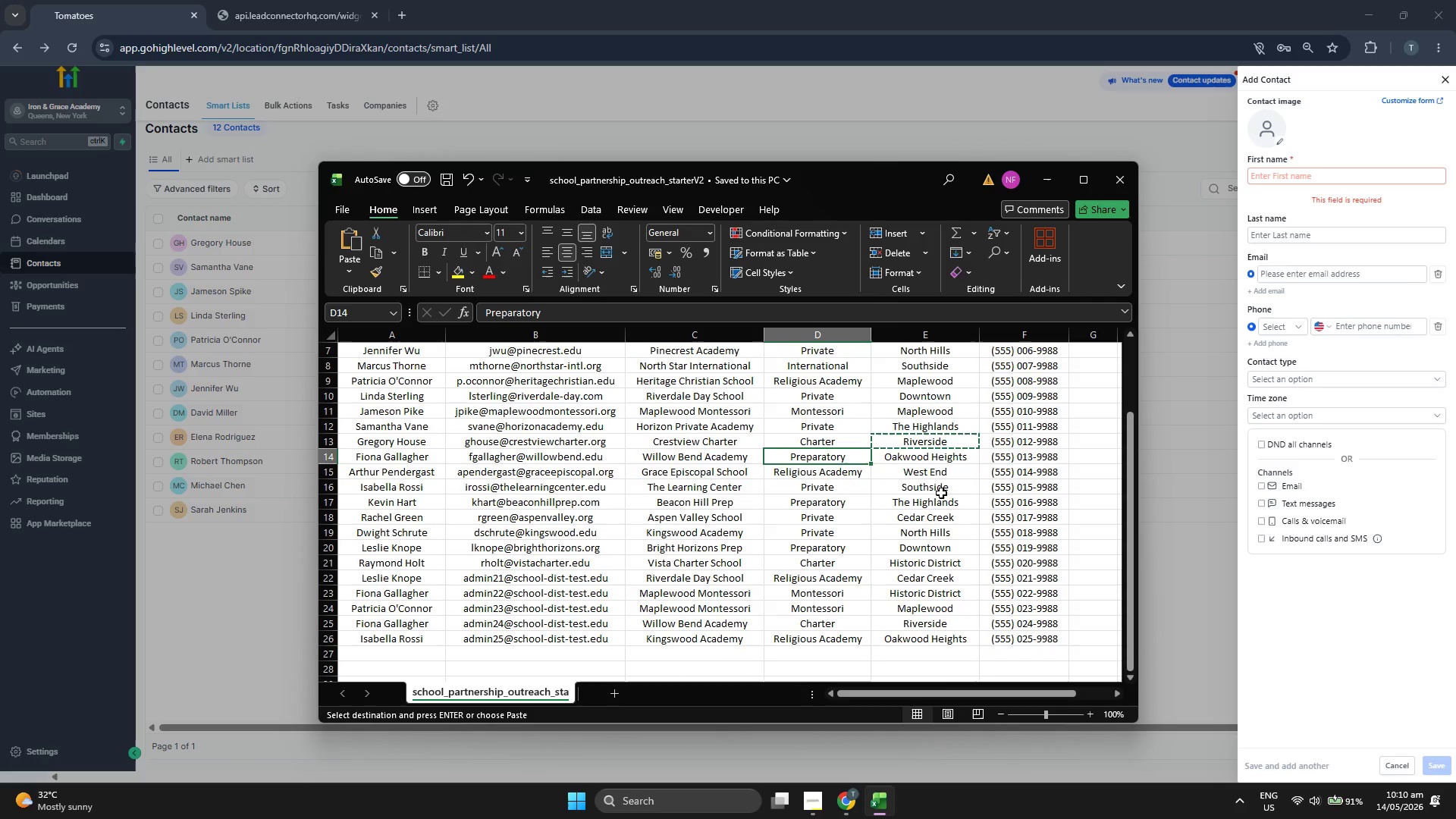 
key(ArrowLeft)
 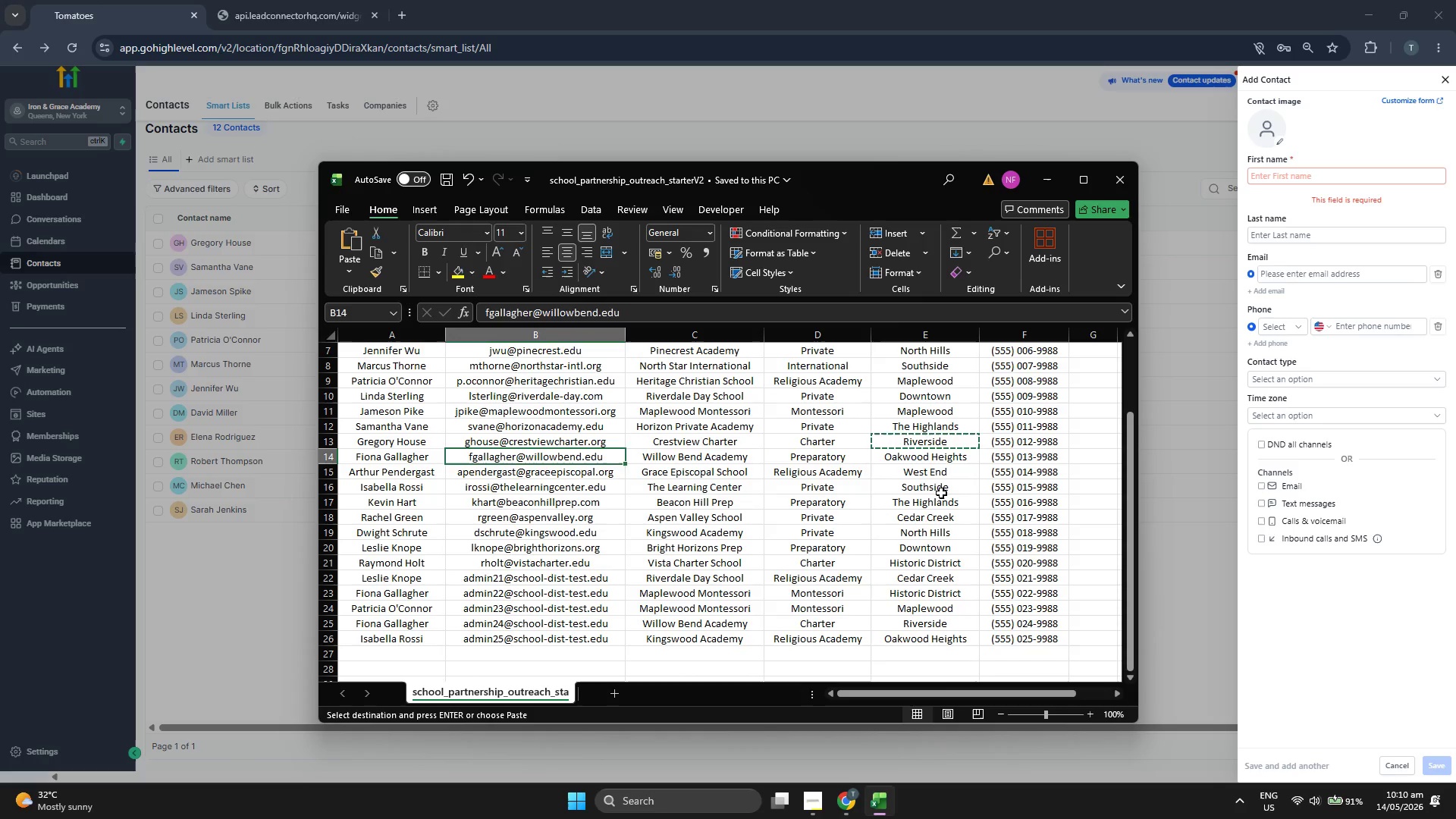 
key(ArrowLeft)
 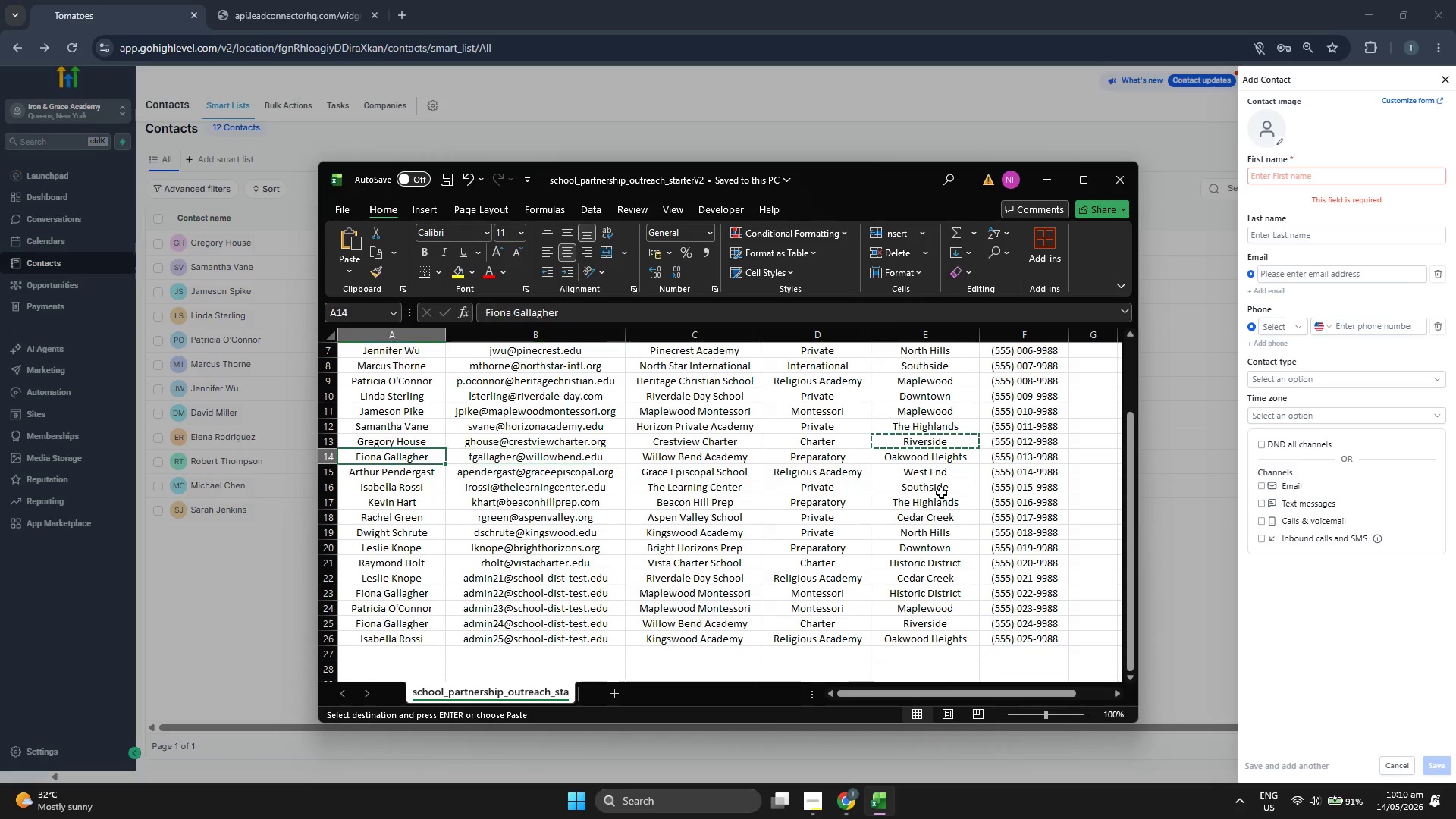 
key(ArrowLeft)
 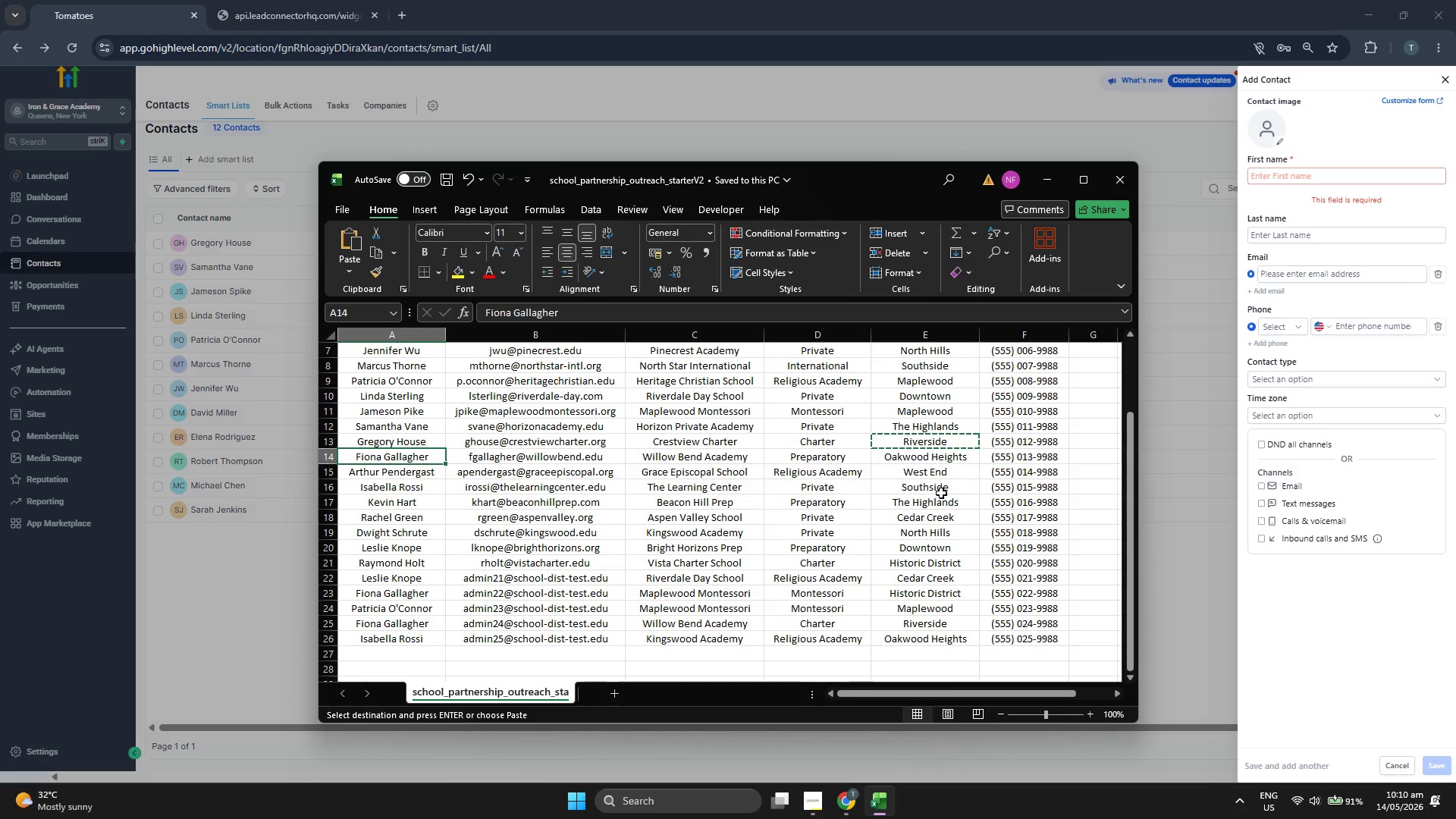 
key(Control+ControlLeft)
 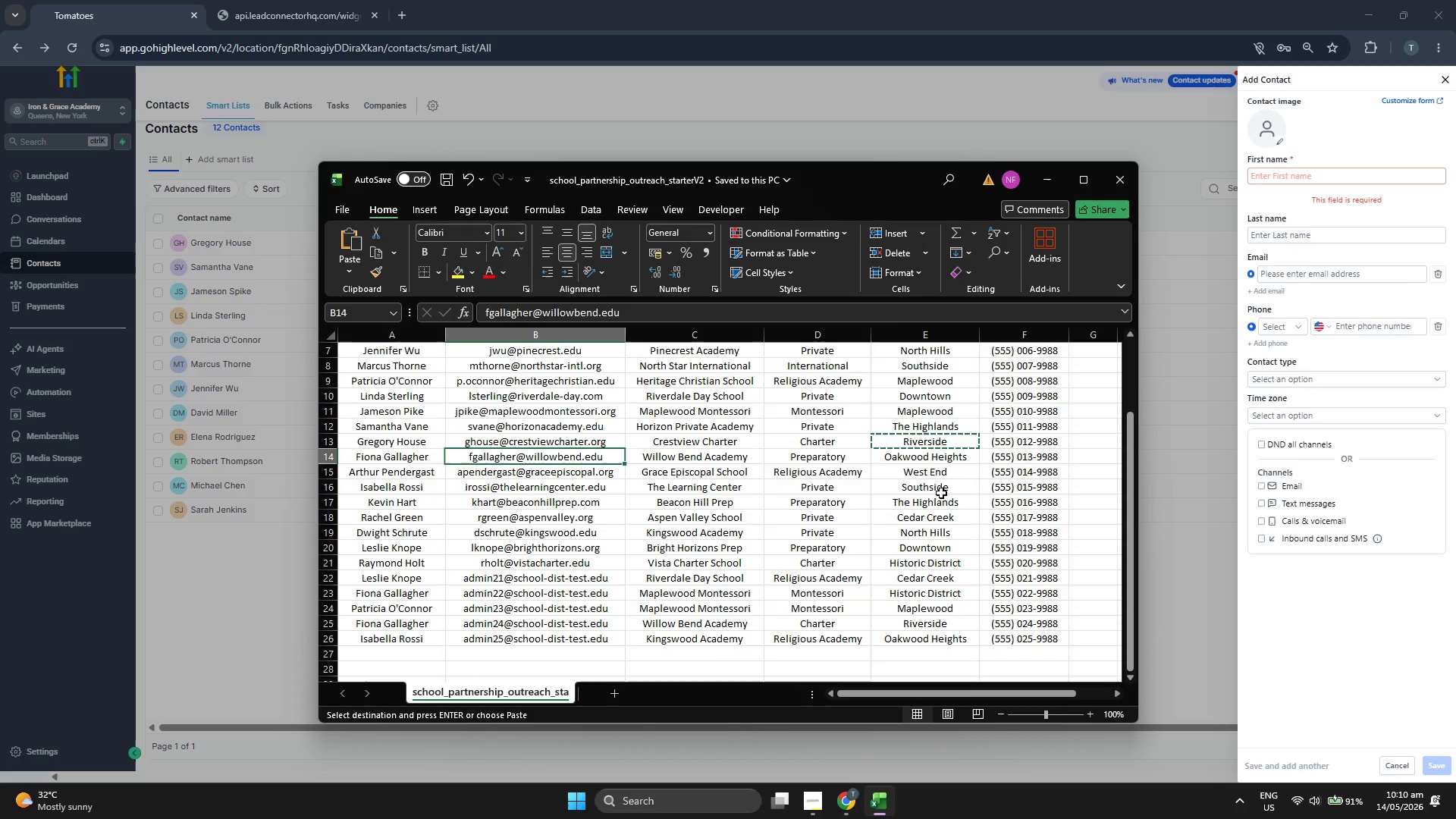 
key(ArrowRight)
 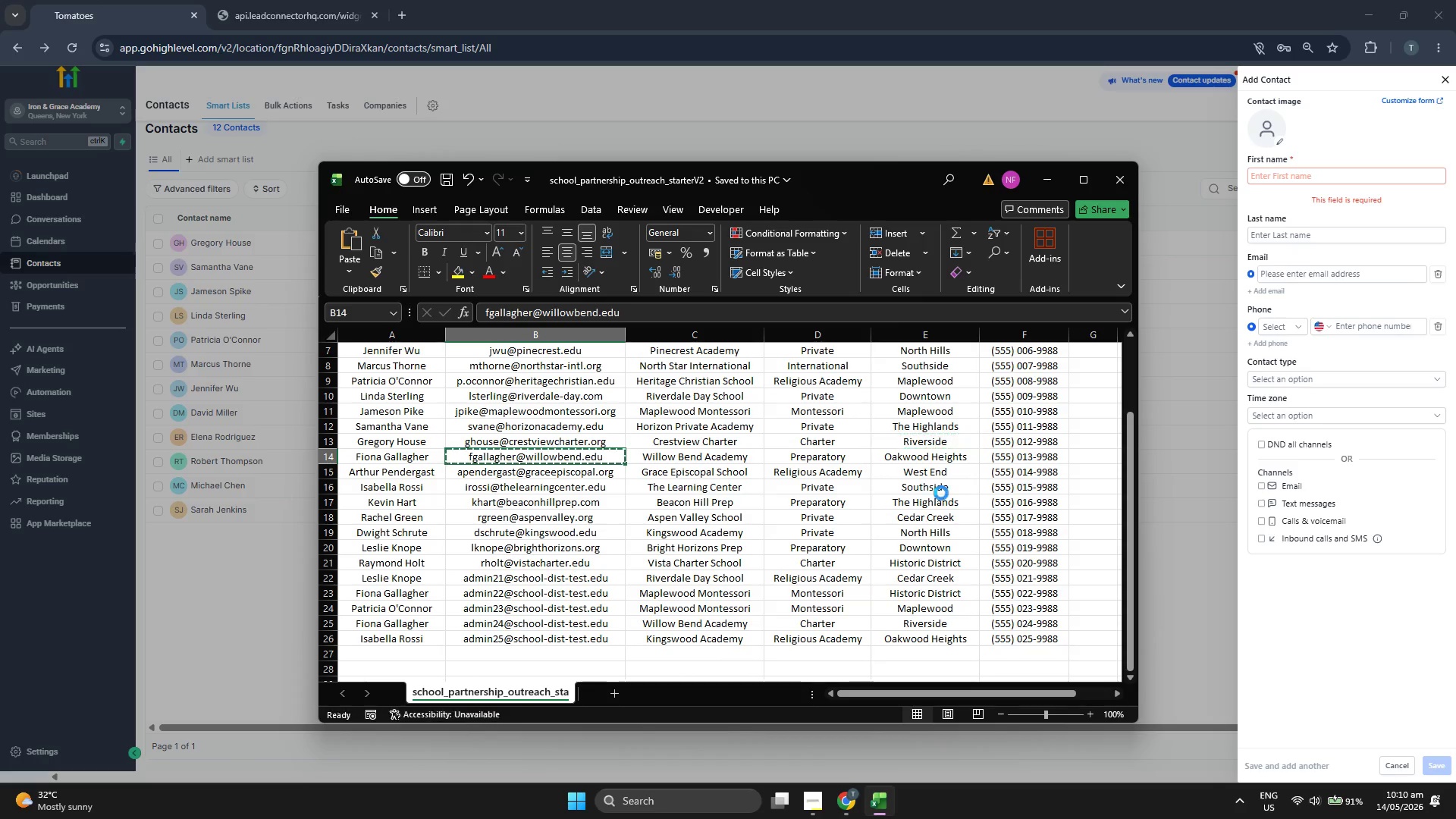 
key(Control+ControlLeft)
 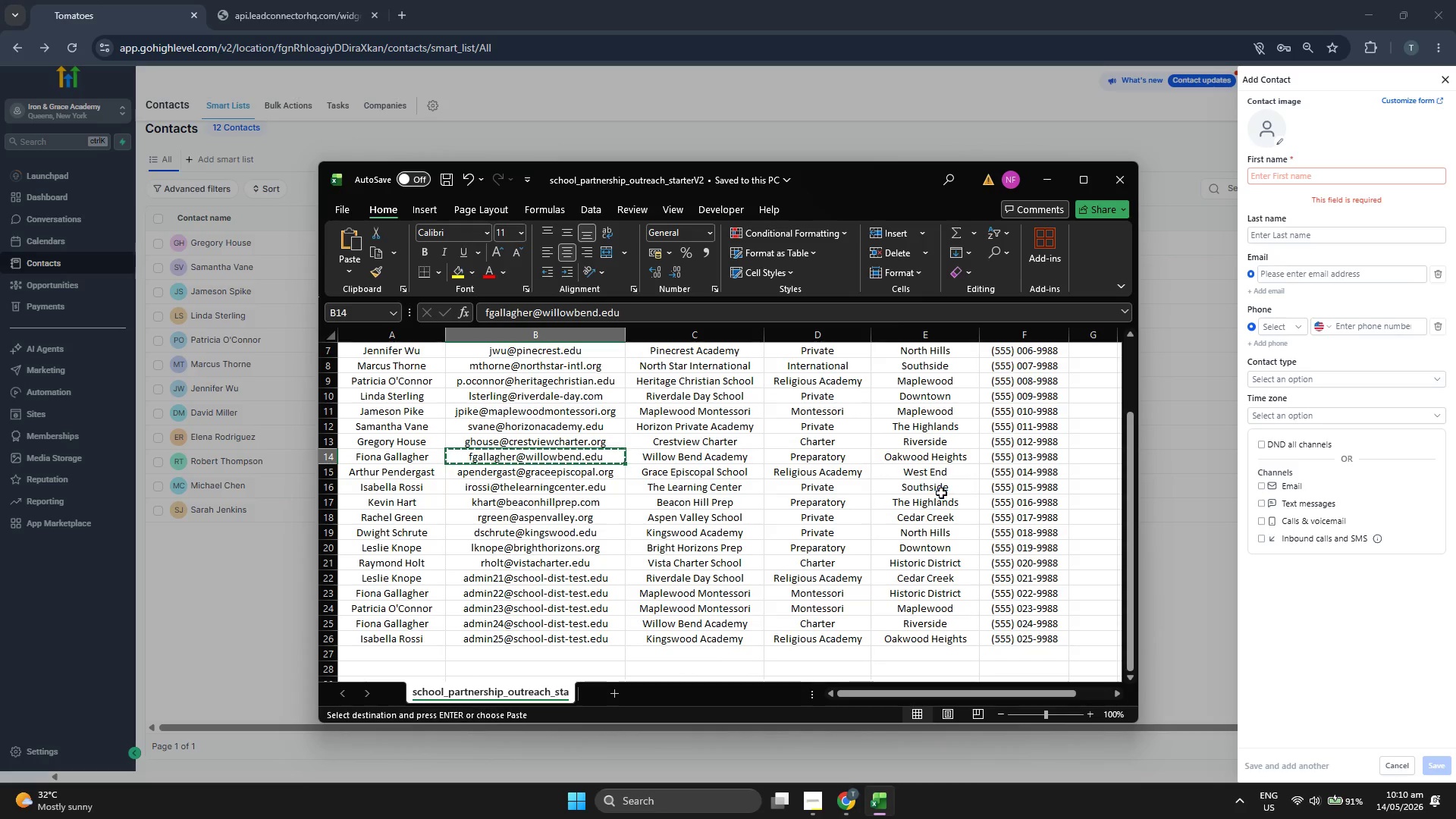 
key(Control+C)
 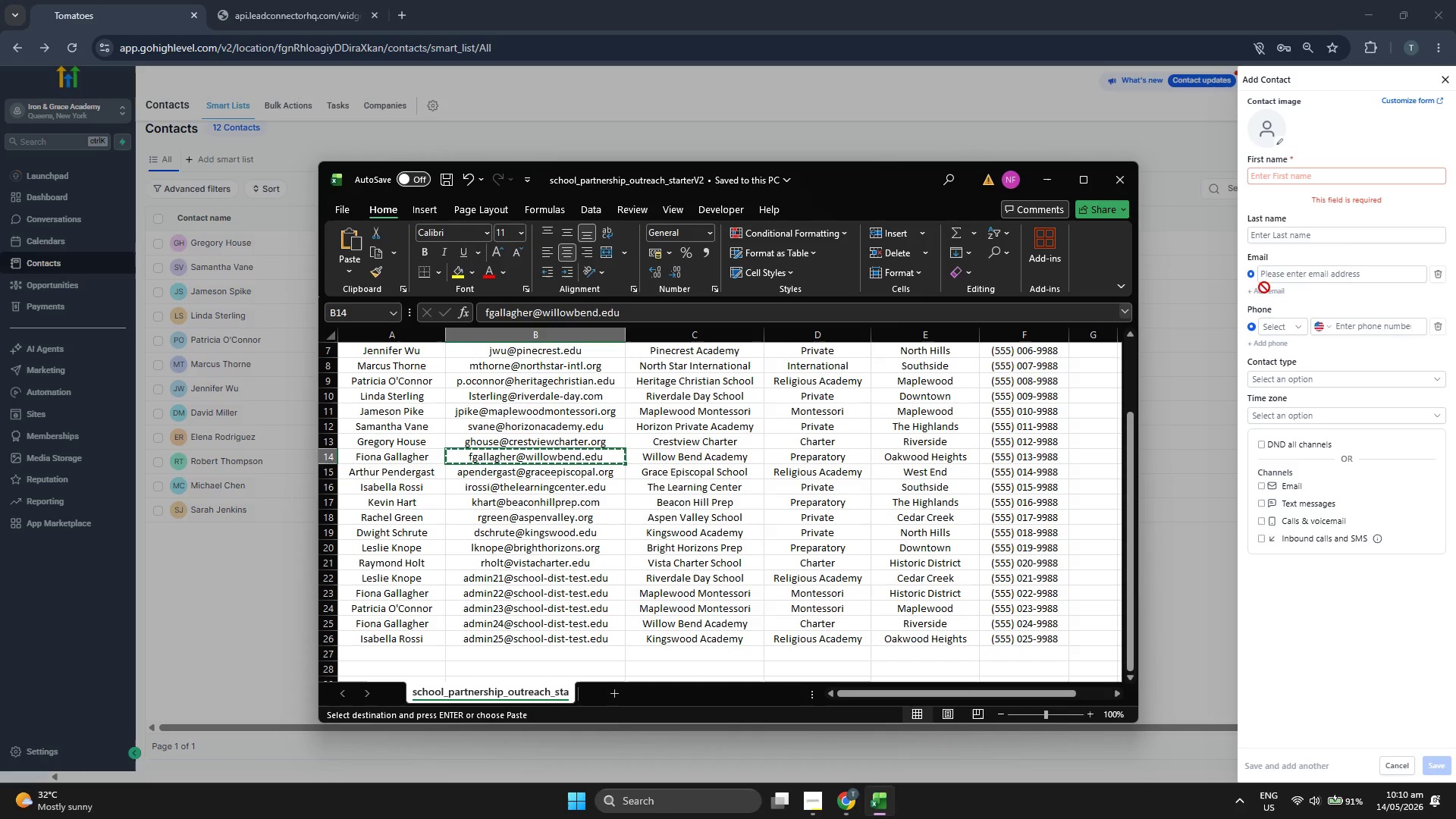 
left_click([1289, 282])
 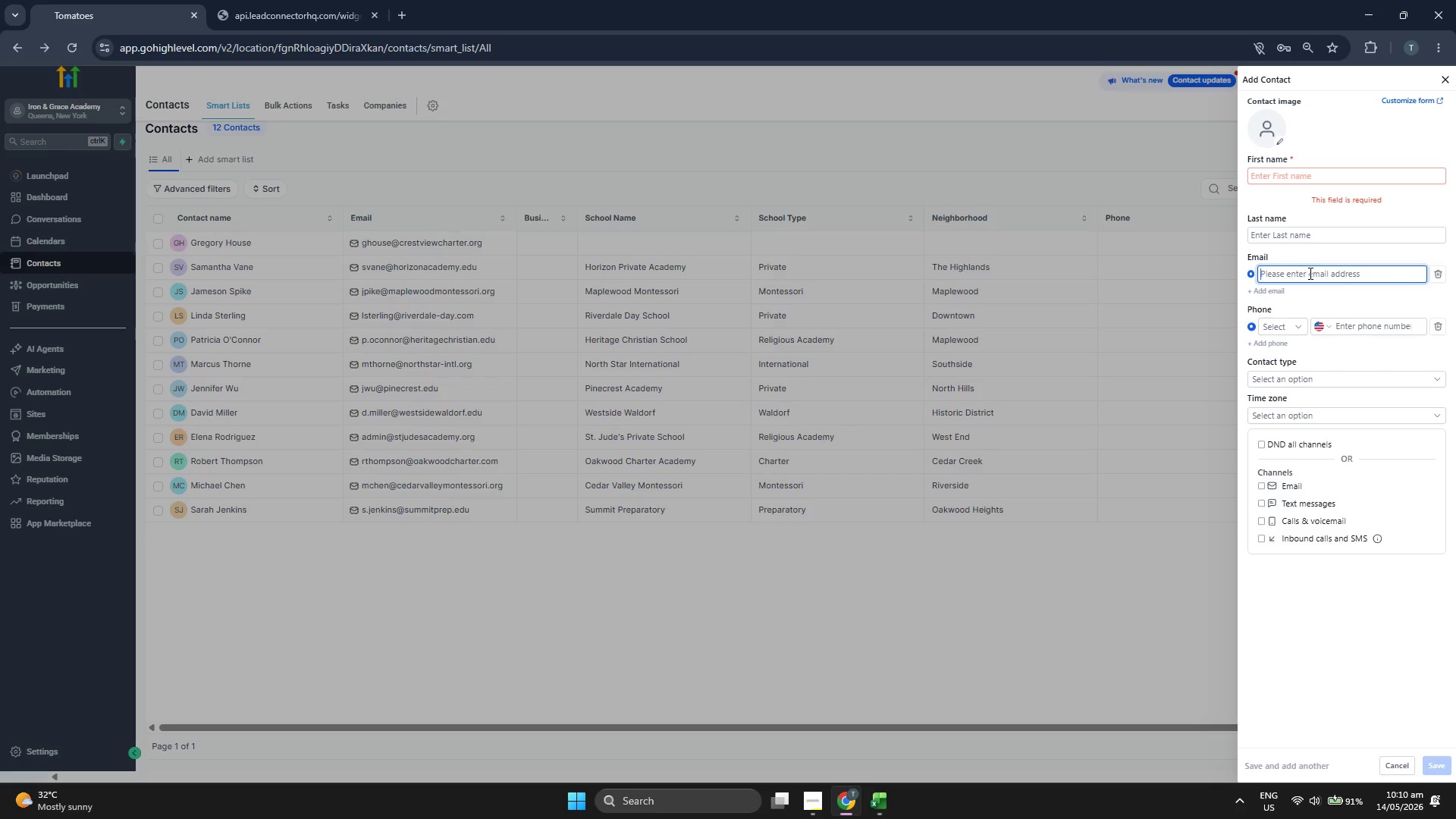 
key(Control+ControlLeft)
 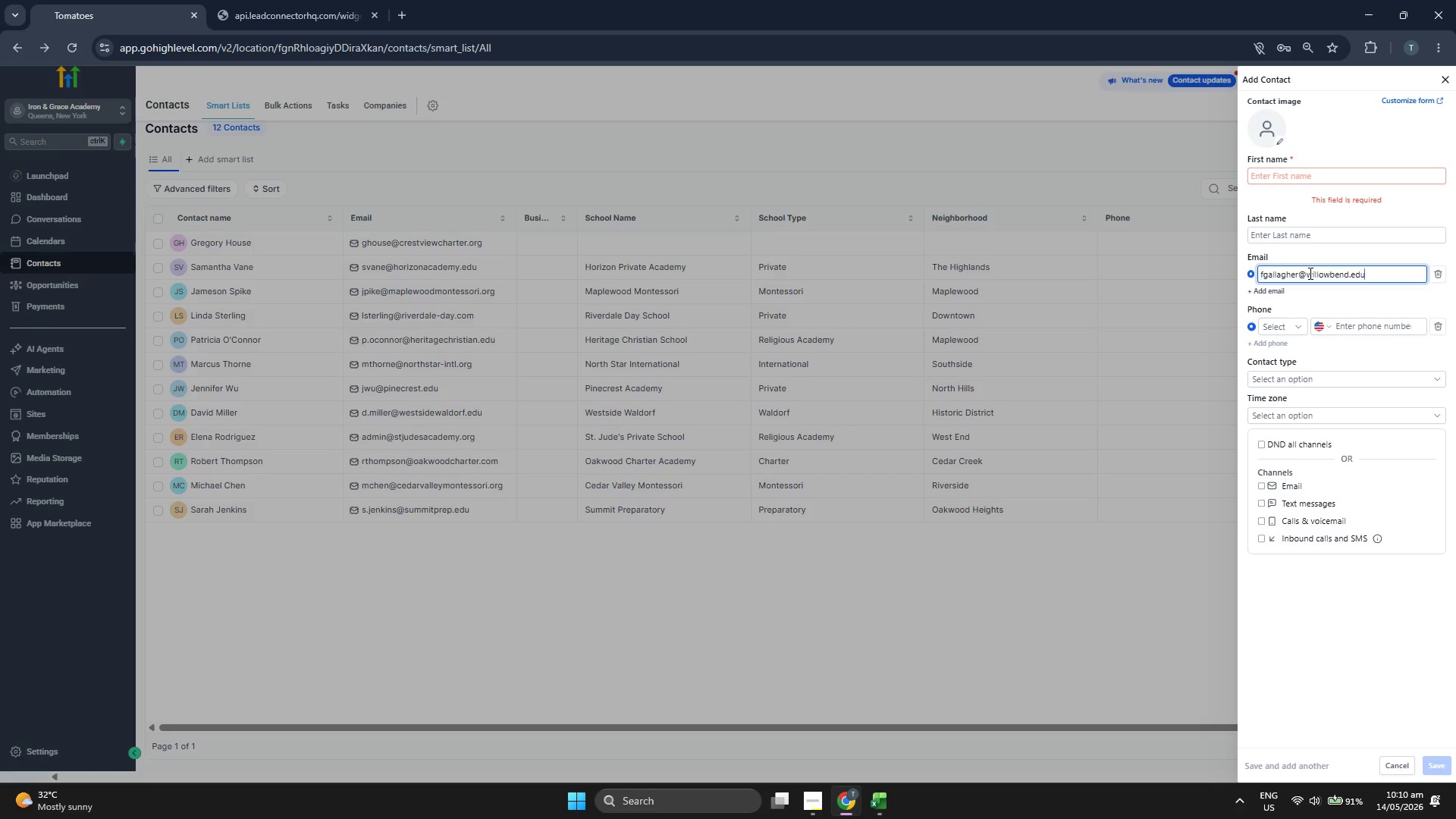 
key(Control+V)
 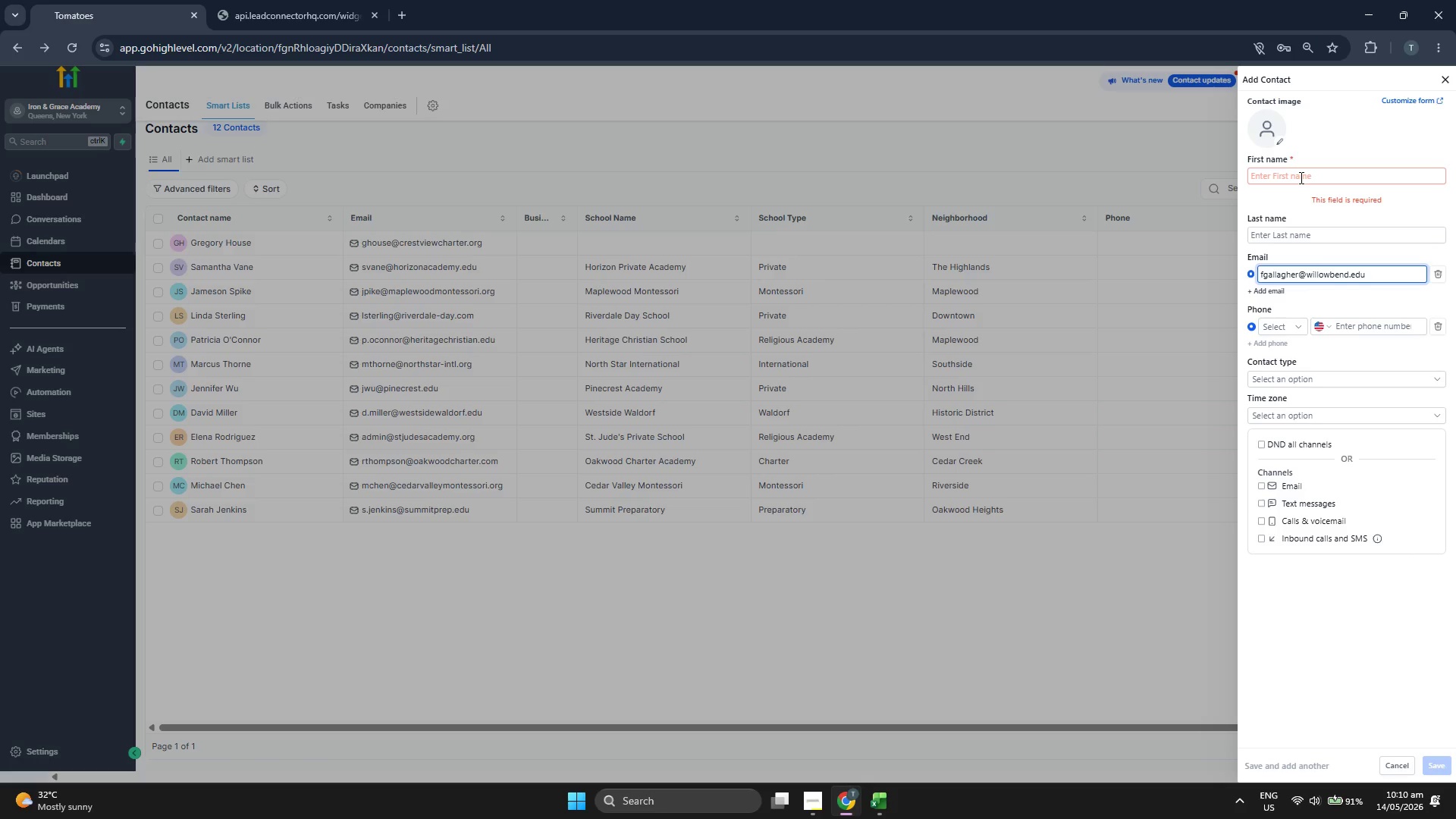 
left_click([1300, 177])
 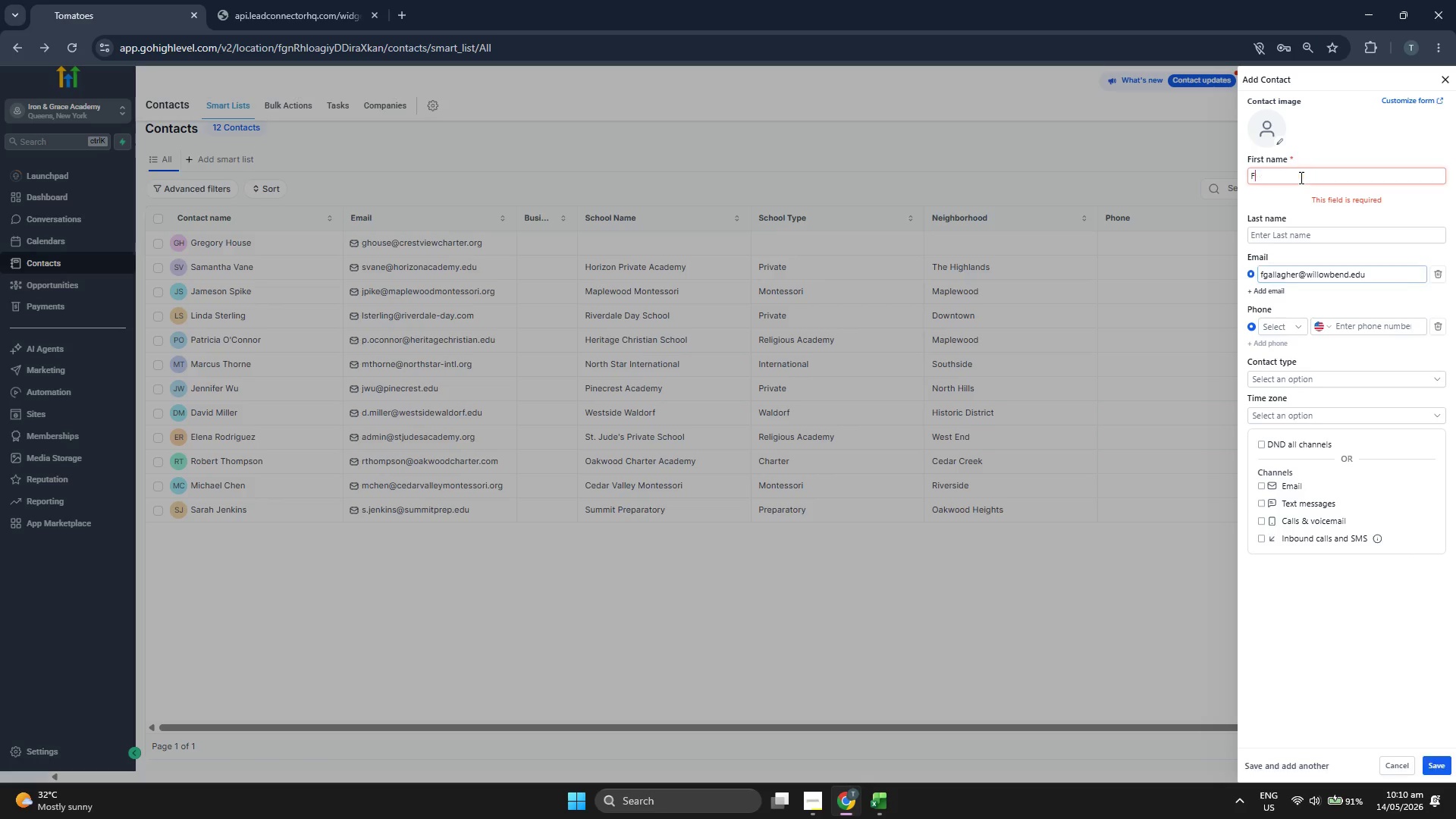 
type(Fiona)
key(Tab)
type(Gallager)
key(Backspace)
key(Backspace)
type(her)
 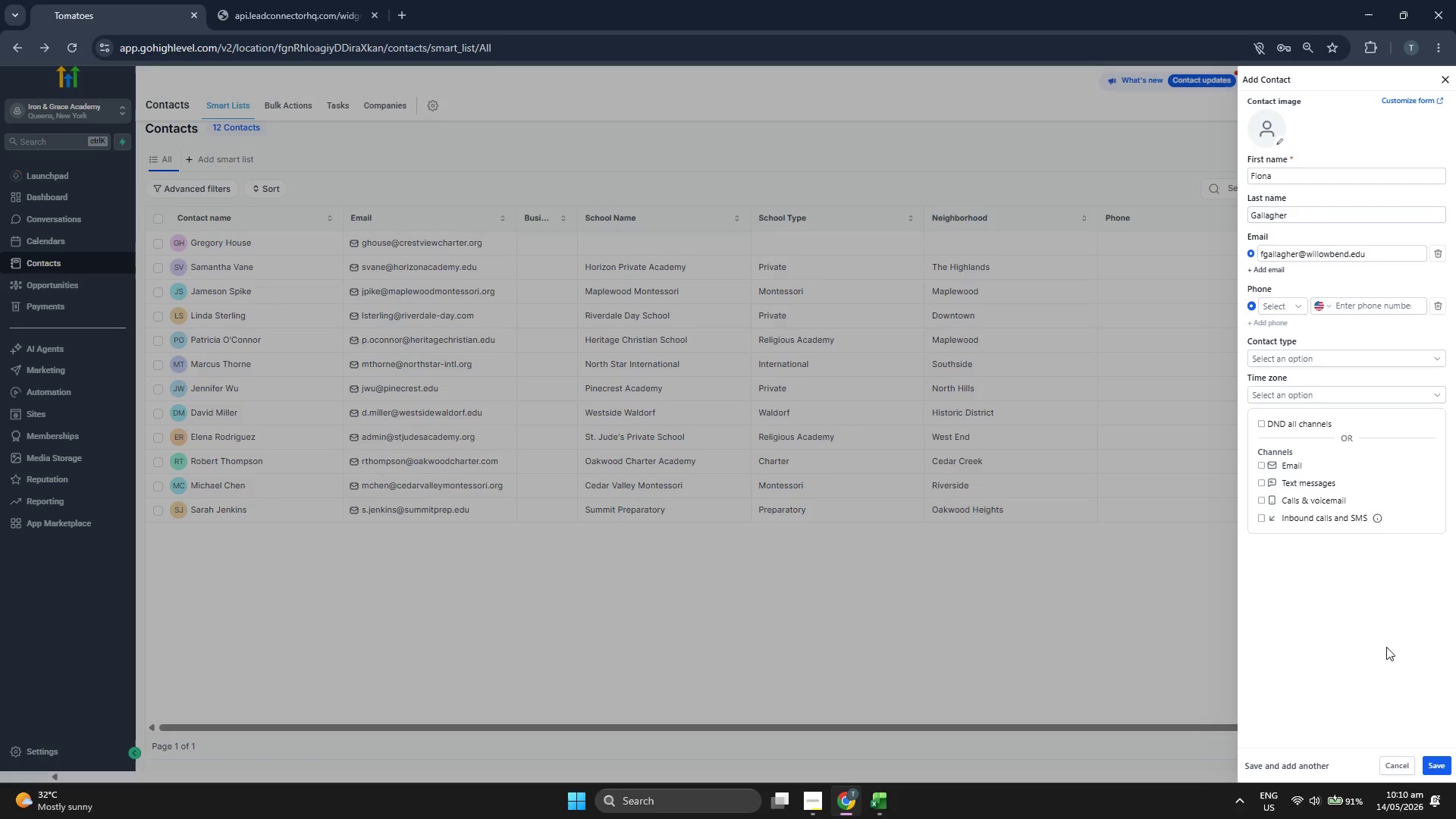 
left_click([1436, 761])
 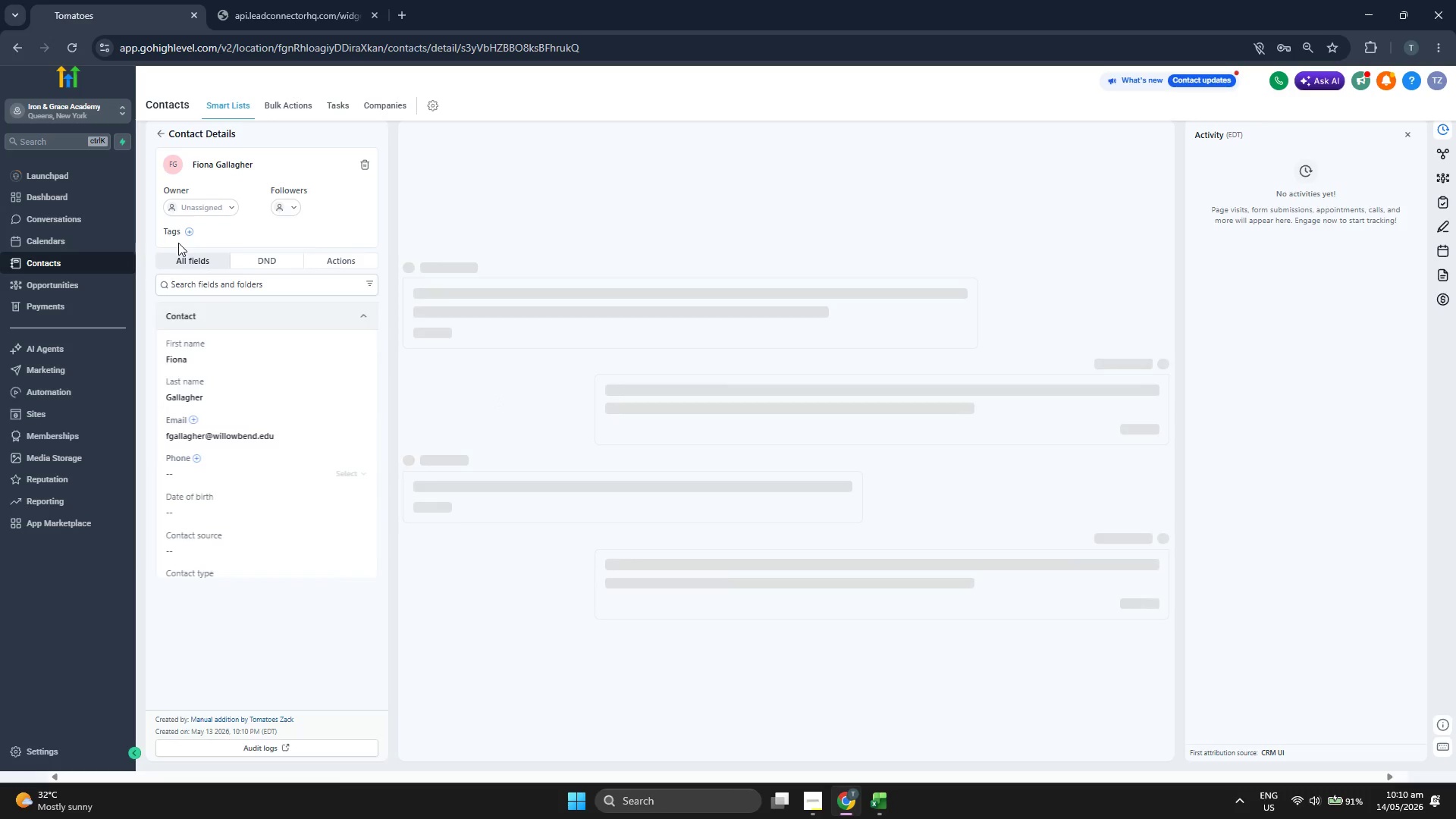 
double_click([190, 232])
 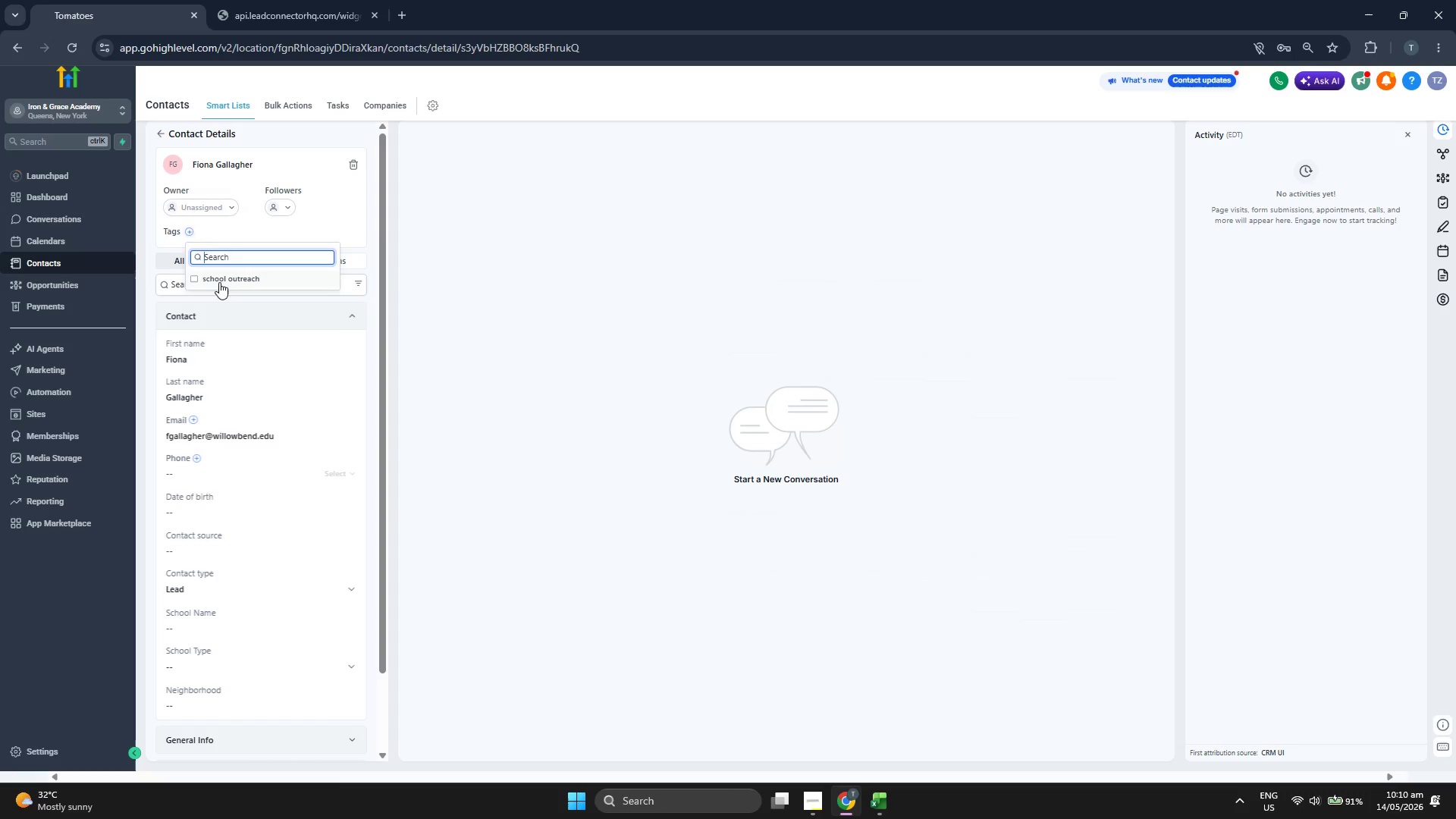 
left_click([219, 281])
 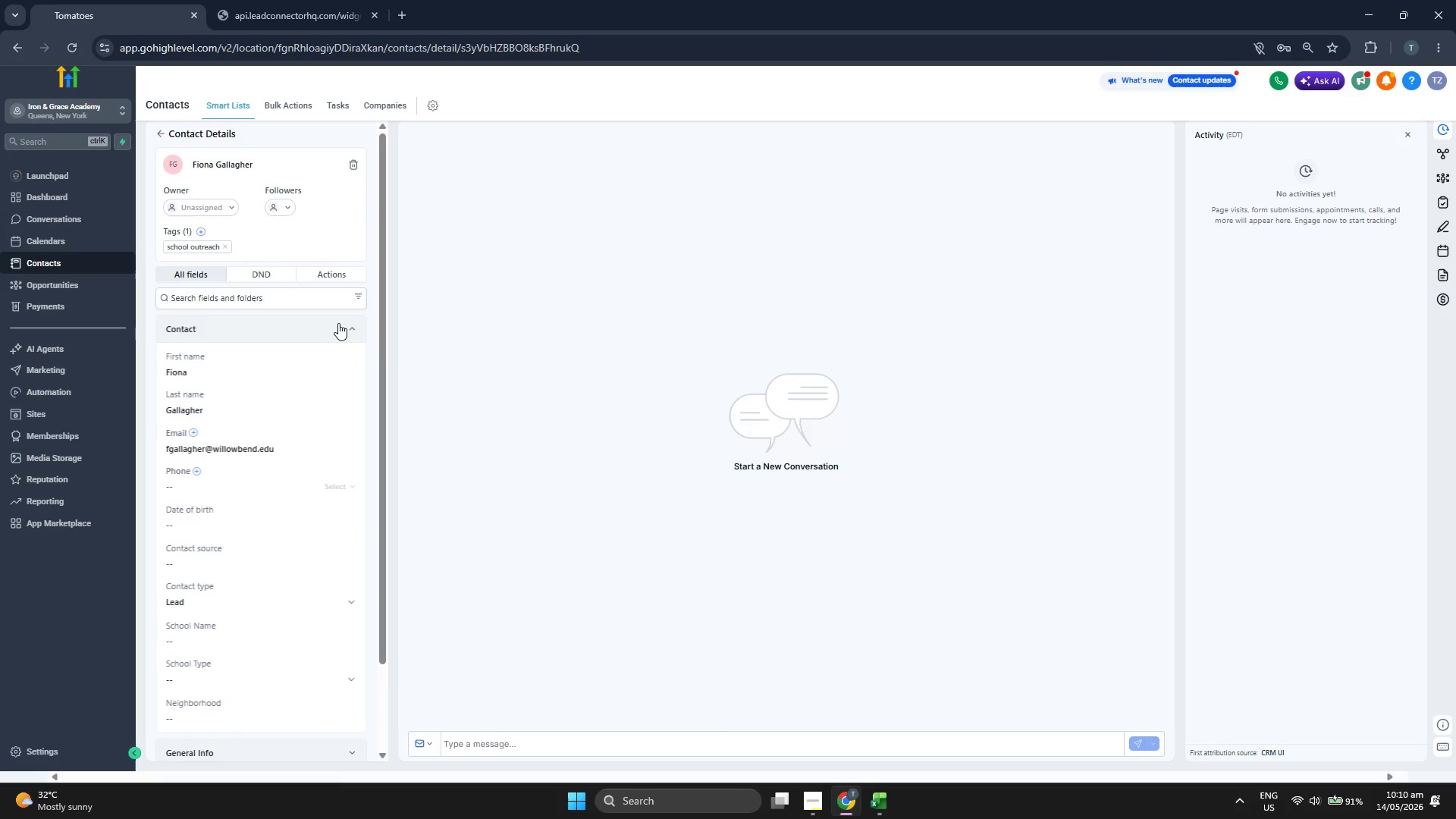 
scroll: coordinate [338, 323], scroll_direction: down, amount: 1.0
 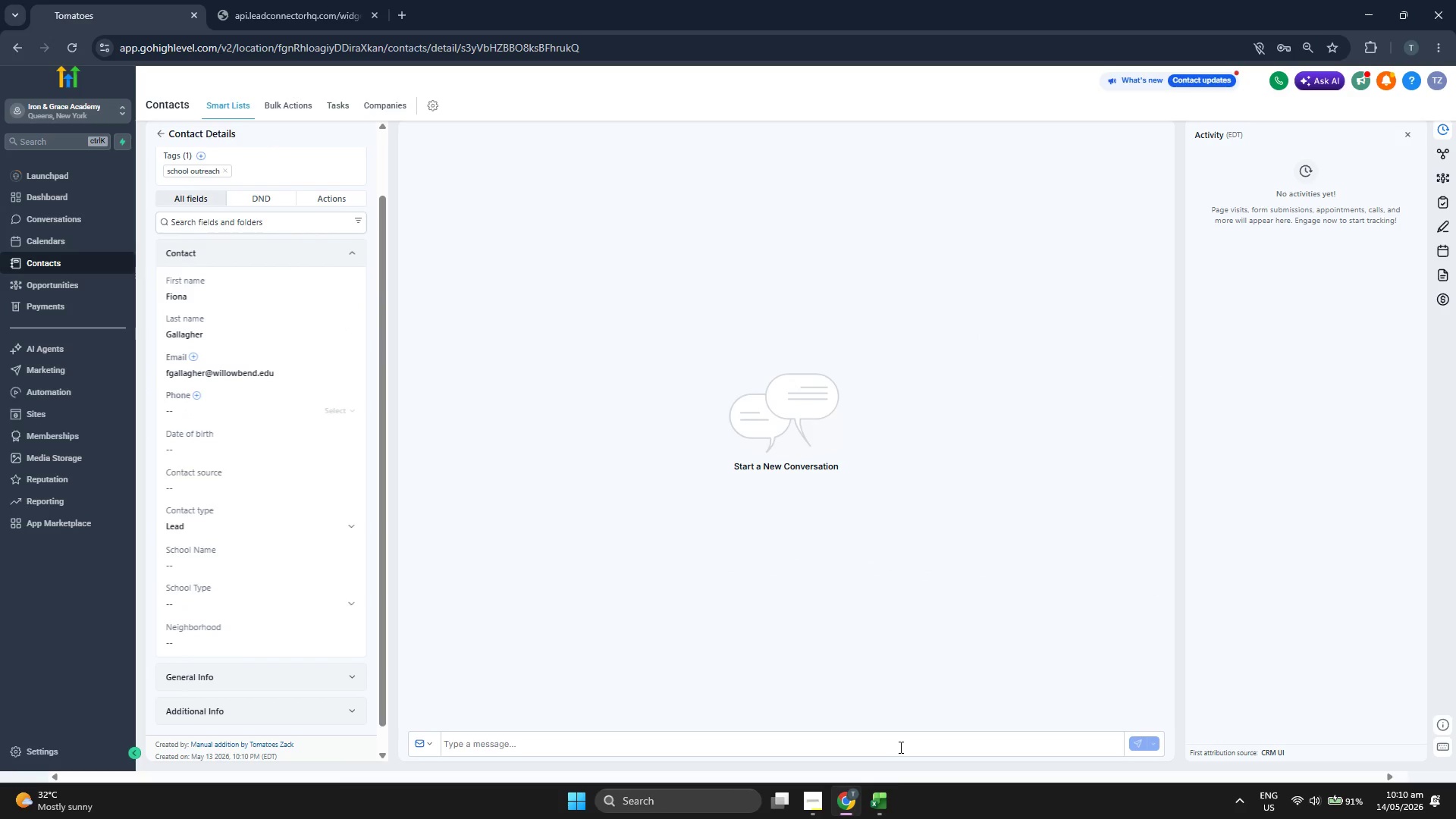 
left_click([886, 808])
 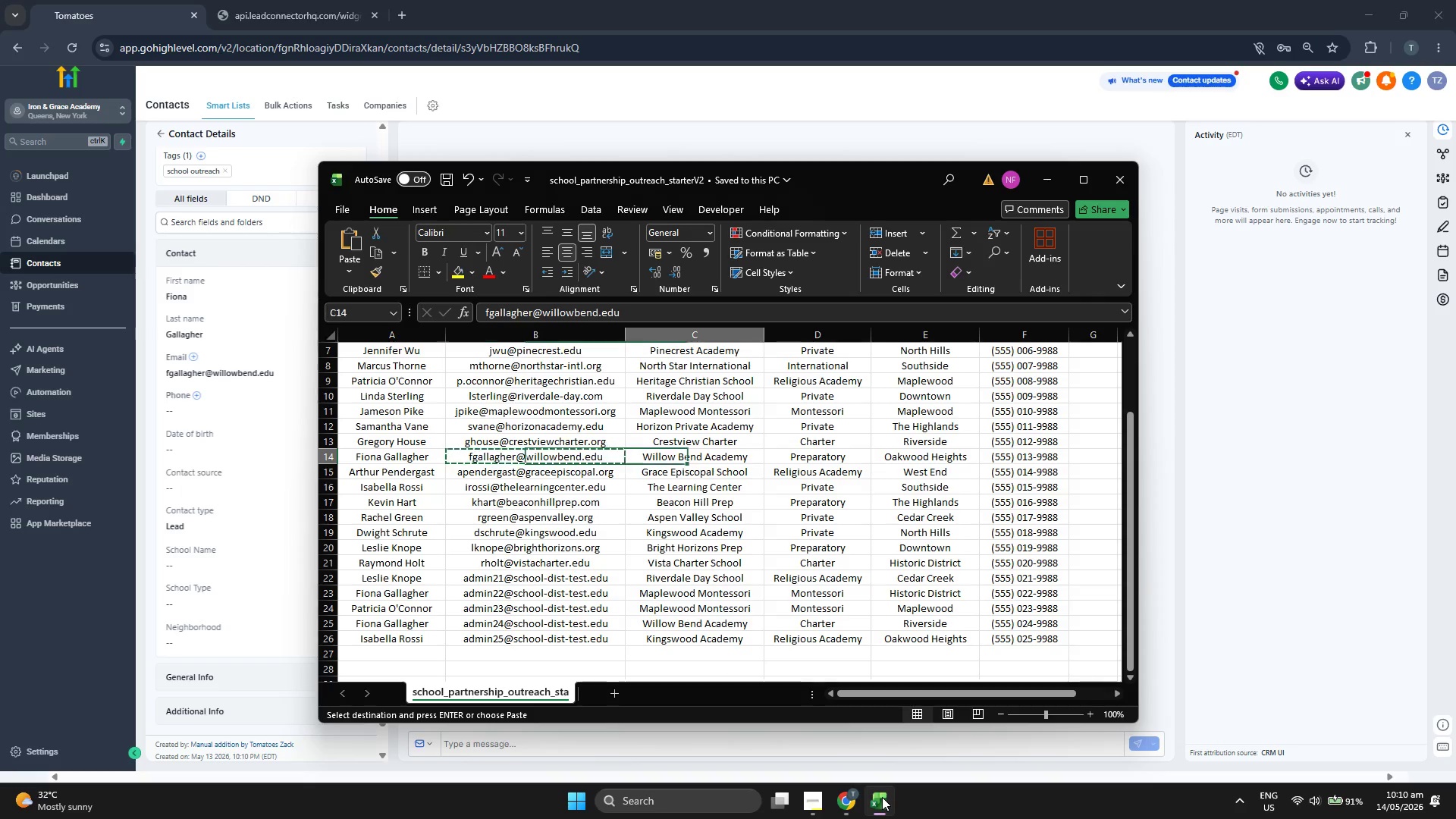 
key(ArrowRight)
 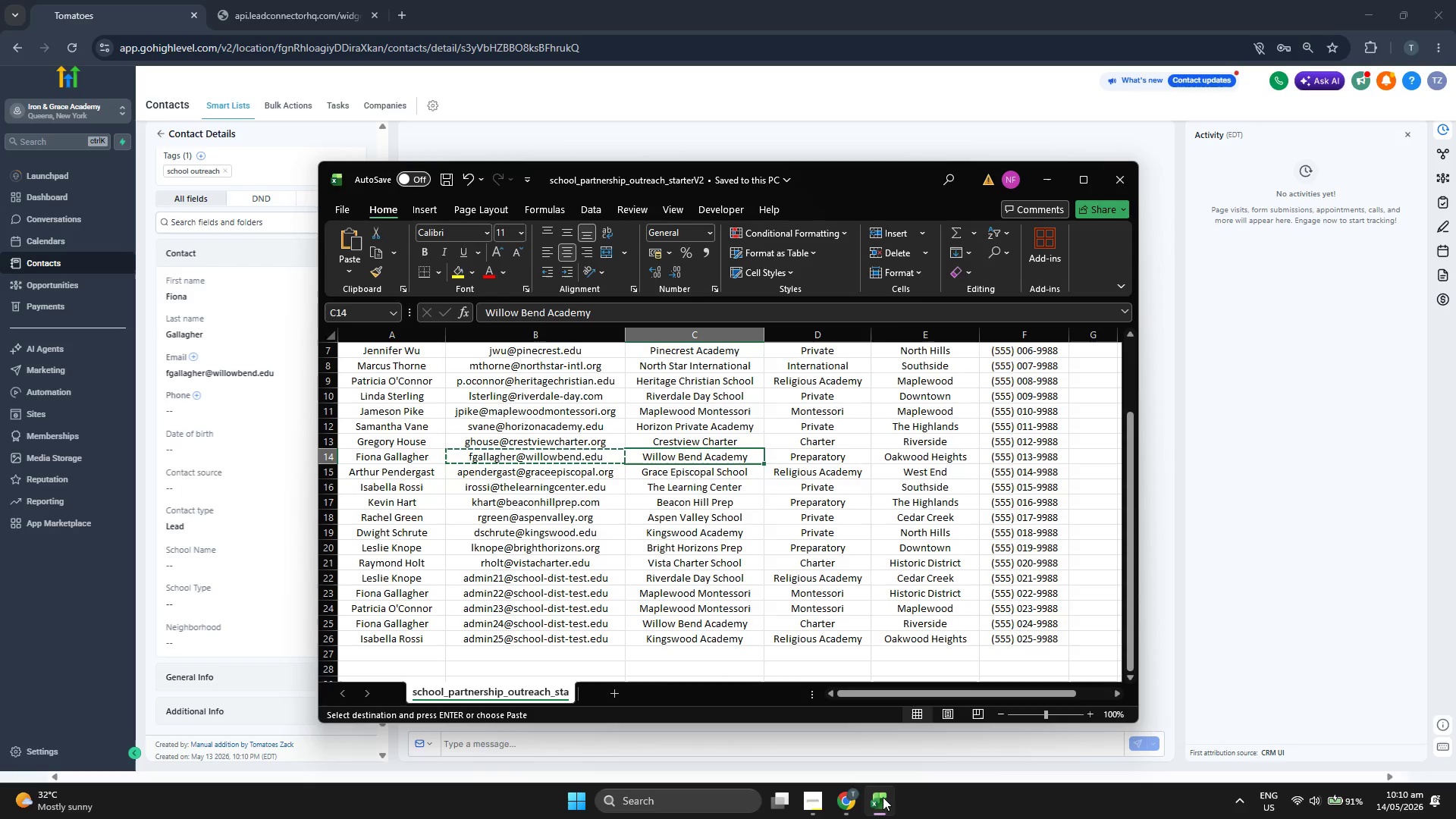 
key(Control+C)
 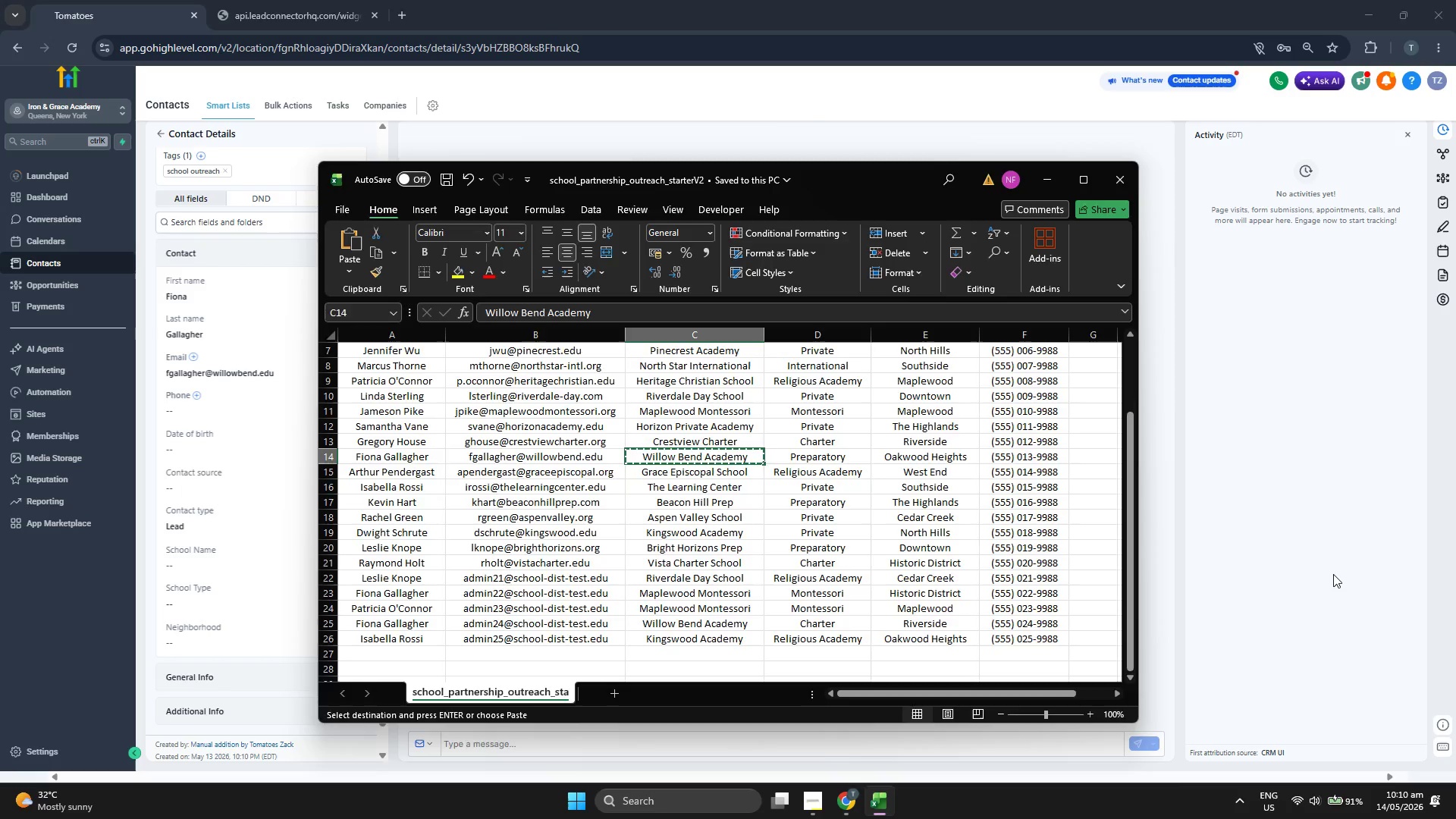 
left_click([1336, 573])
 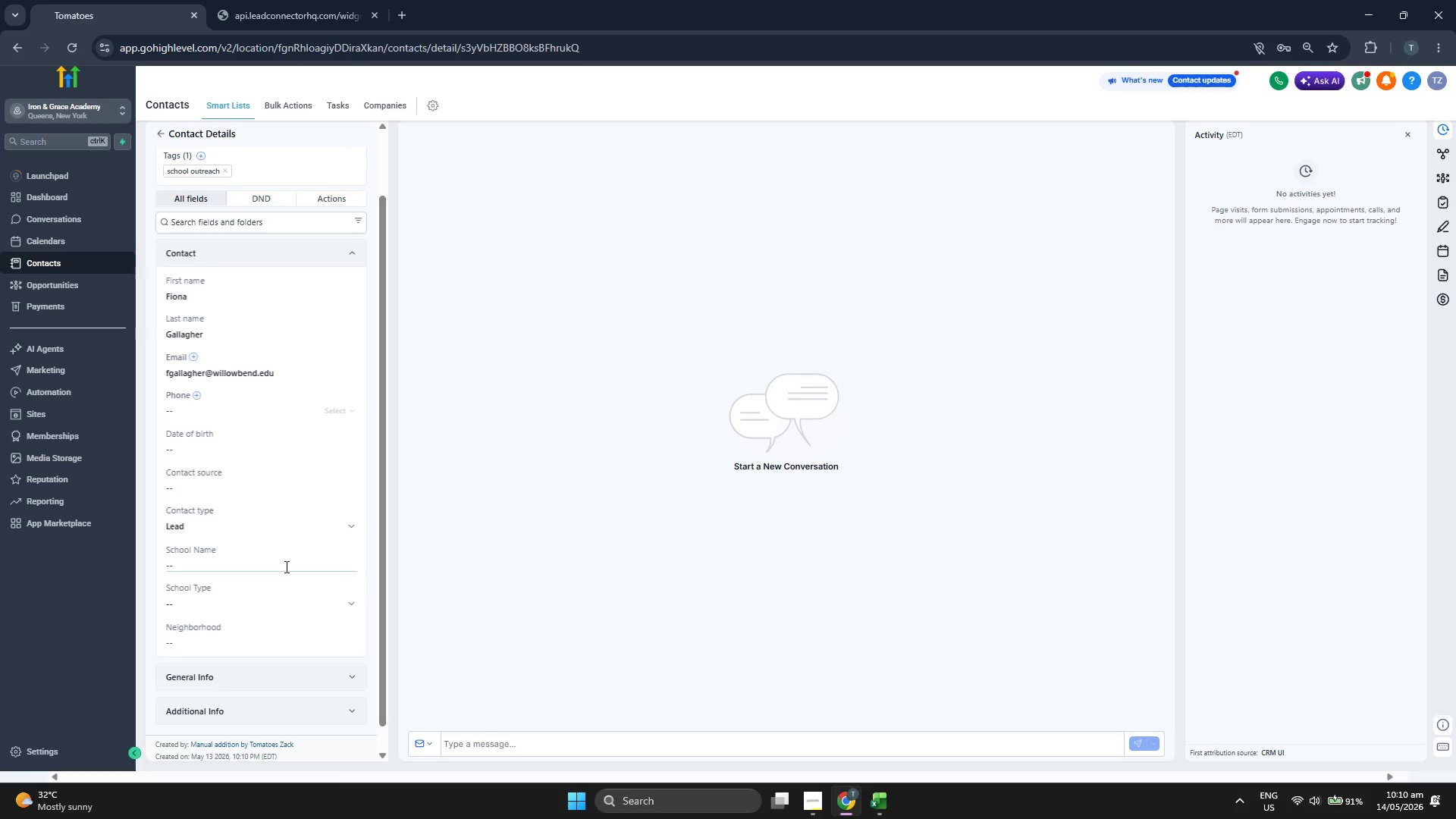 
left_click([278, 563])
 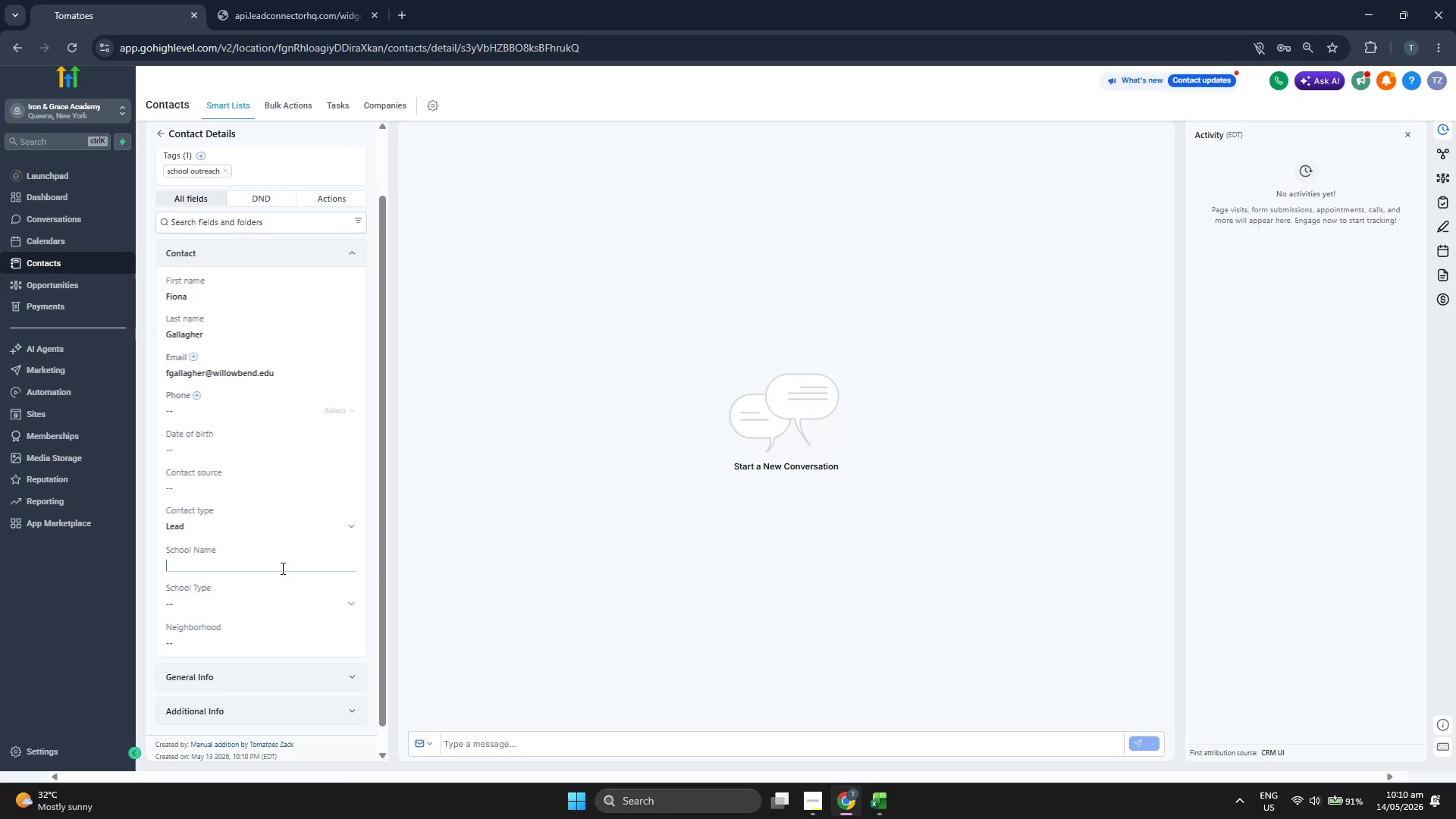 
key(Control+V)
 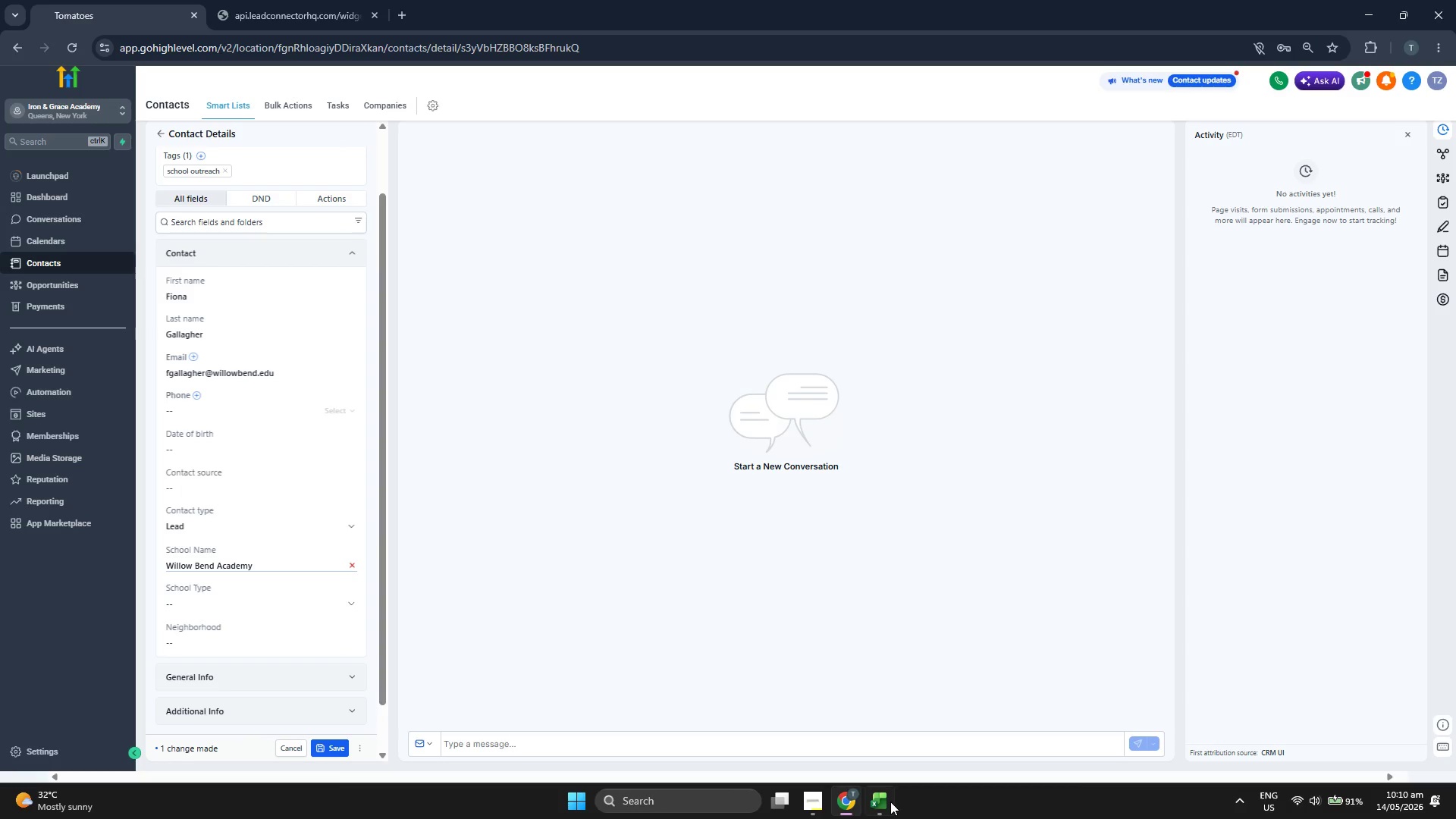 
left_click([890, 802])
 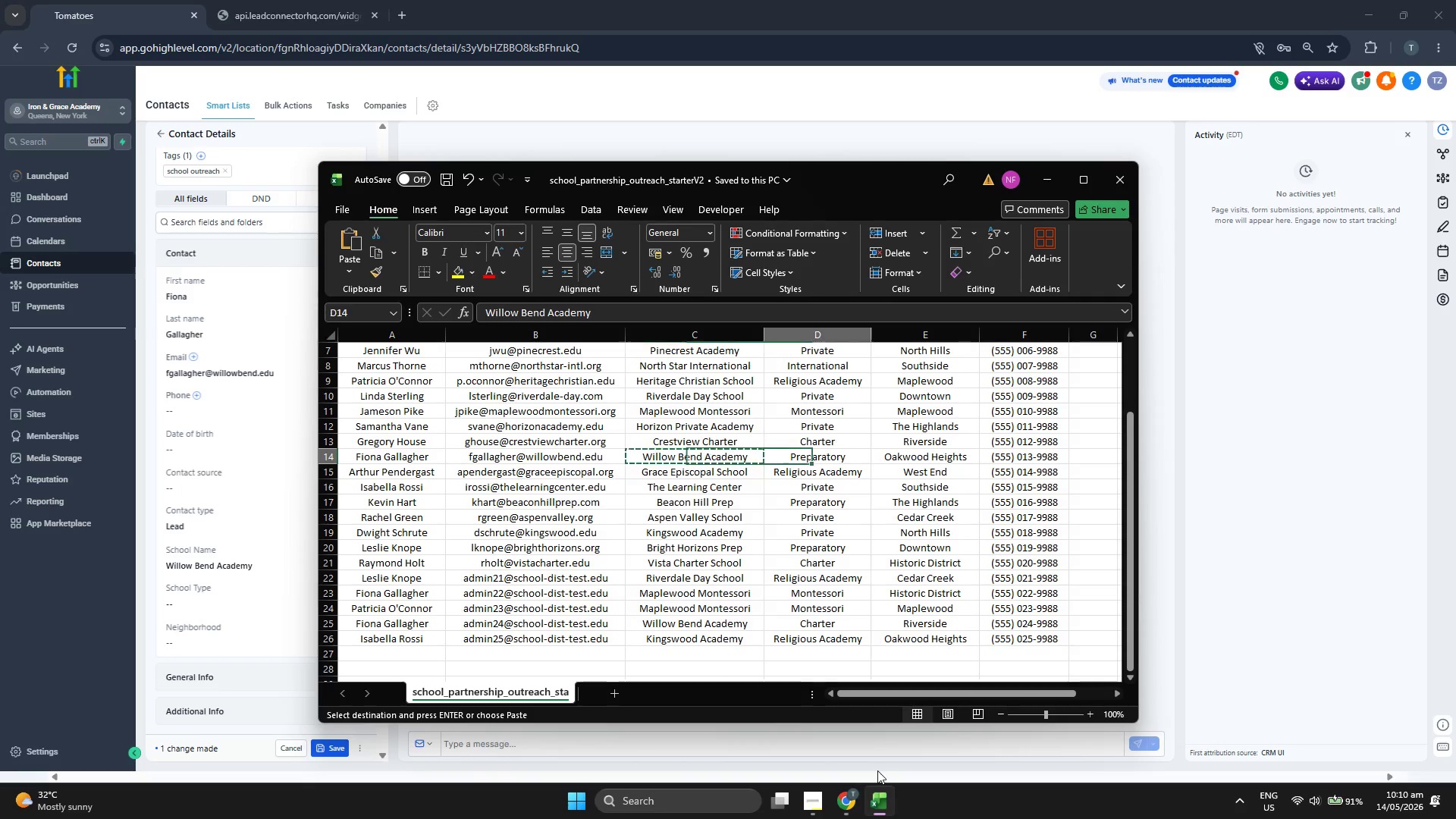 
key(ArrowRight)
 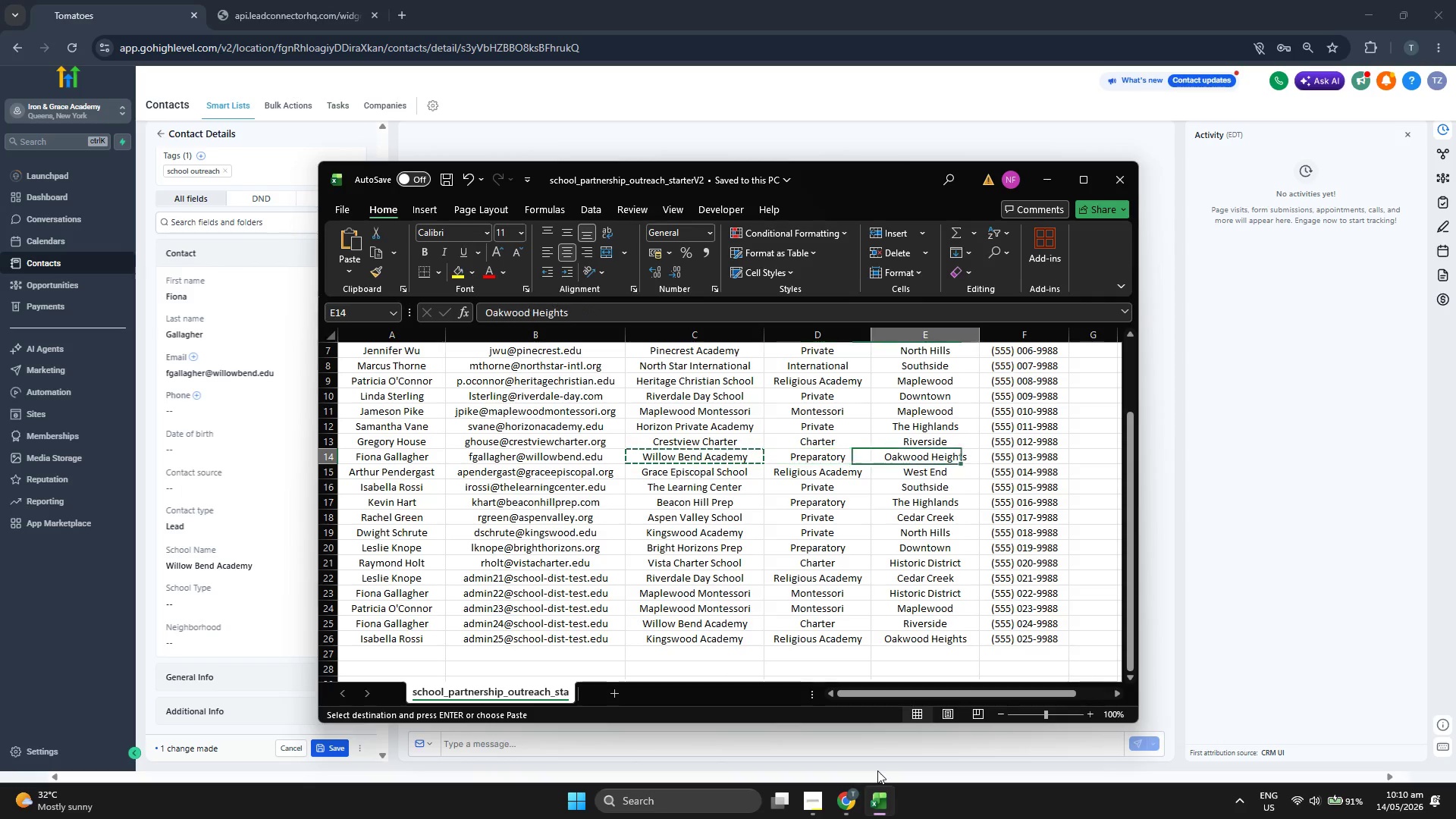 
key(ArrowRight)
 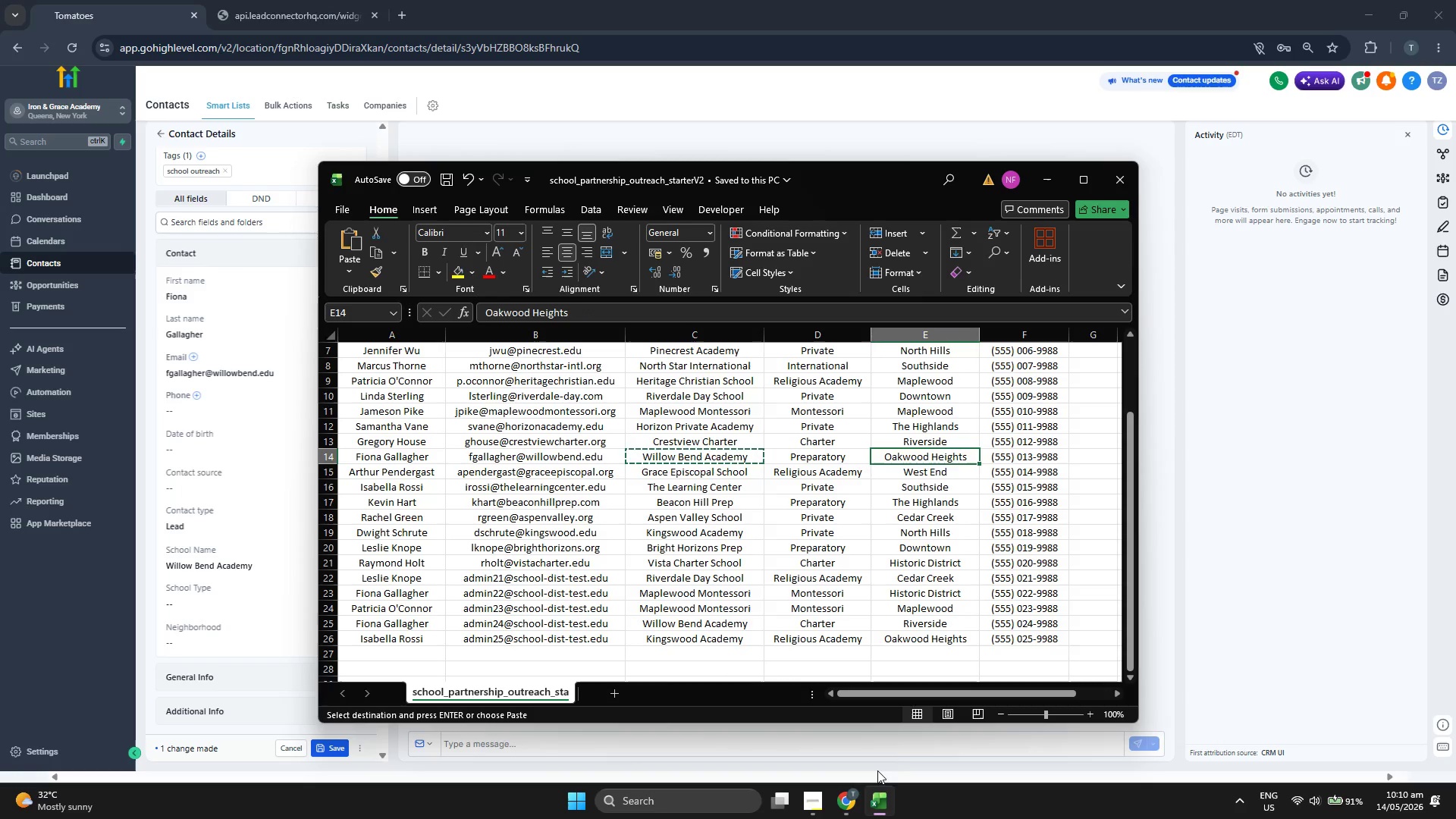 
key(Control+C)
 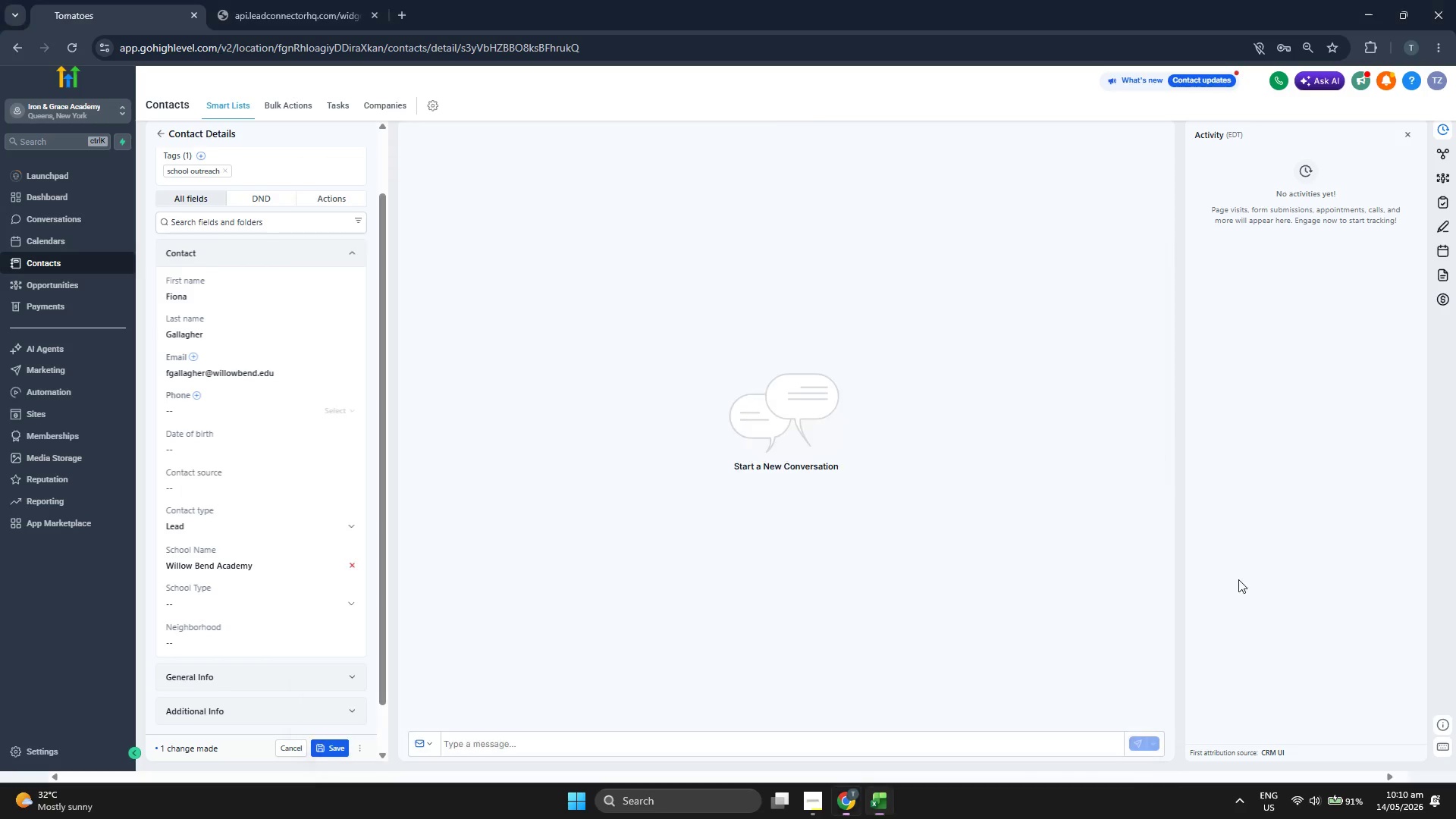 
left_click([1238, 579])
 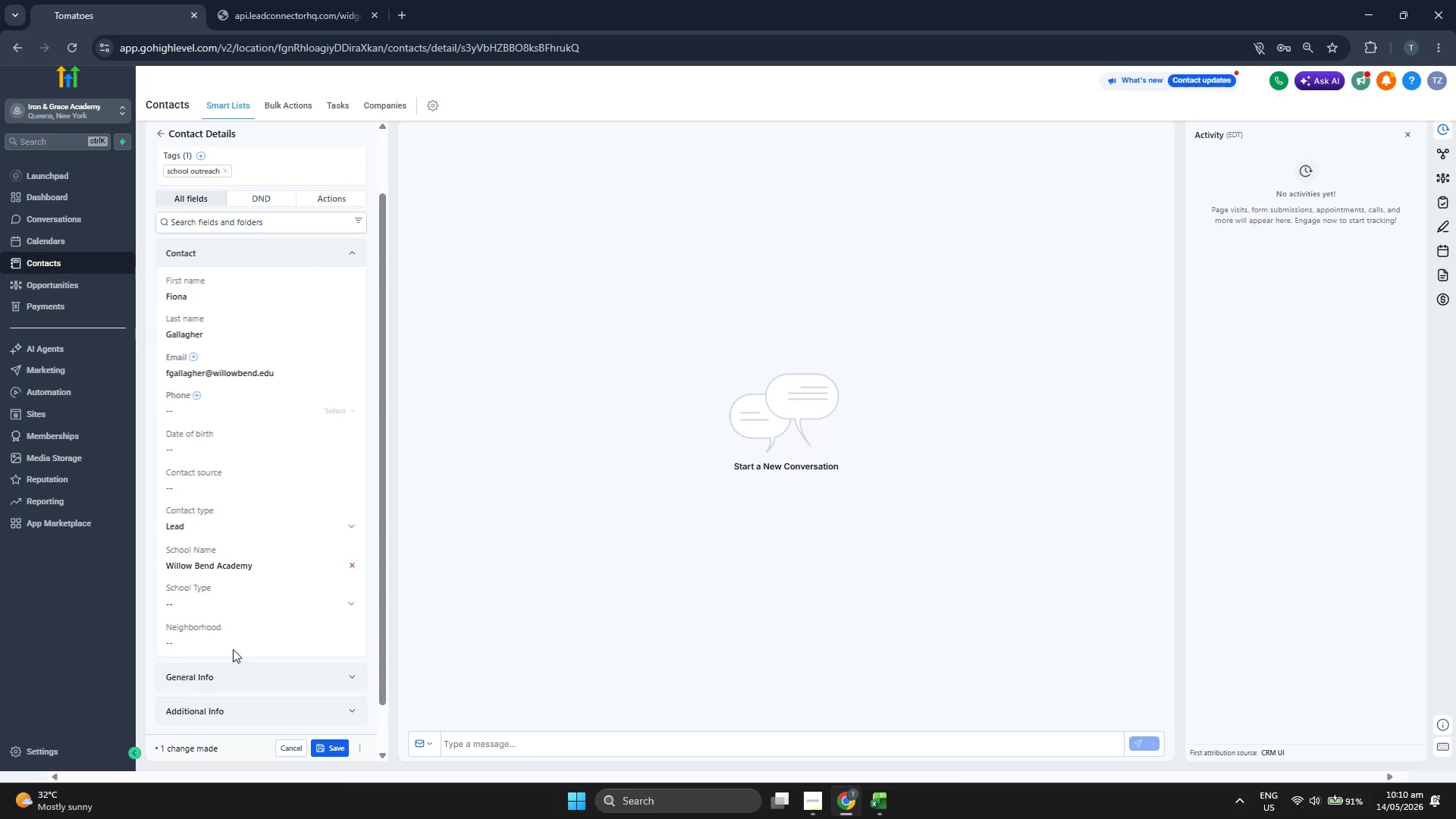 
left_click([234, 648])
 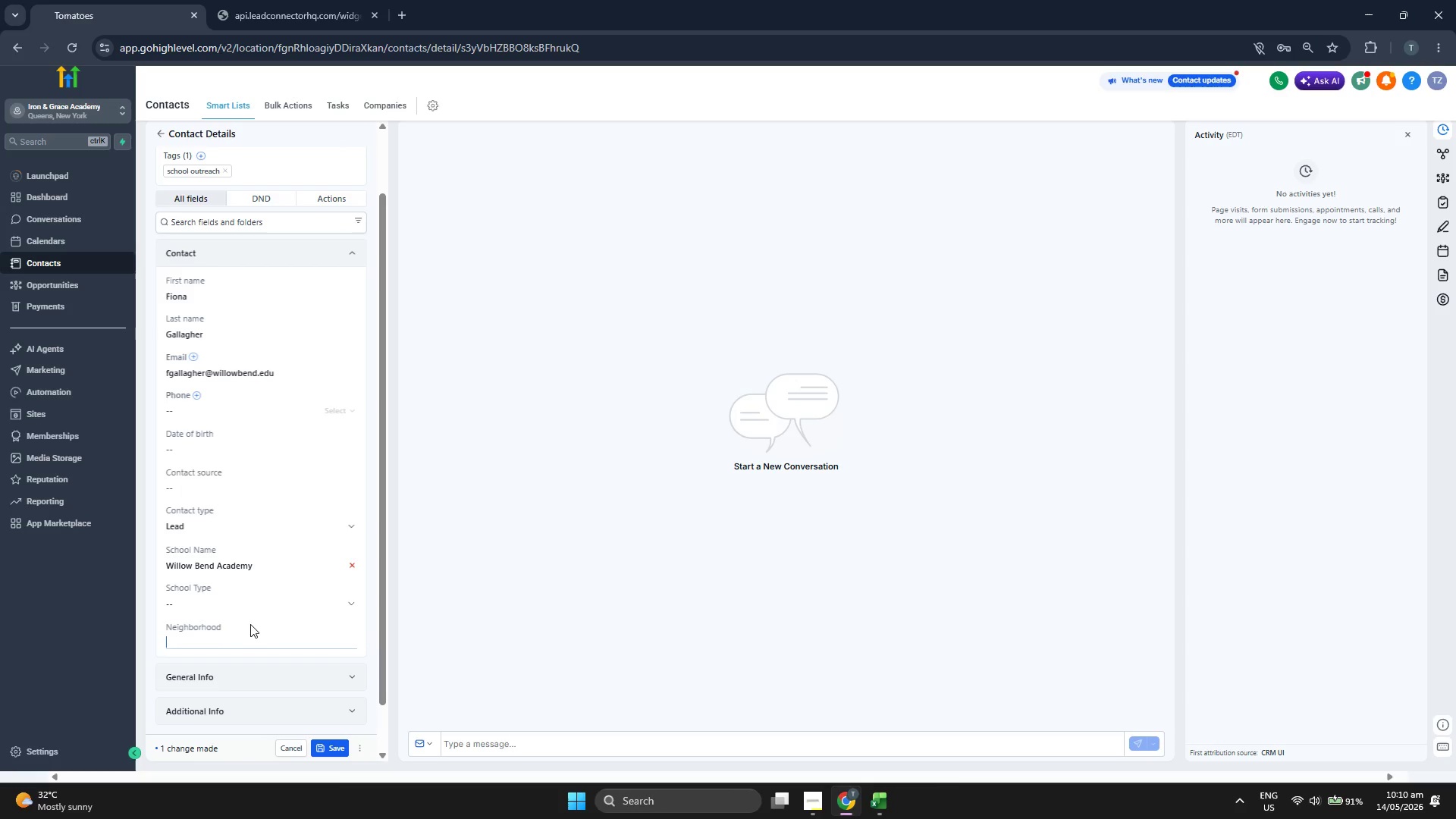 
key(Control+ControlLeft)
 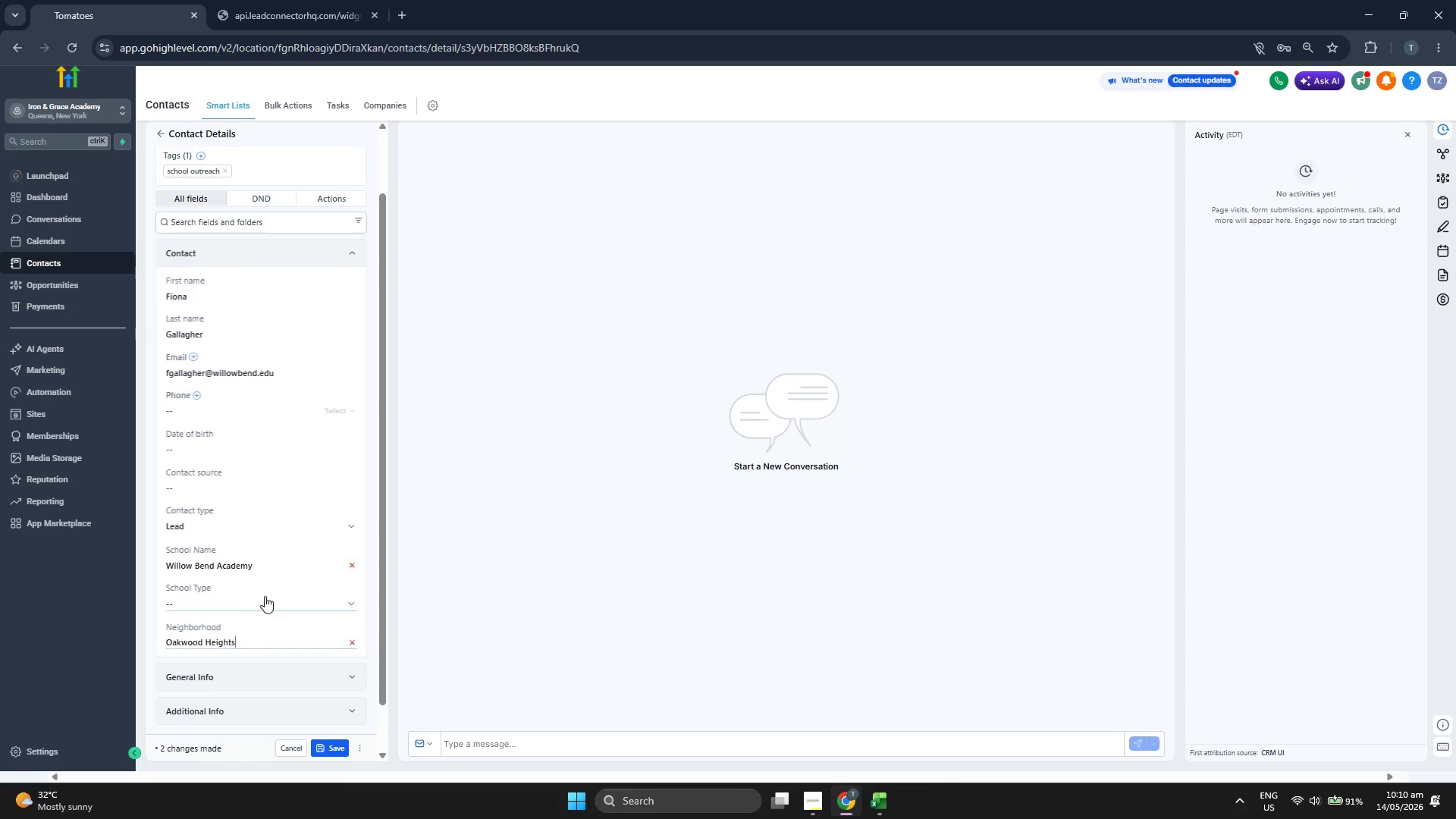 
key(Control+V)
 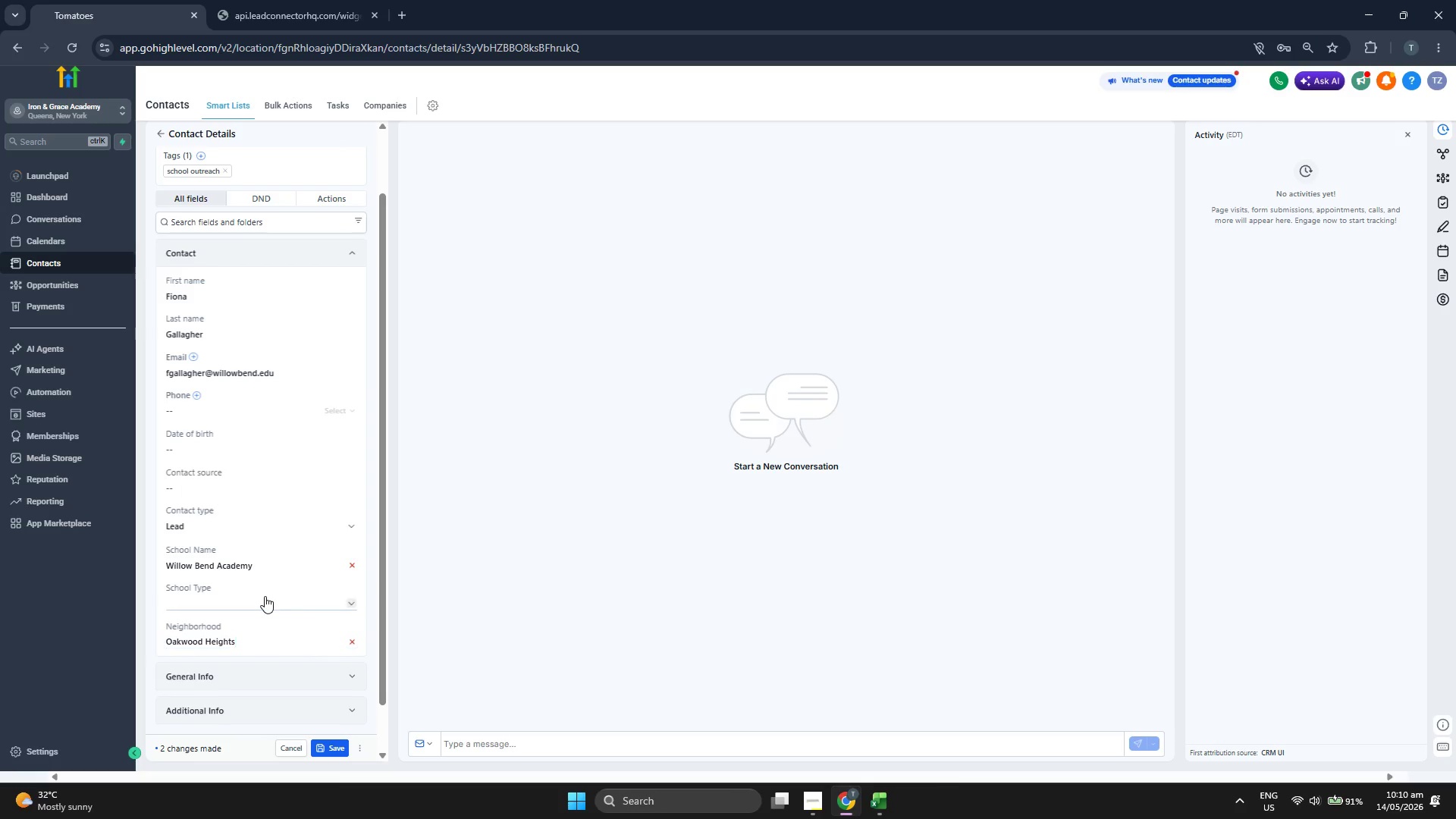 
left_click([265, 596])
 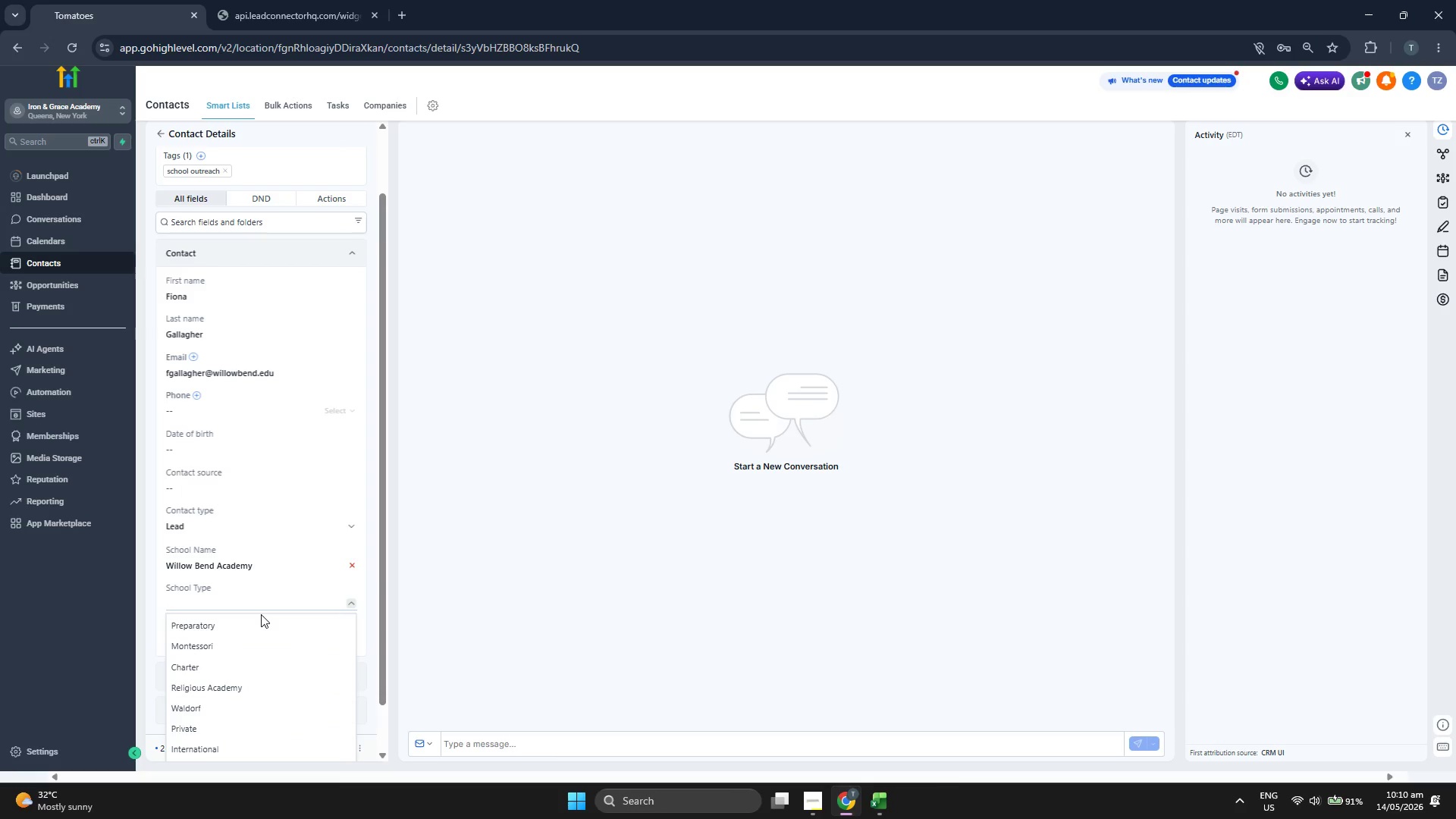 
left_click([258, 621])
 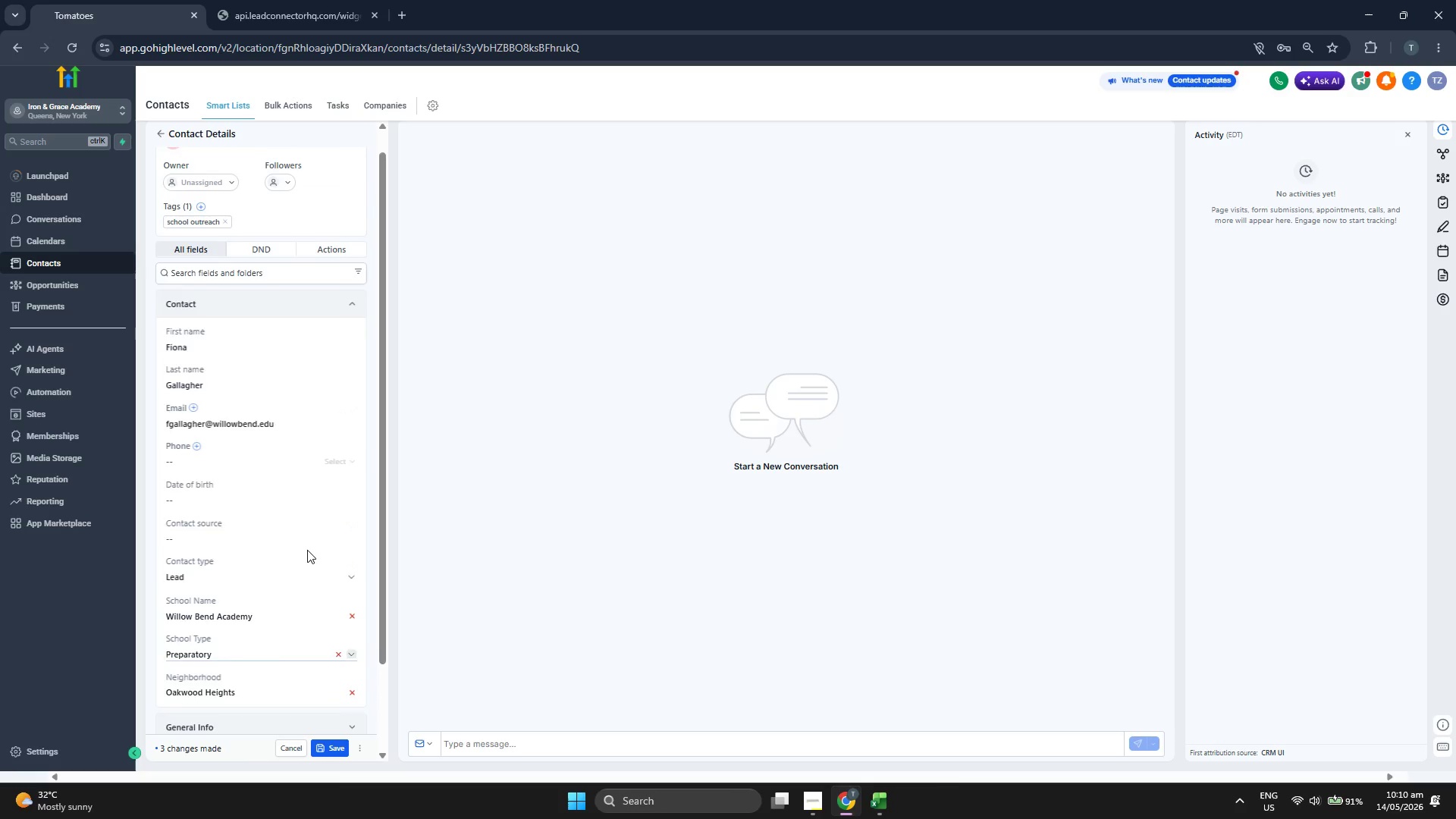 
scroll: coordinate [307, 550], scroll_direction: up, amount: 2.0
 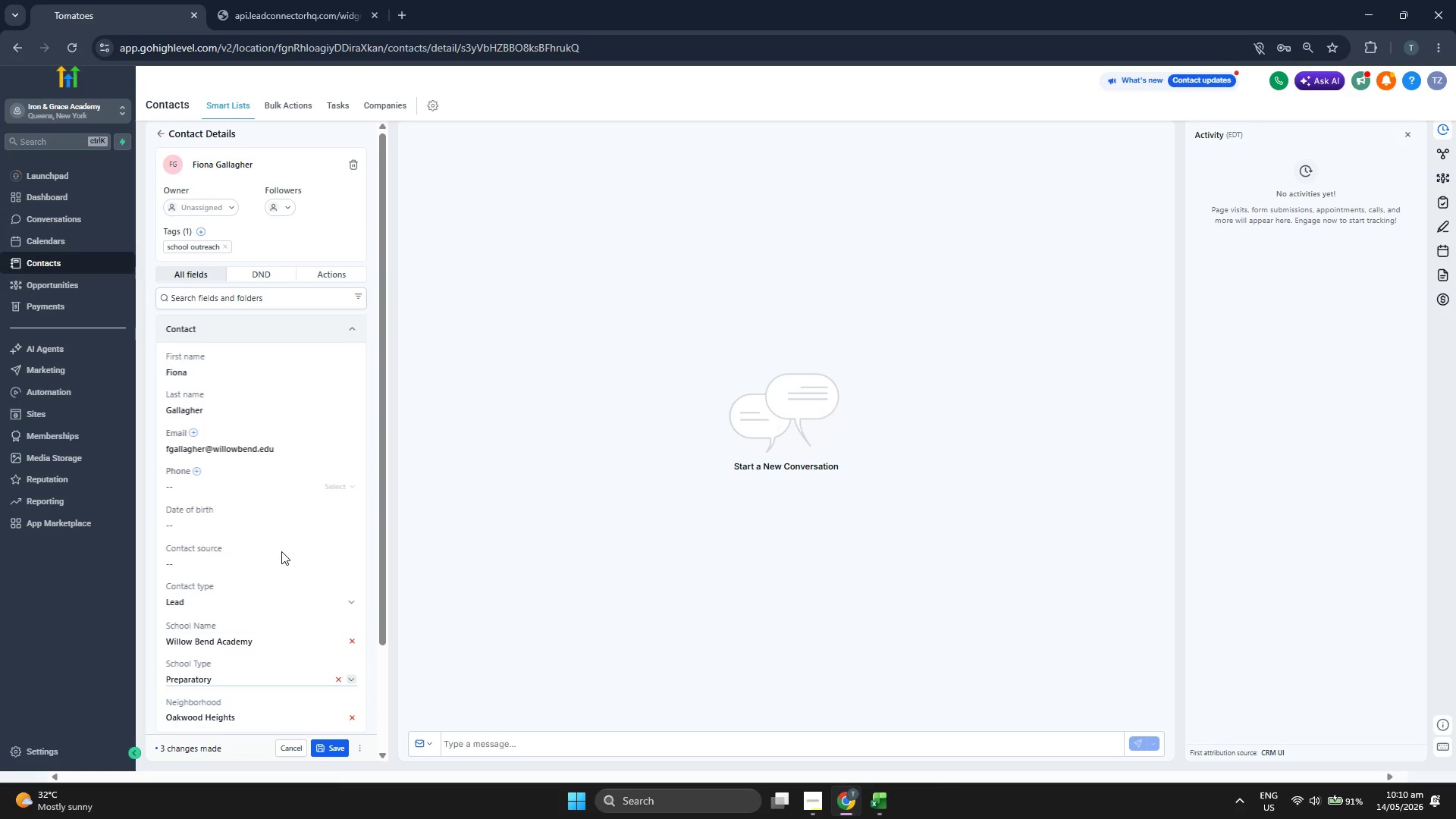 
scroll: coordinate [281, 550], scroll_direction: down, amount: 1.0
 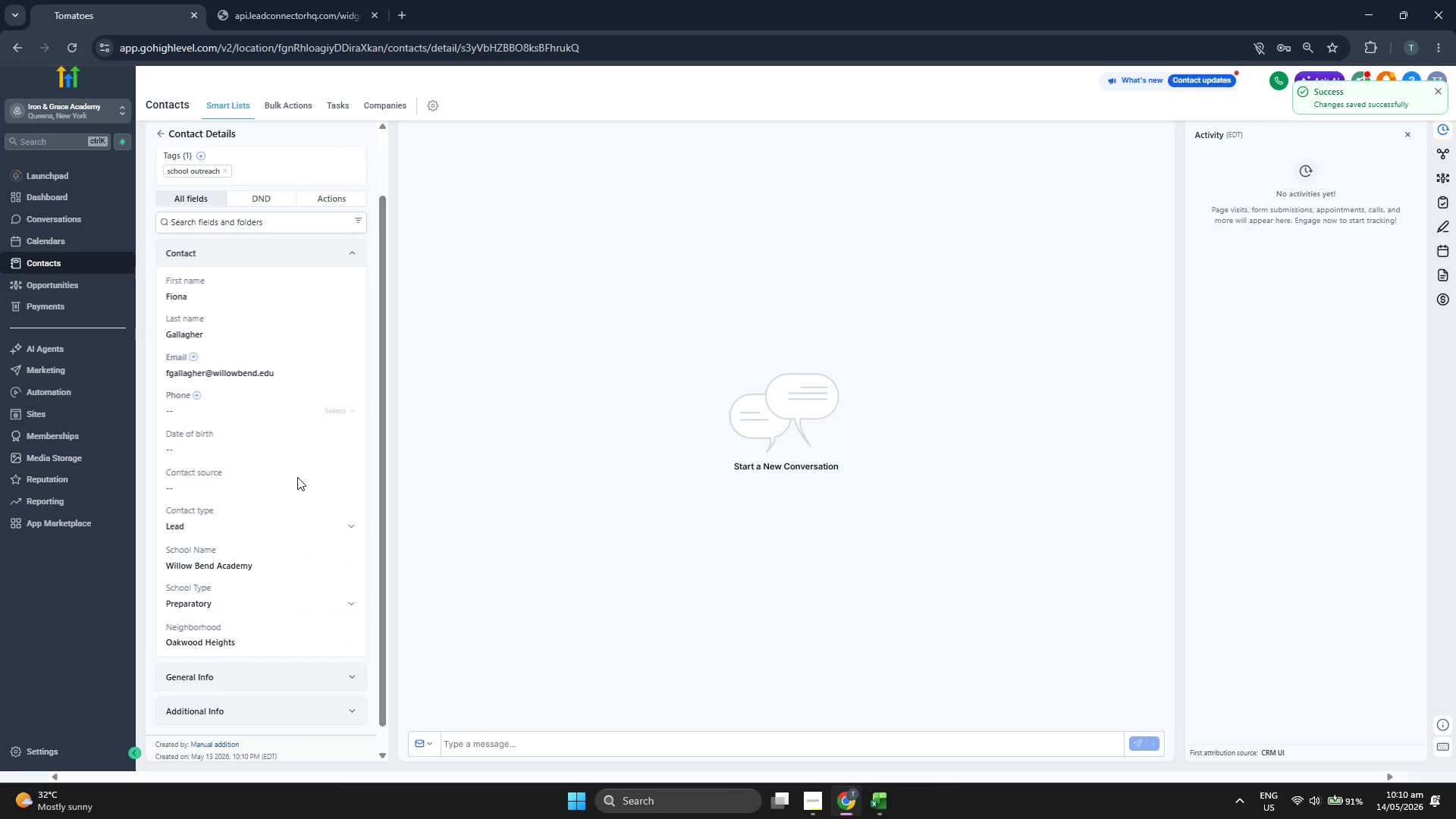 
scroll: coordinate [297, 478], scroll_direction: up, amount: 3.0
 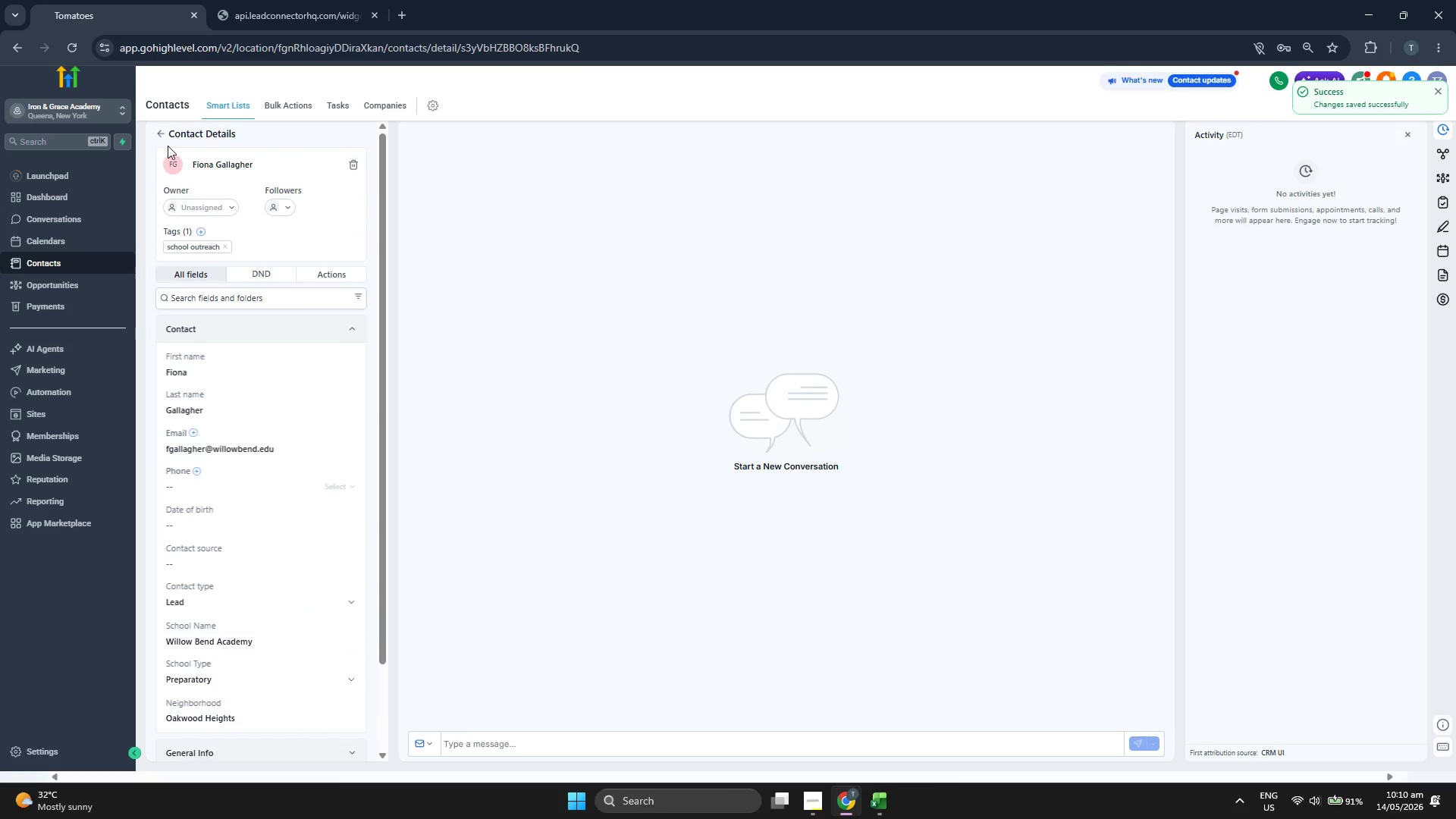 
left_click([160, 132])
 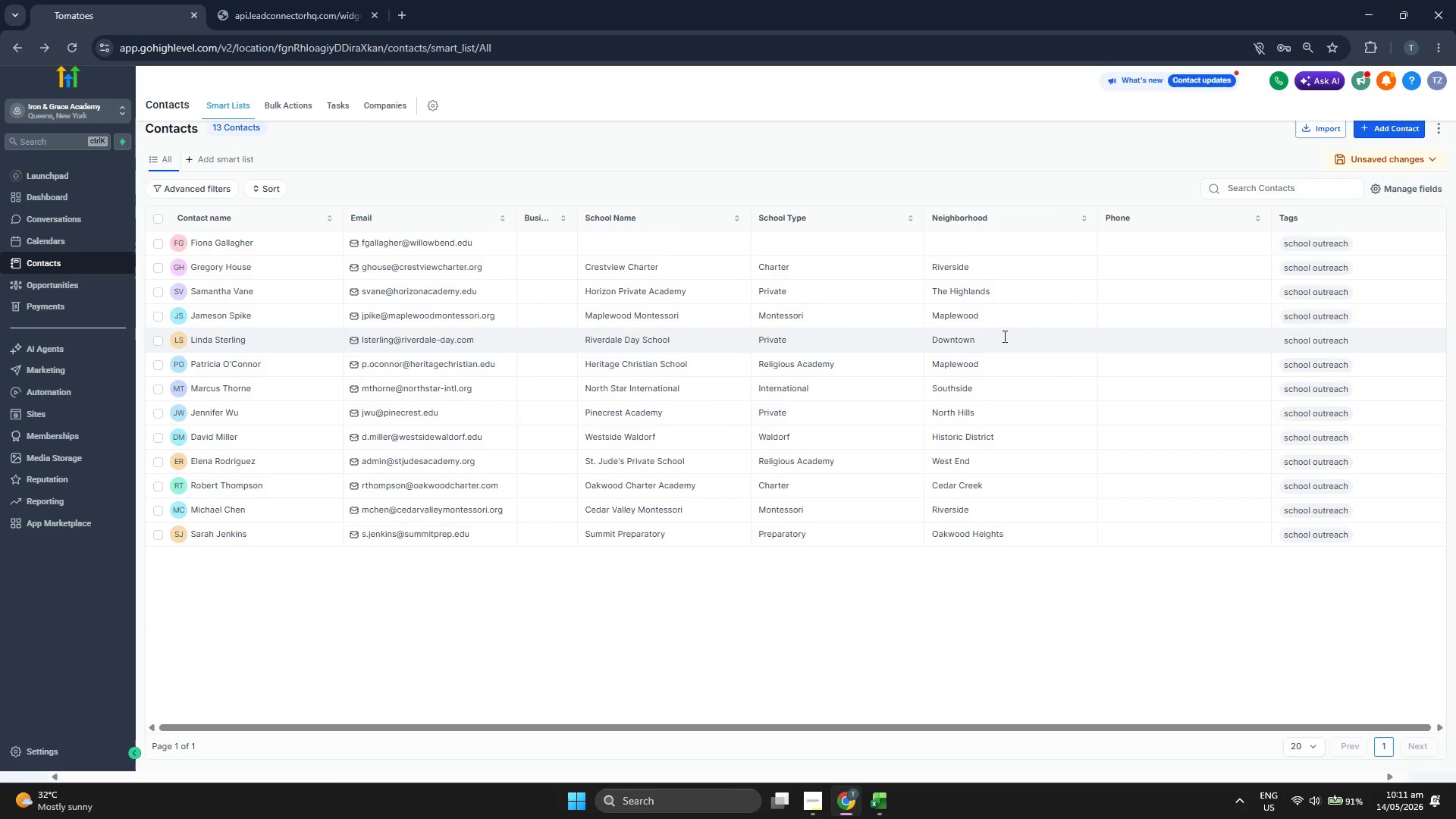 
wait(11.36)
 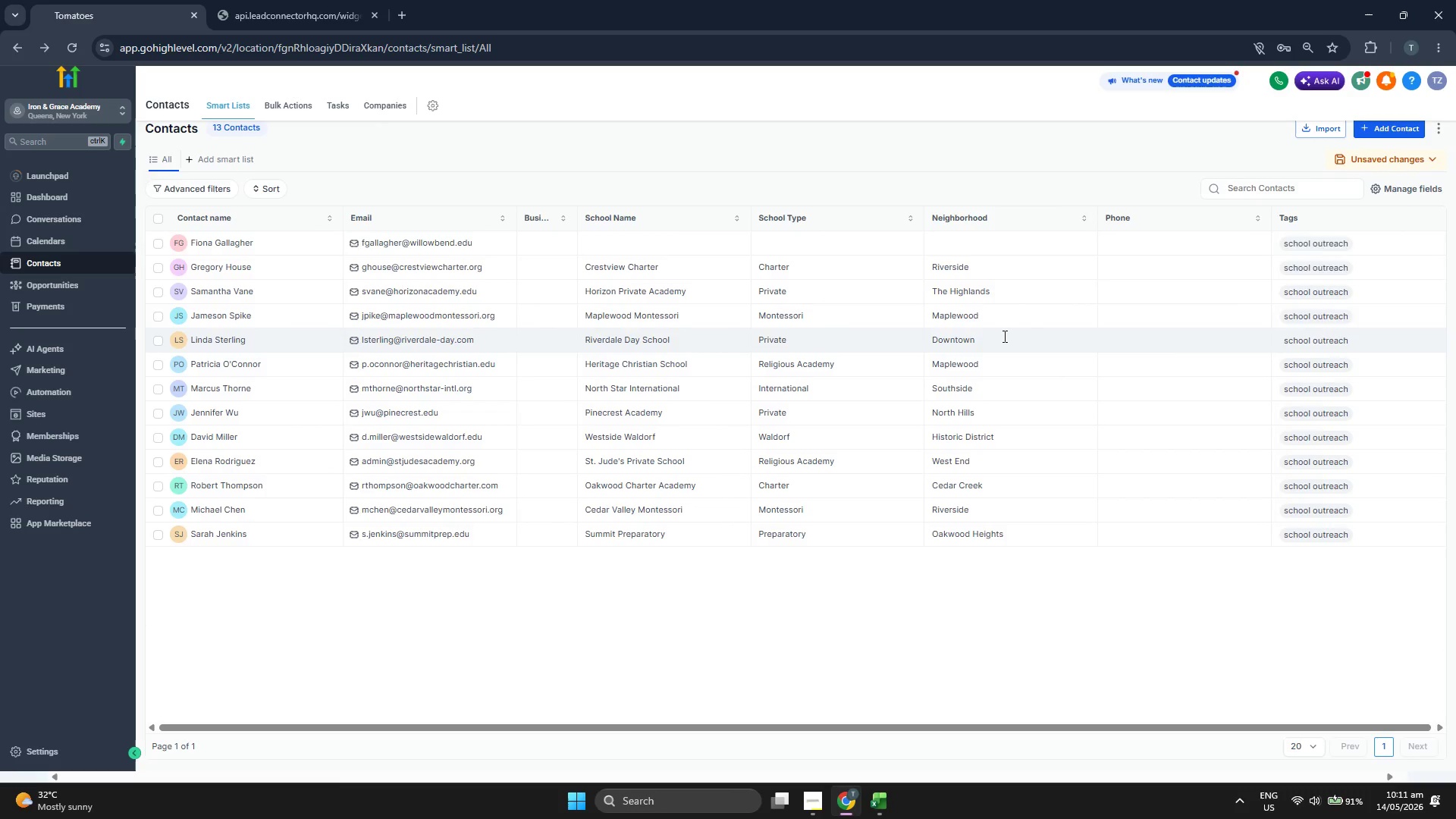 
left_click([1382, 128])
 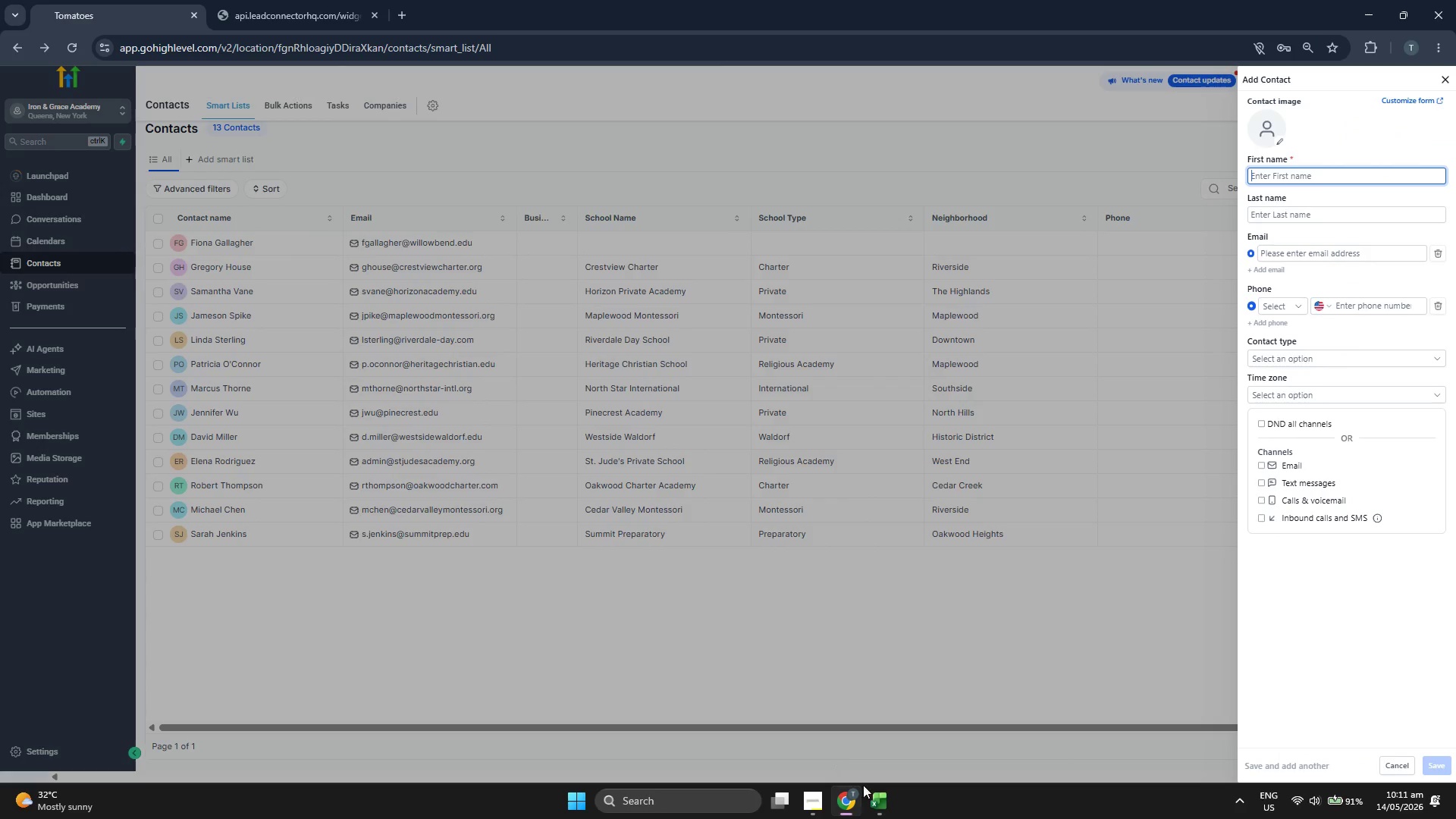 
left_click([877, 798])
 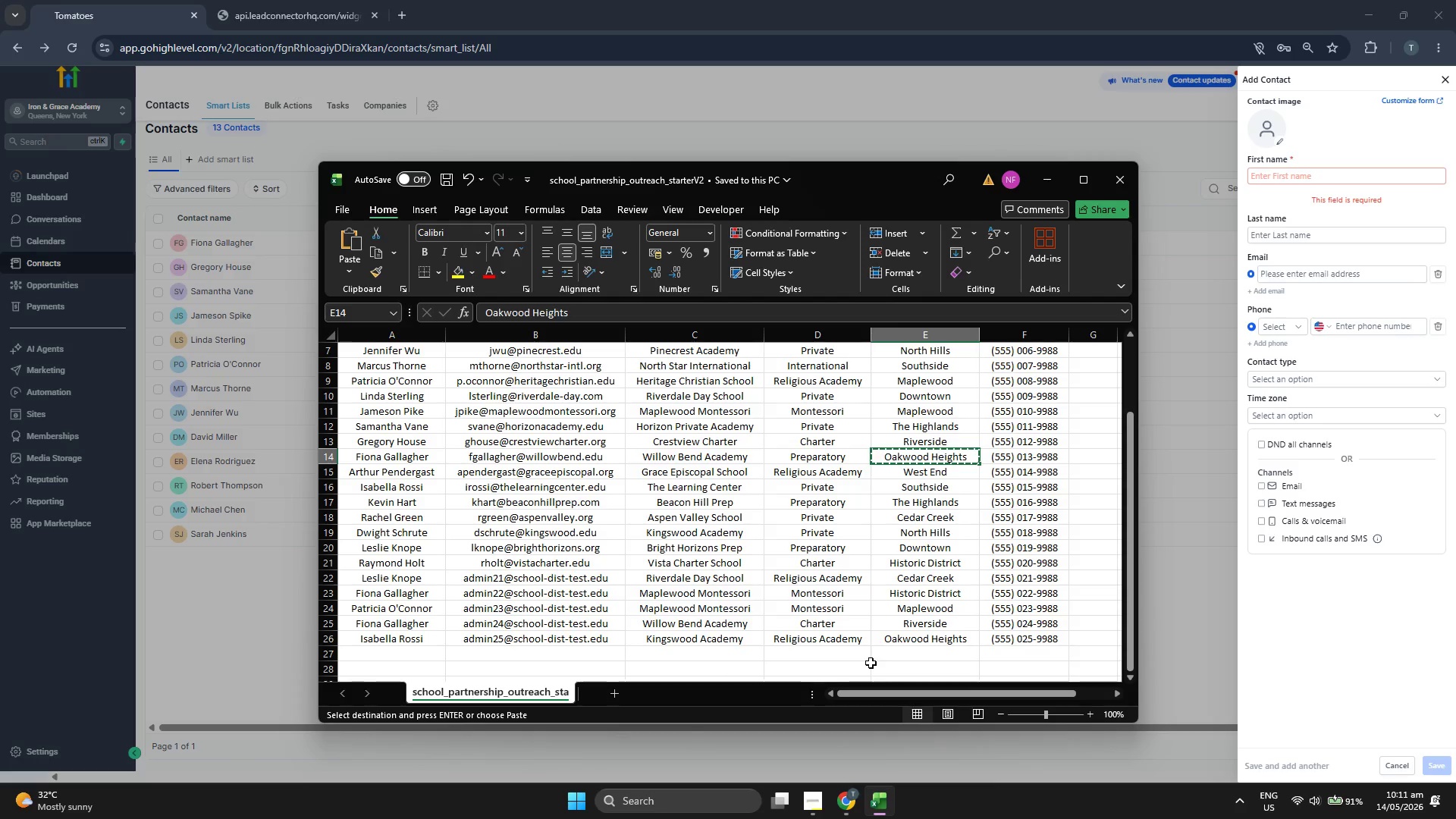 
key(ArrowDown)
 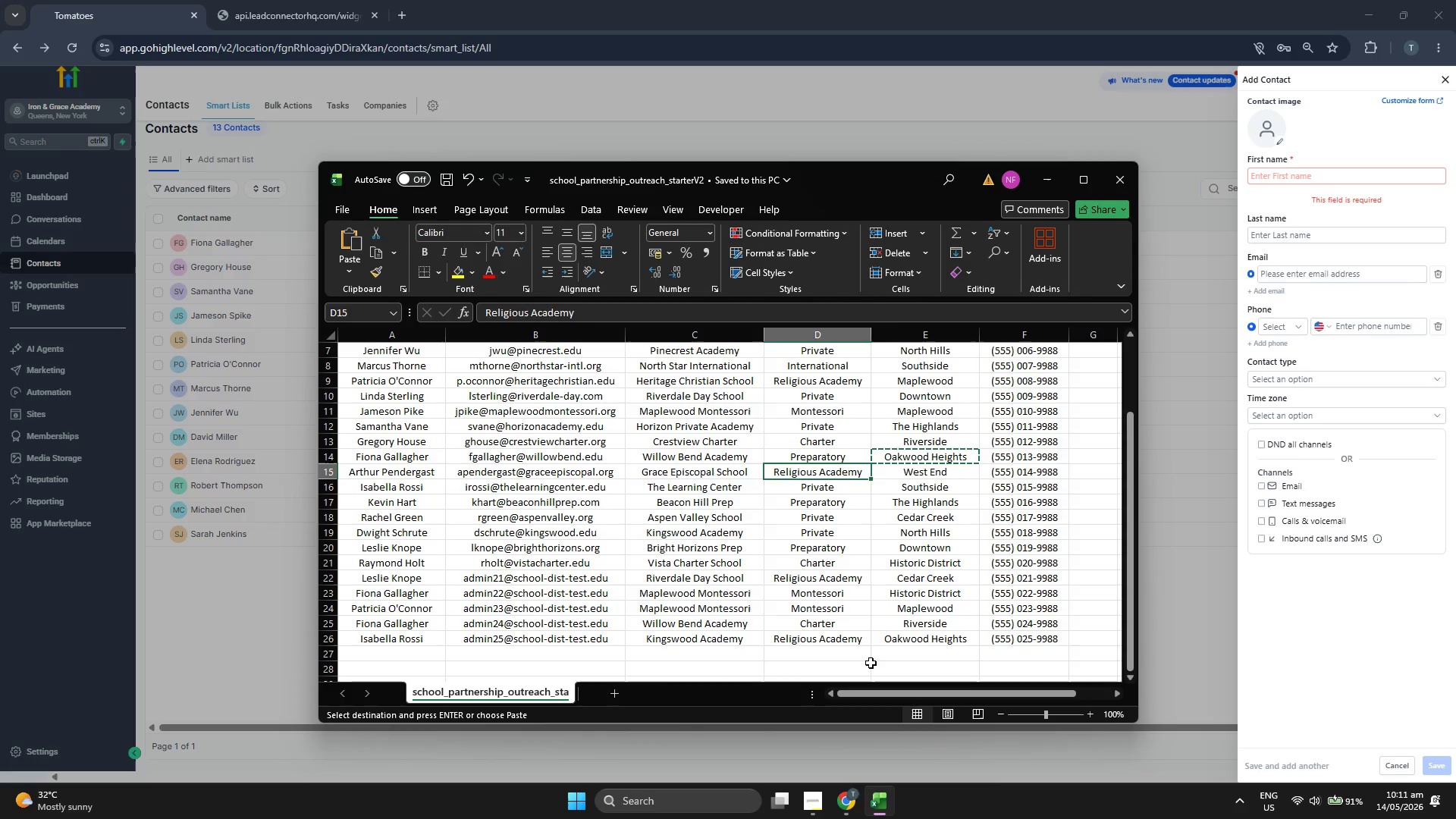 
key(ArrowLeft)
 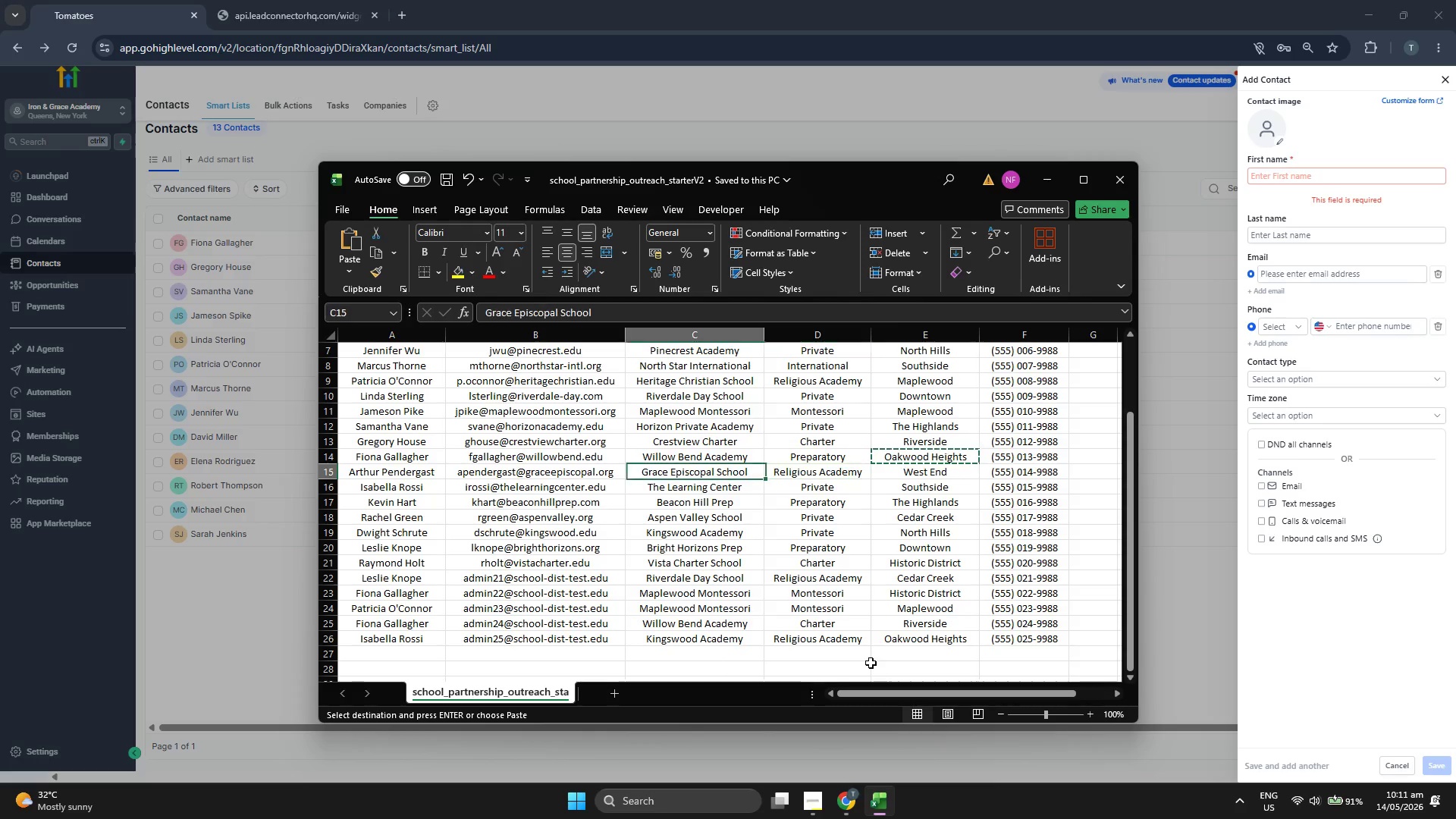 
key(ArrowLeft)
 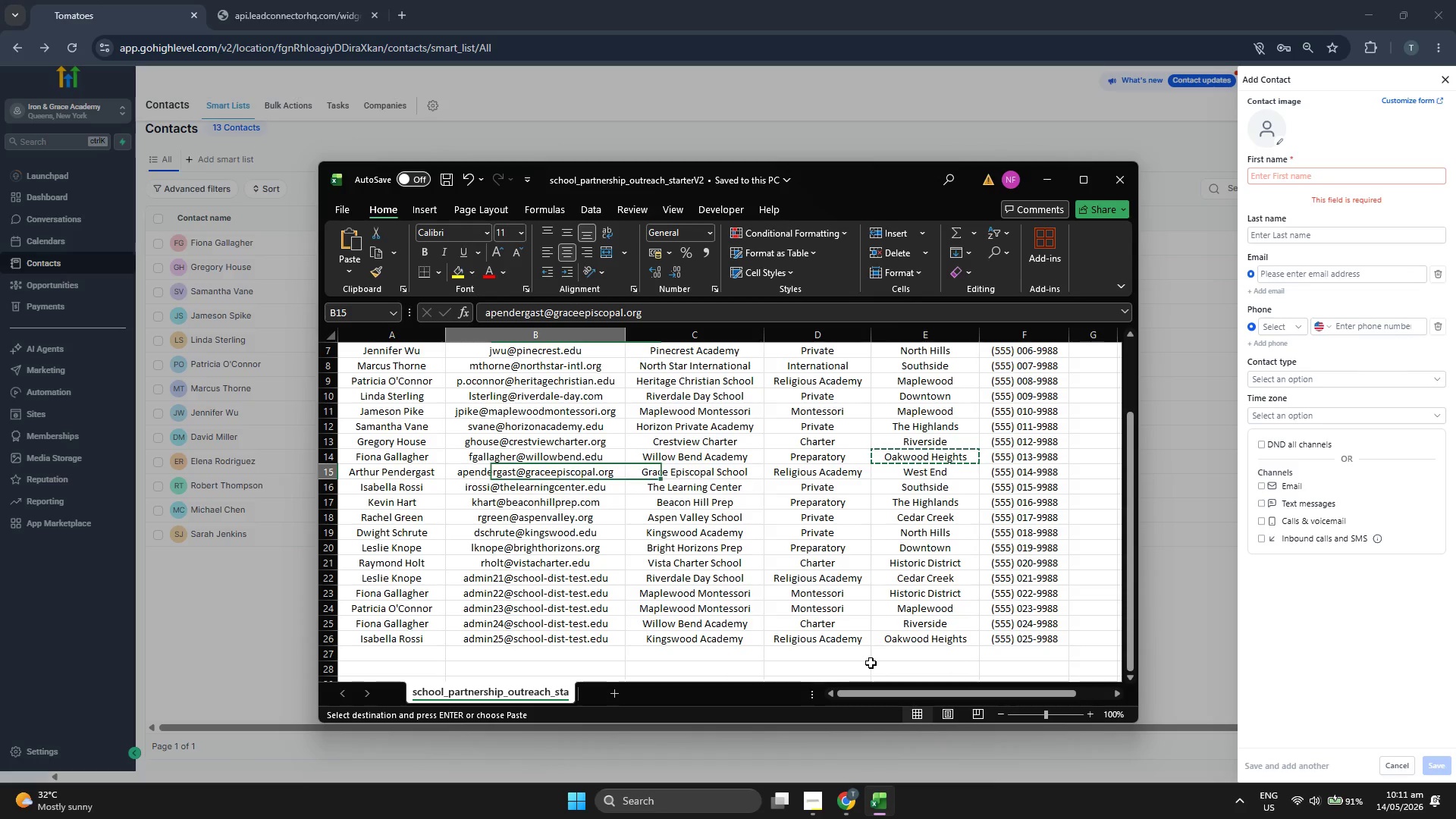 
key(ArrowLeft)
 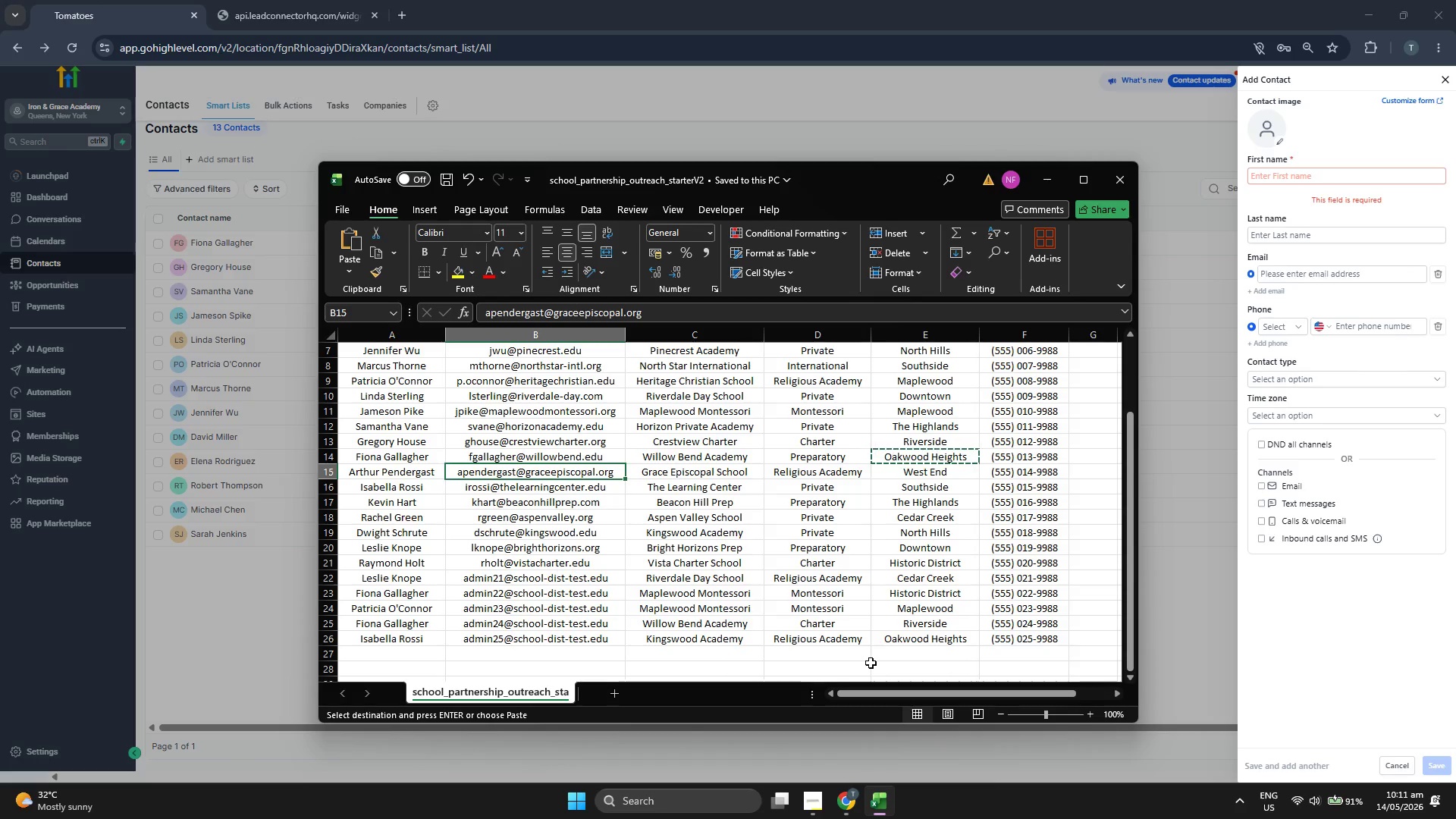 
key(Control+ControlLeft)
 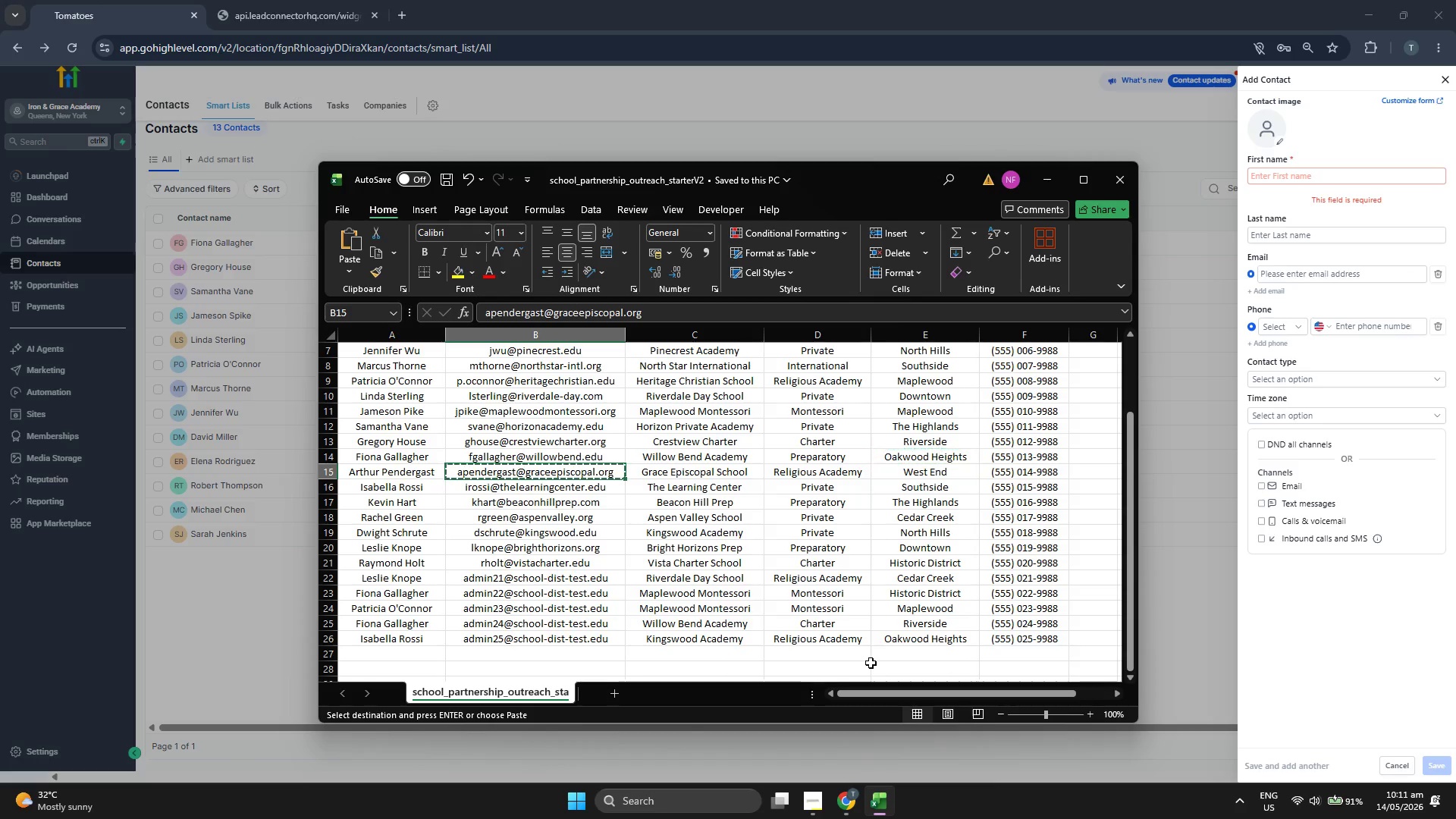 
key(Control+C)
 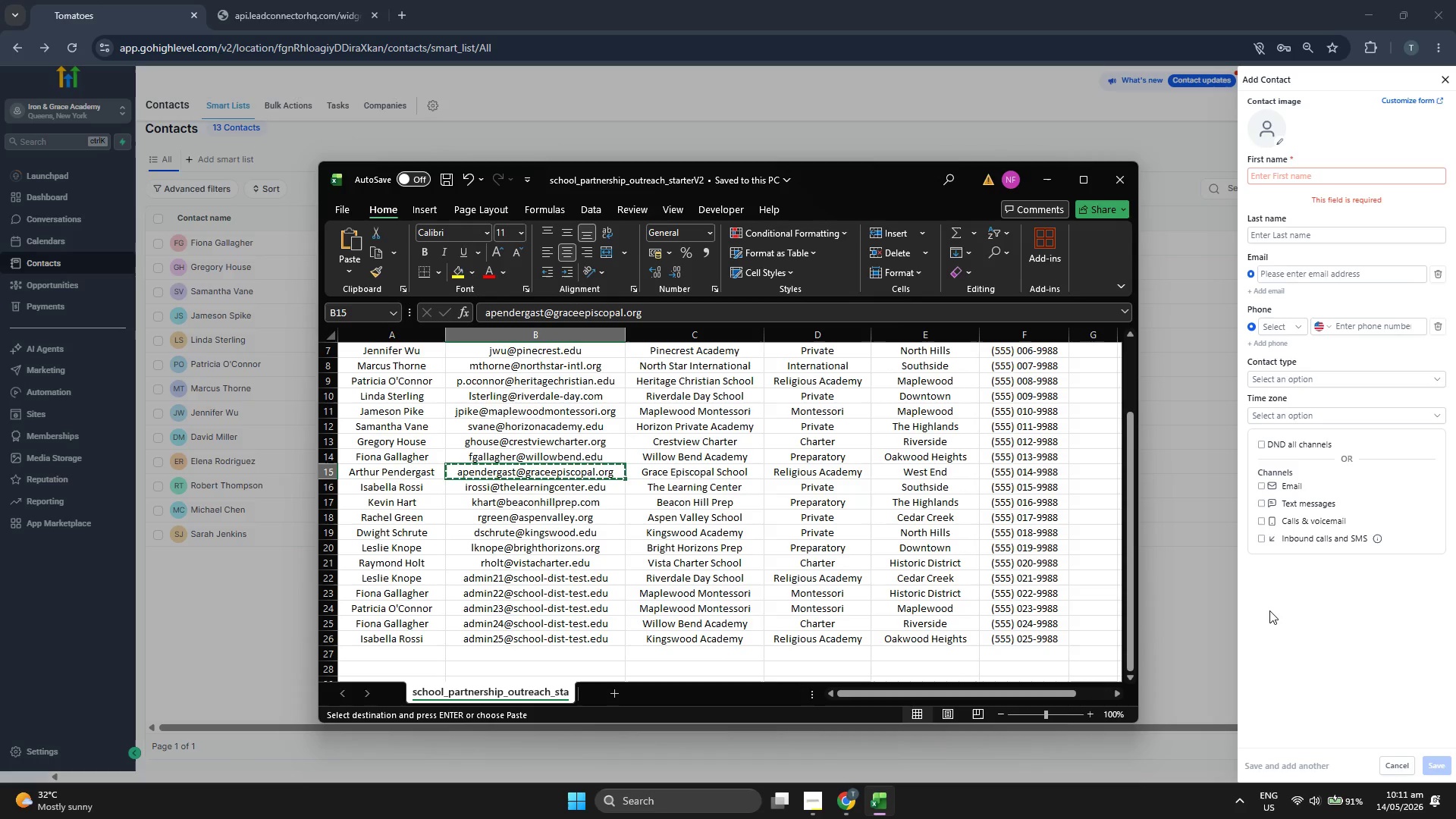 
left_click([1269, 610])
 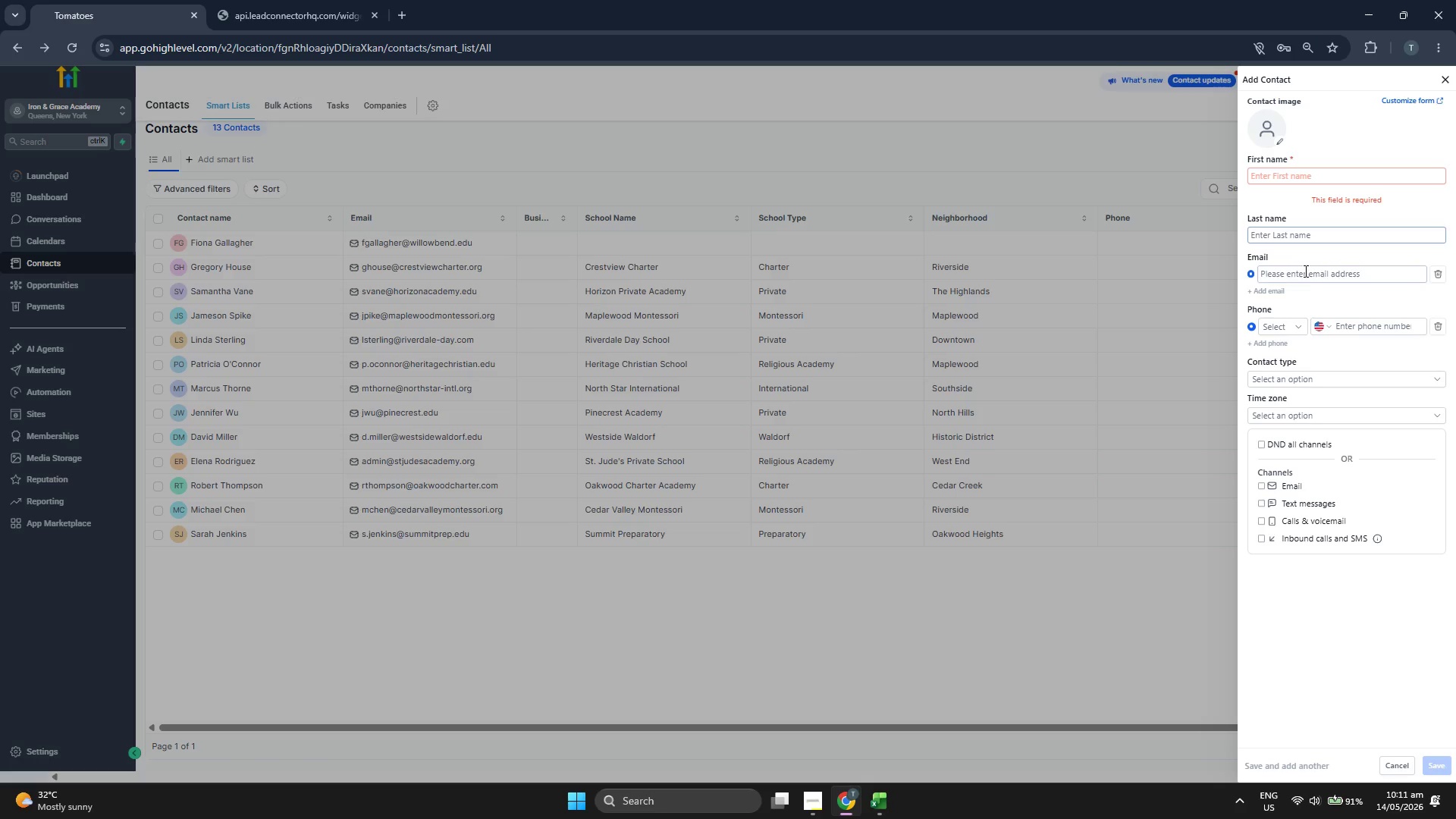 
left_click([1305, 274])
 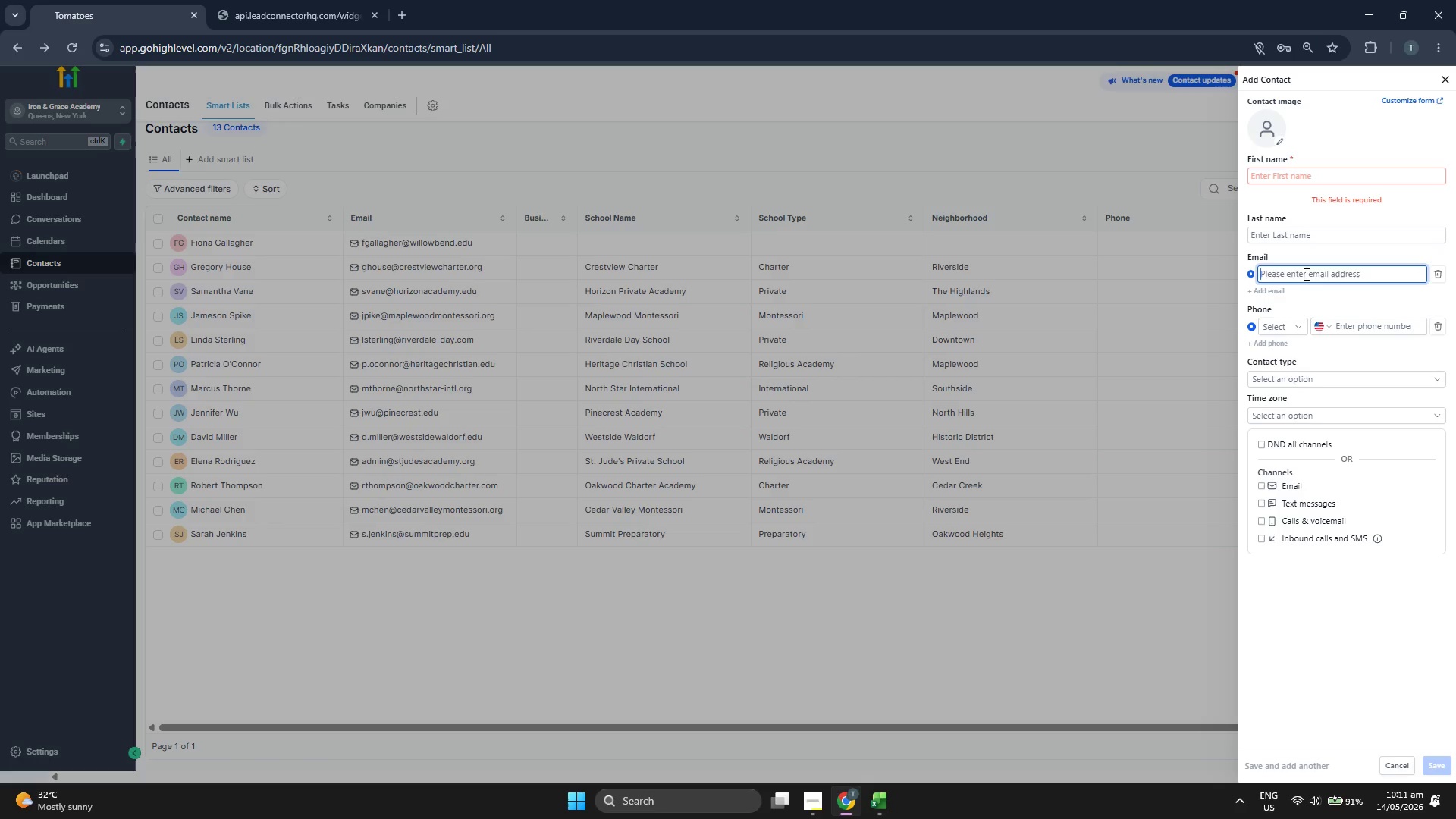 
key(Control+V)
 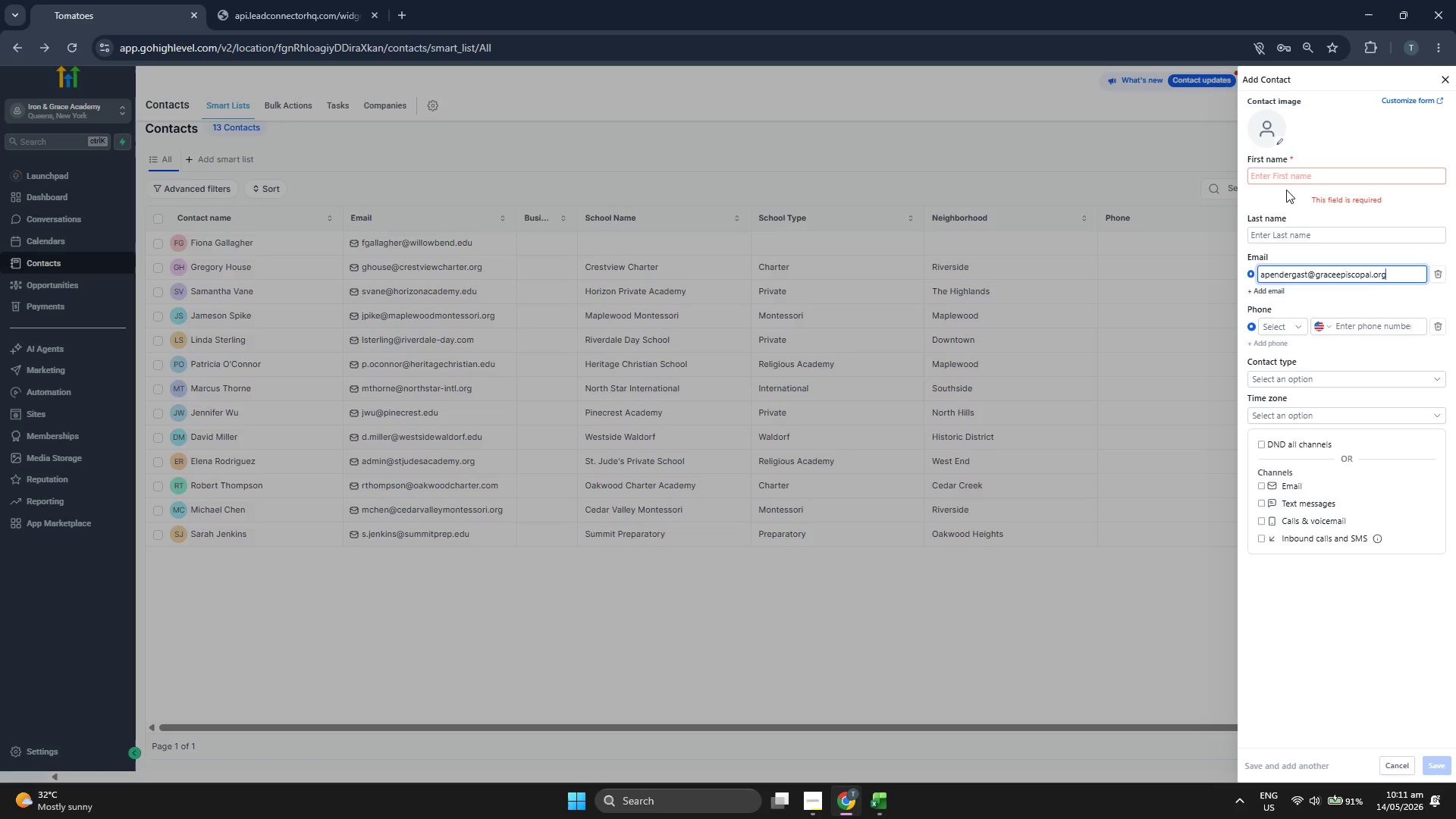 
left_click([1291, 178])
 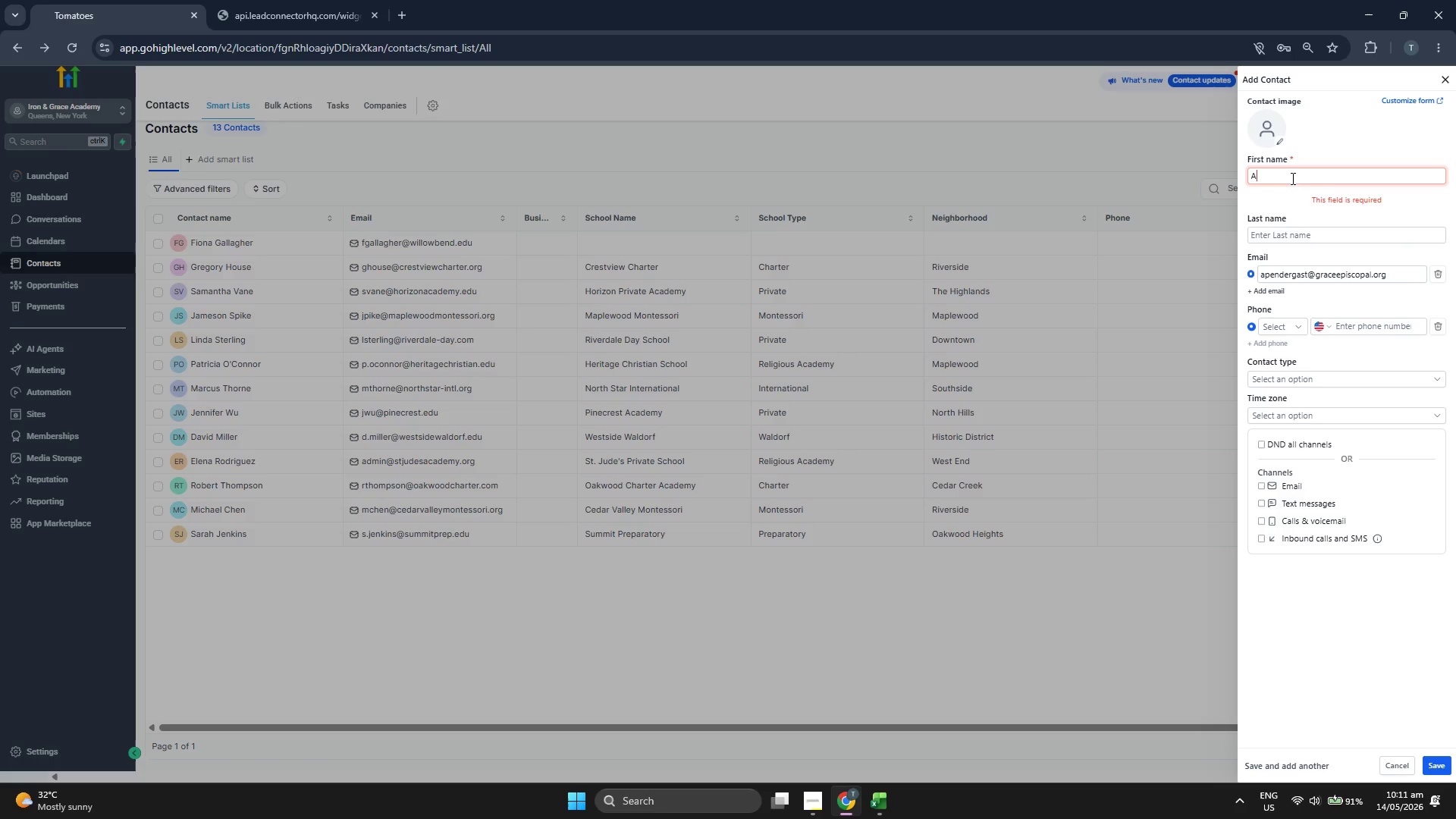 
type(Apem)
key(Backspace)
type(nder)
 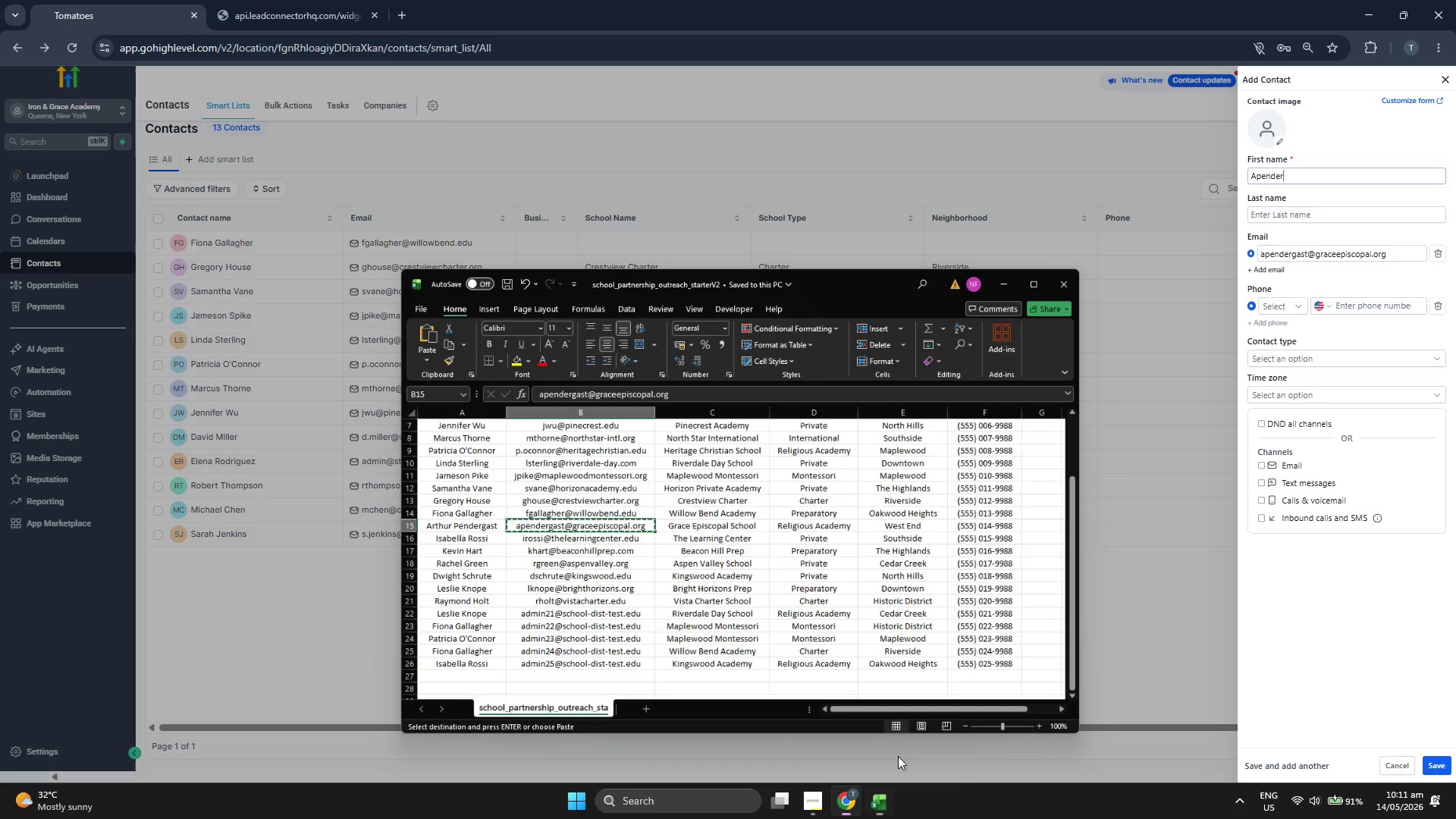 
wait(6.84)
 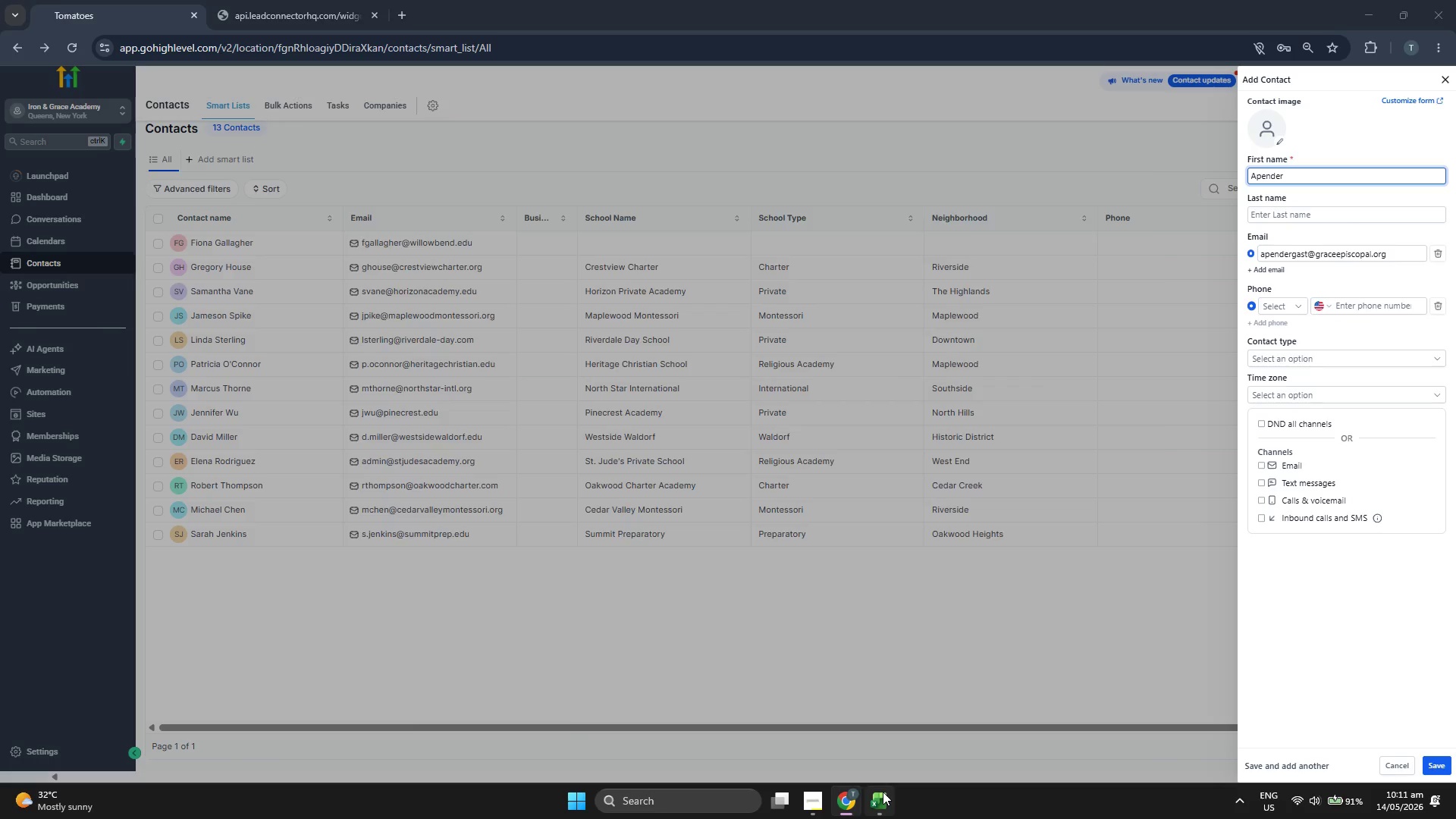 
hold_key(key=Backspace, duration=0.59)
 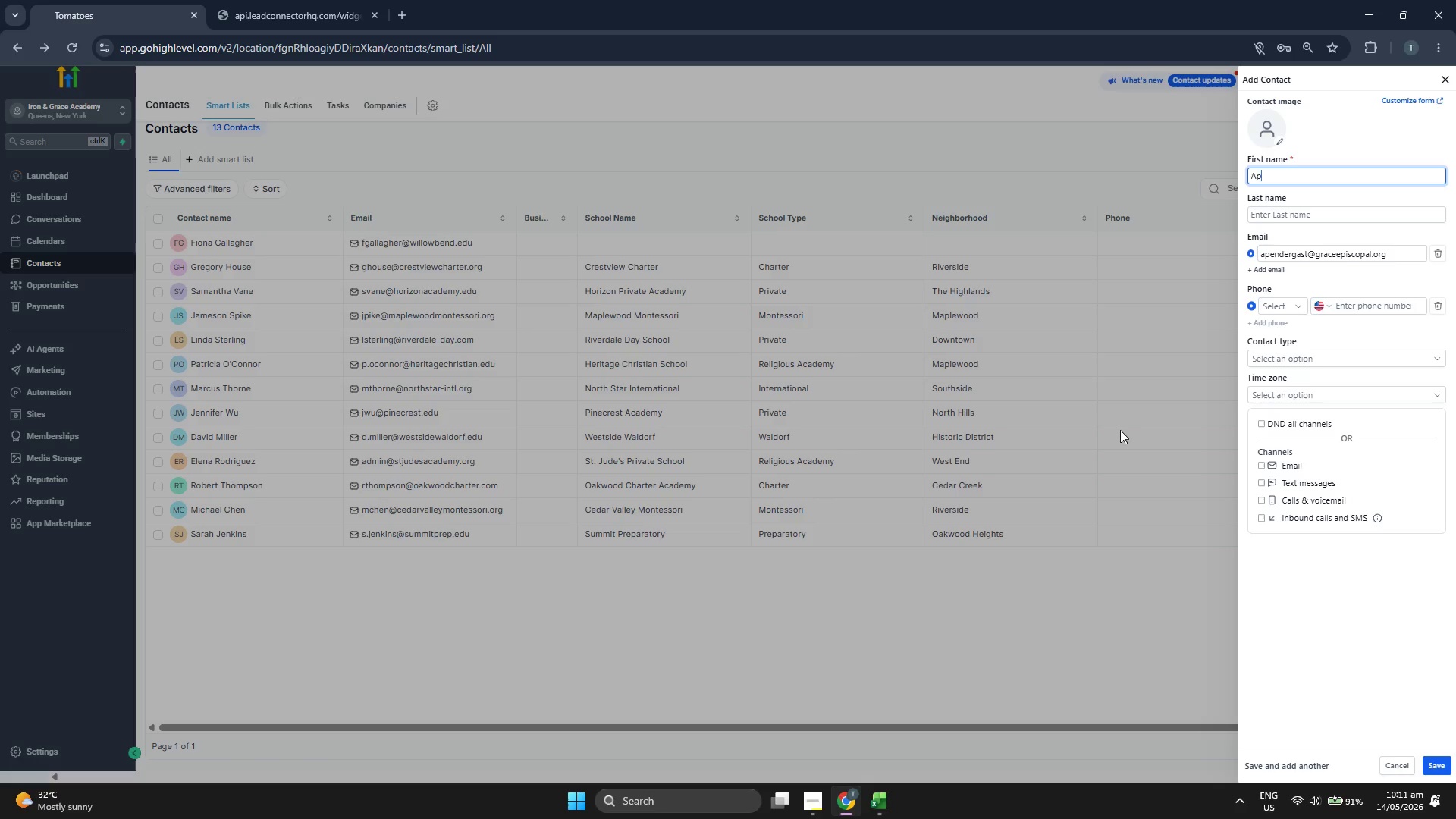 
key(Backspace)
key(Backspace)
key(Backspace)
type(Arg)
key(Backspace)
type(htu)
key(Backspace)
key(Backspace)
key(Backspace)
type(thuer)
key(Backspace)
key(Backspace)
type(r)
 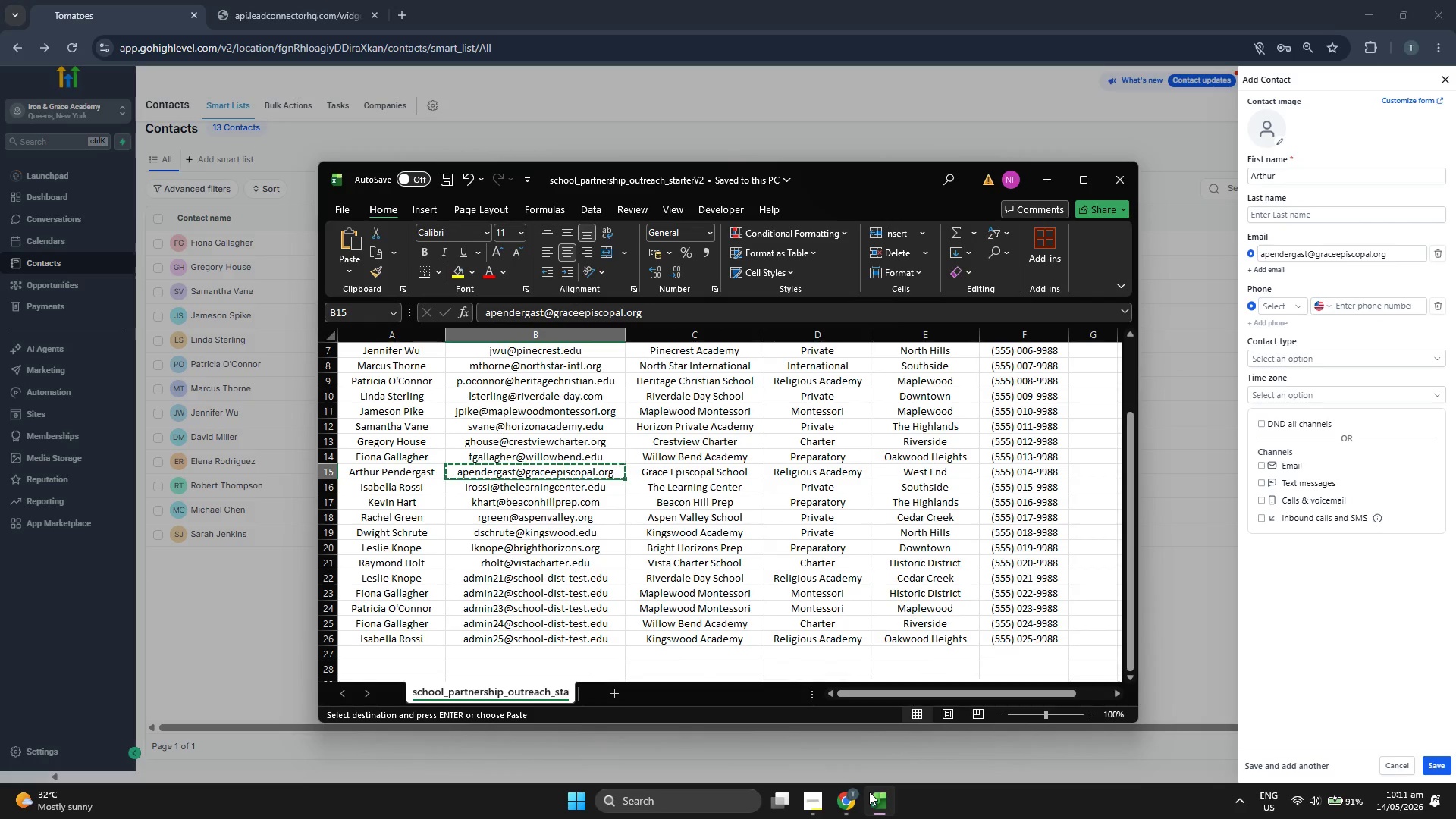 
left_click([869, 792])
 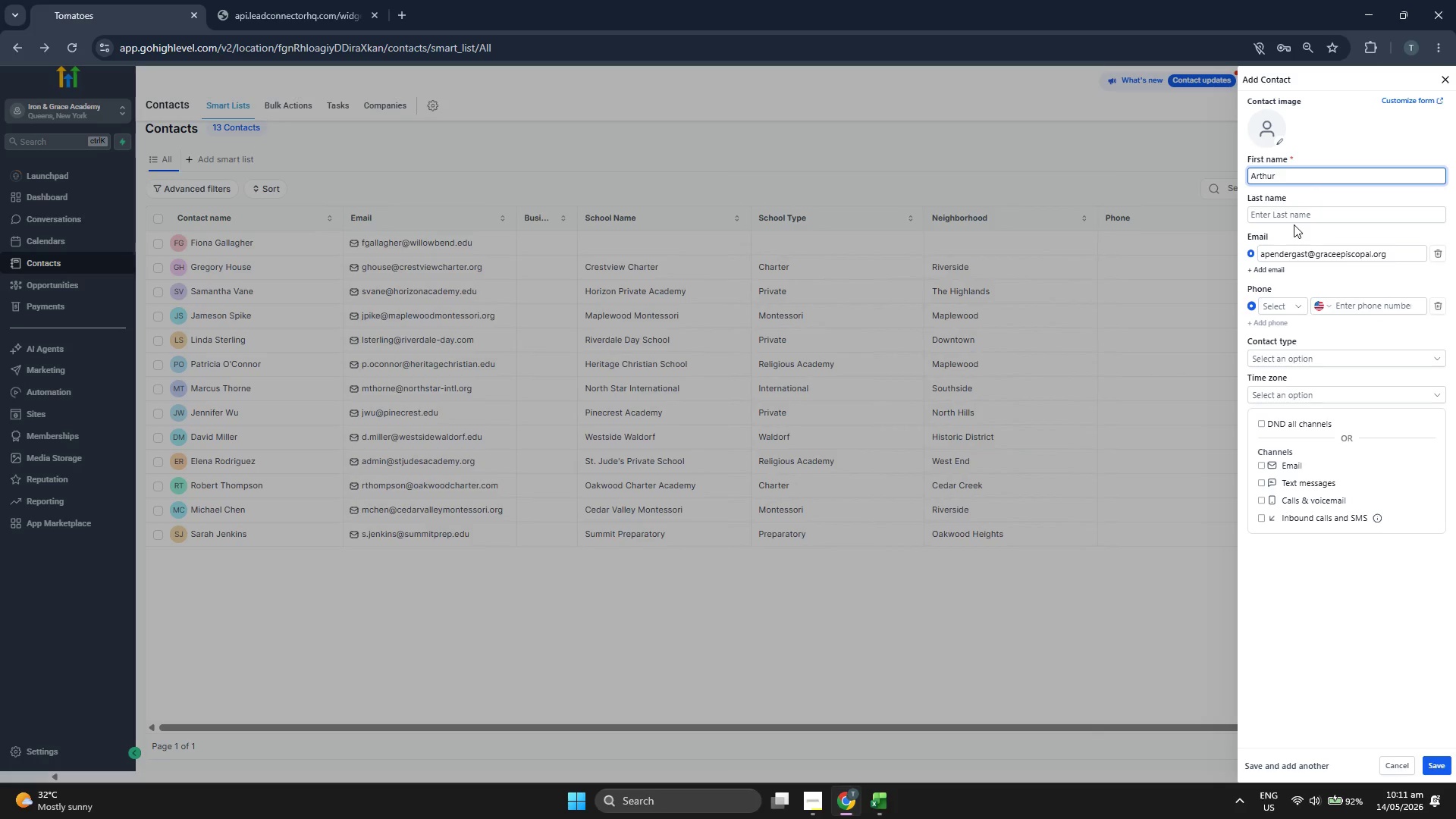 
left_click([1299, 212])
 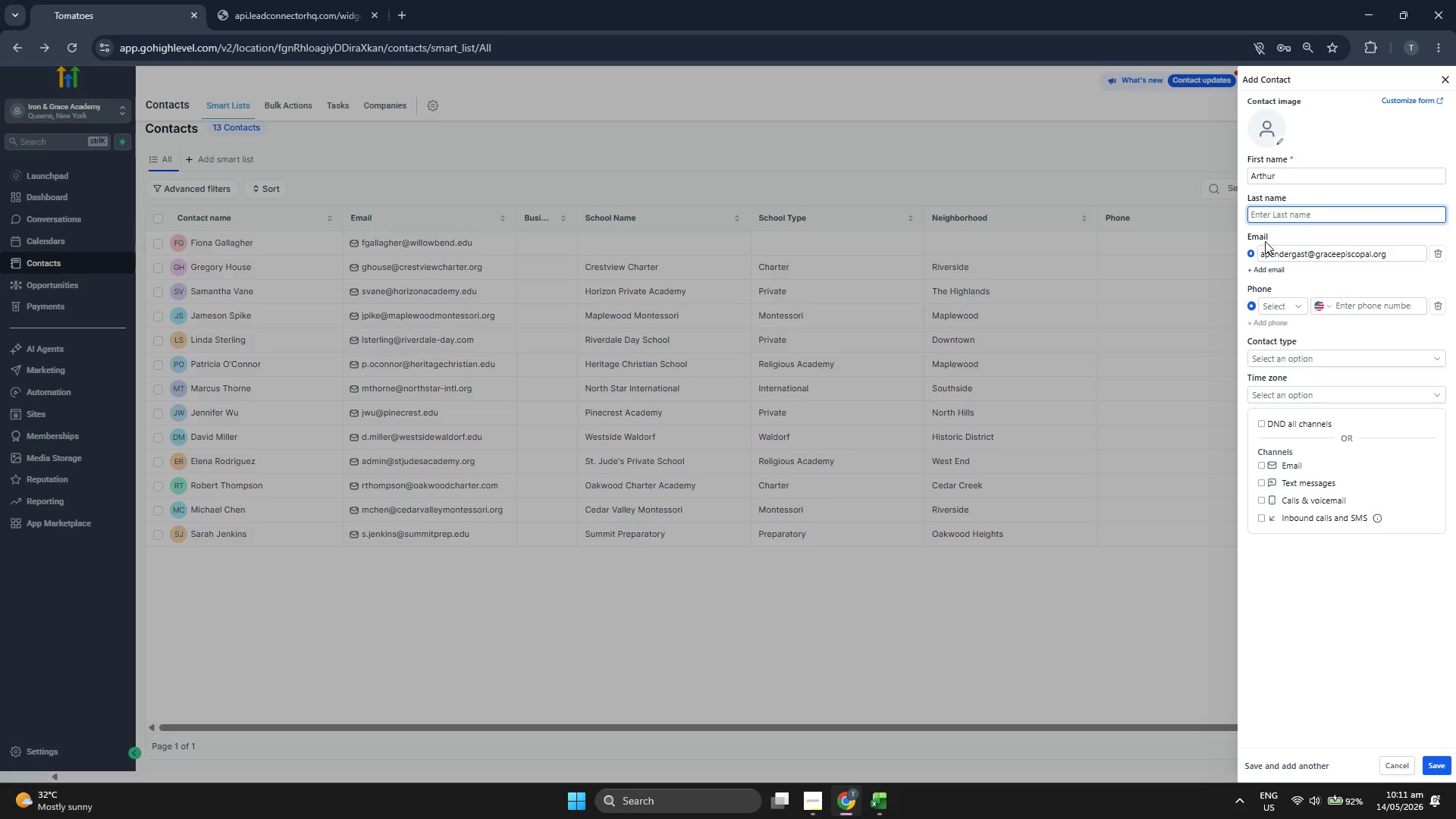 
left_click([1296, 215])
 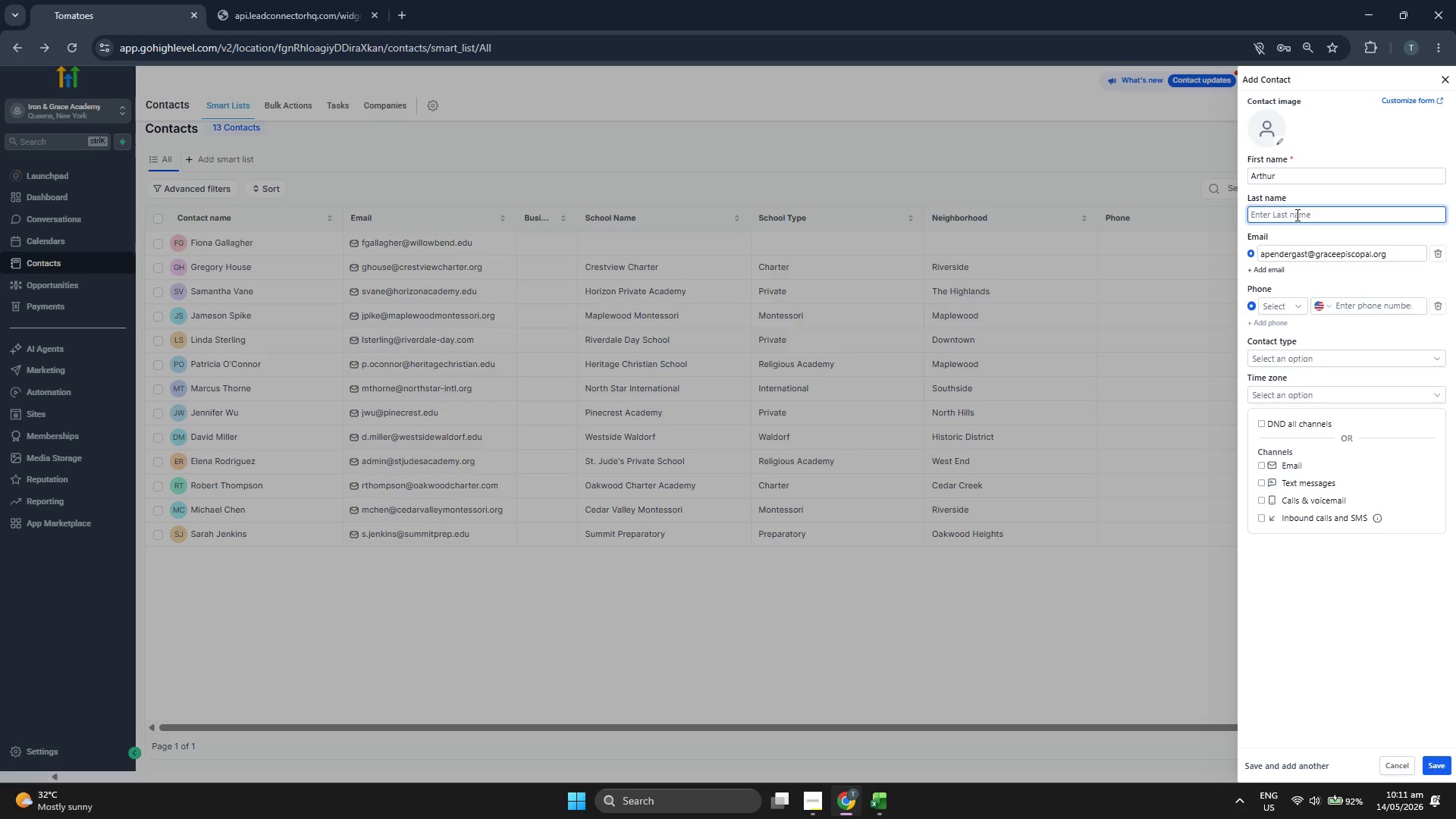 
type(Pendergast)
 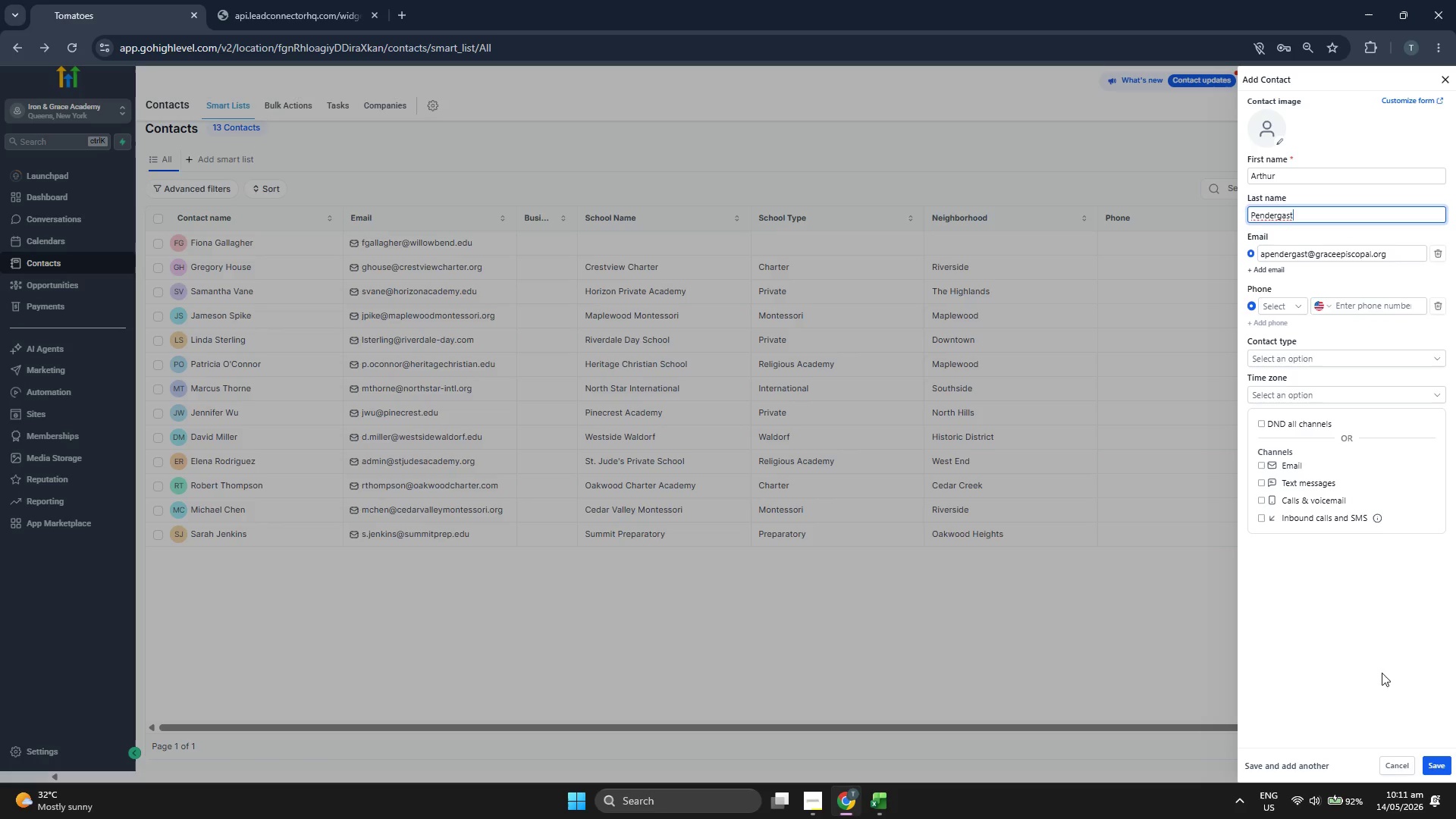 
left_click([1388, 689])
 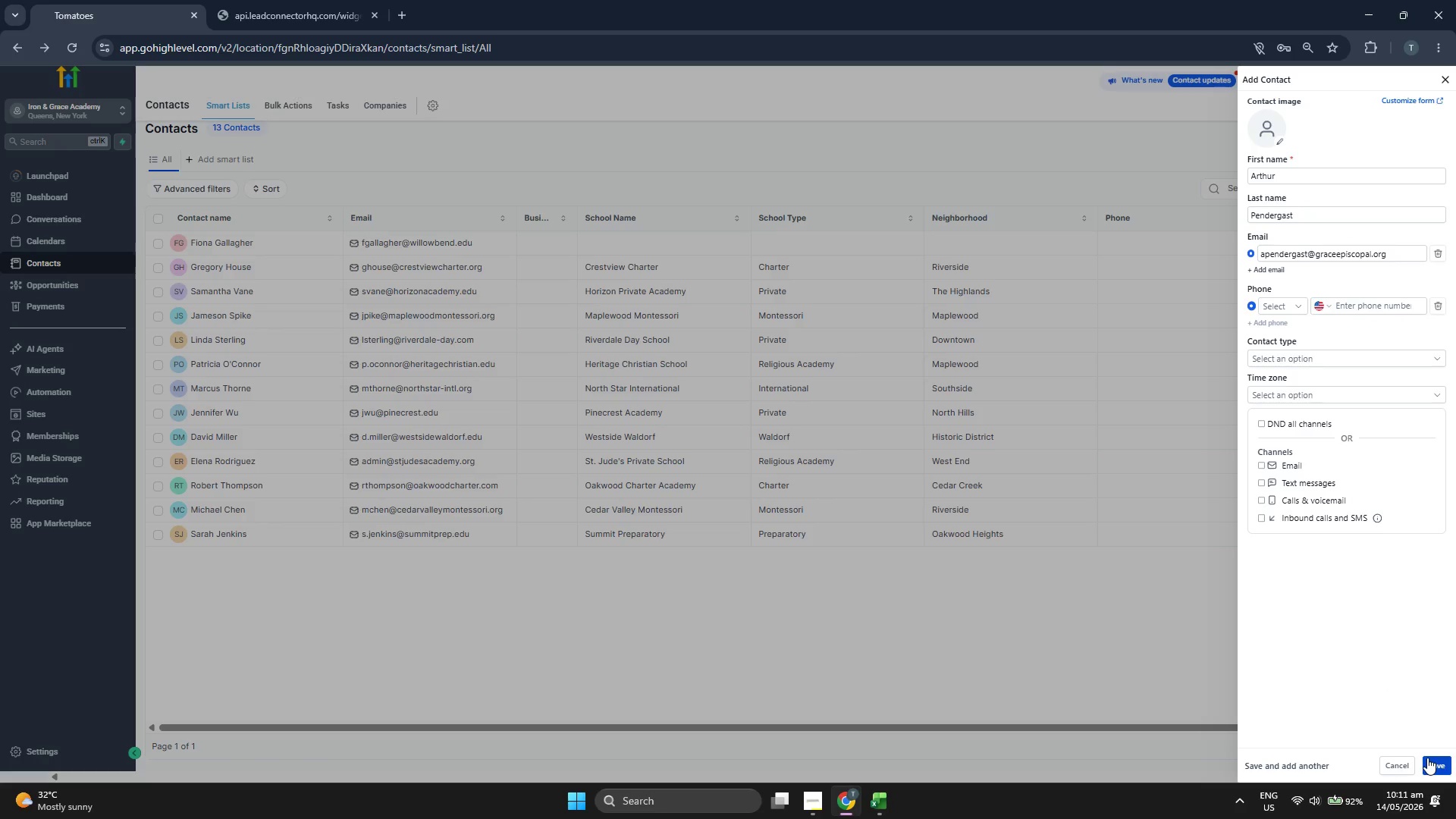 
left_click([1432, 758])
 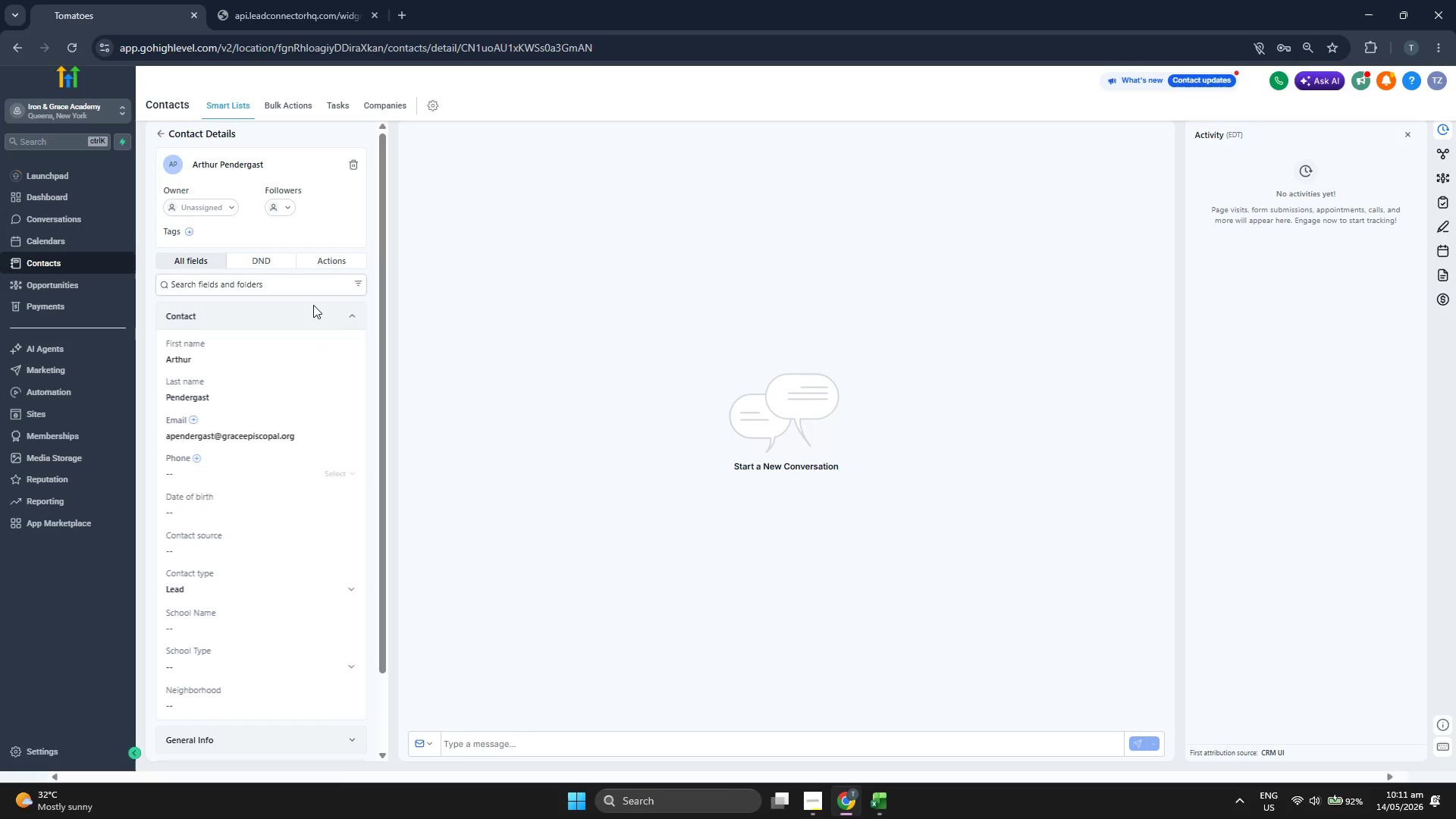 
left_click([193, 234])
 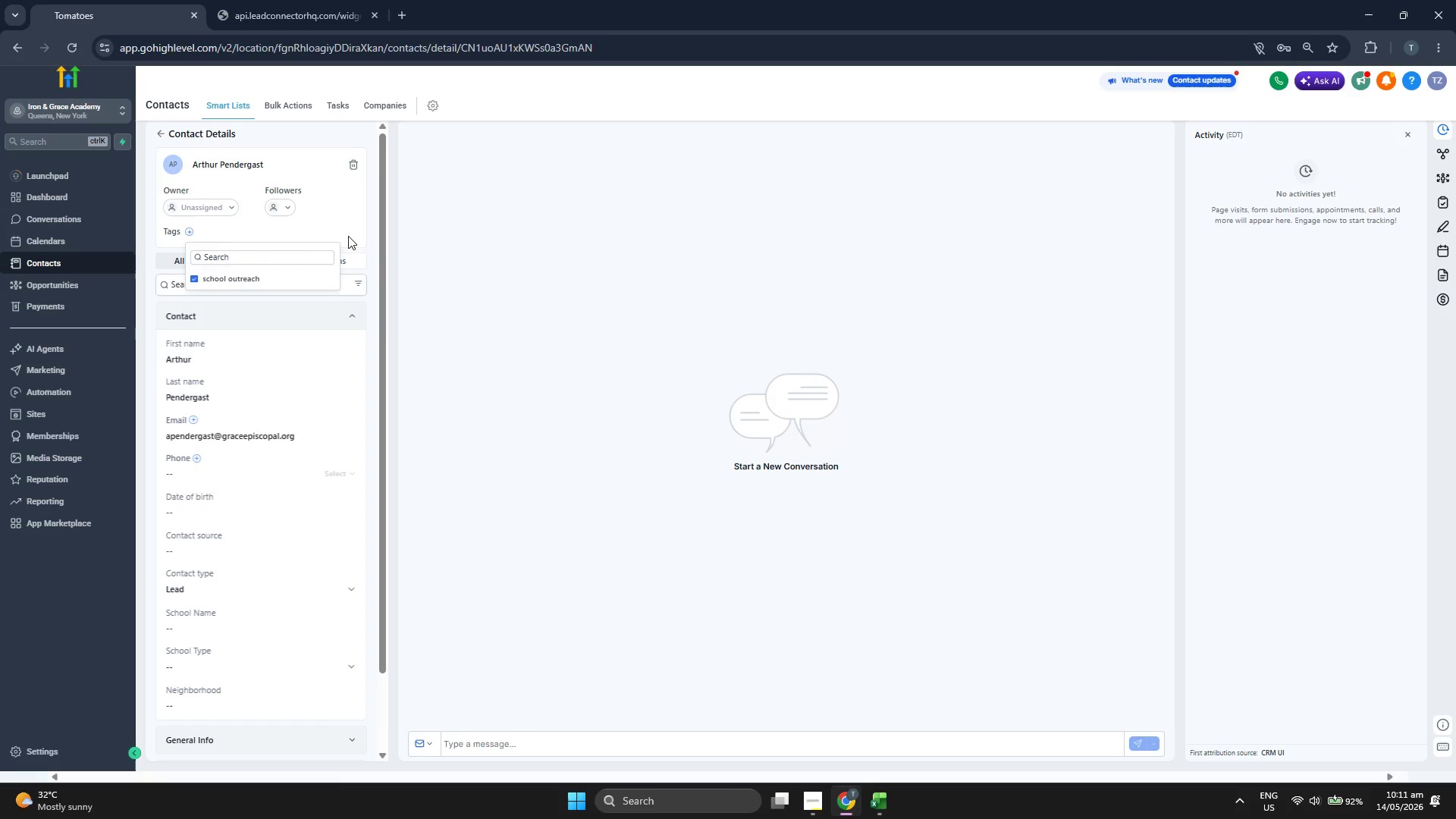 
double_click([350, 231])
 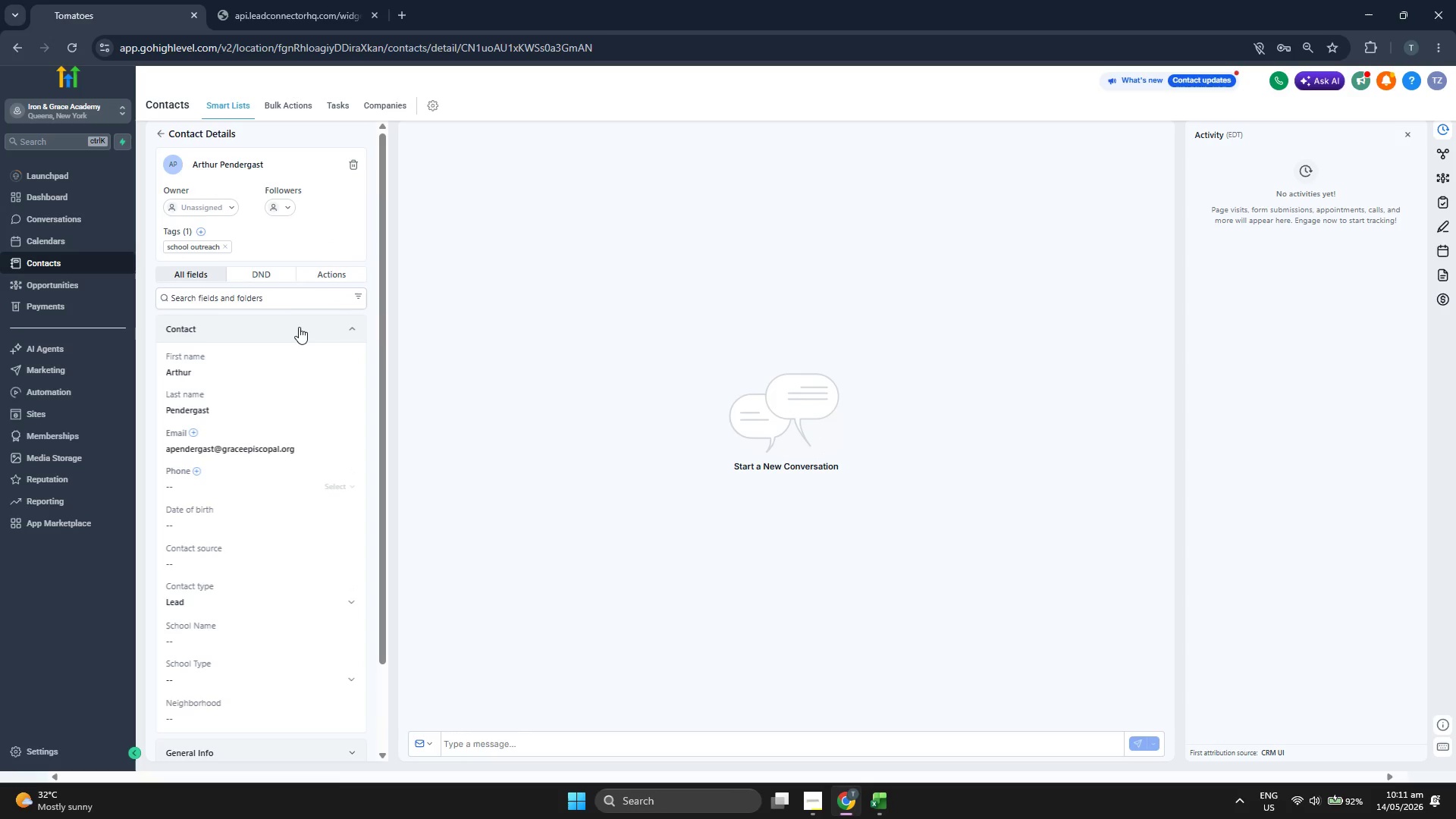 
scroll: coordinate [302, 325], scroll_direction: down, amount: 1.0
 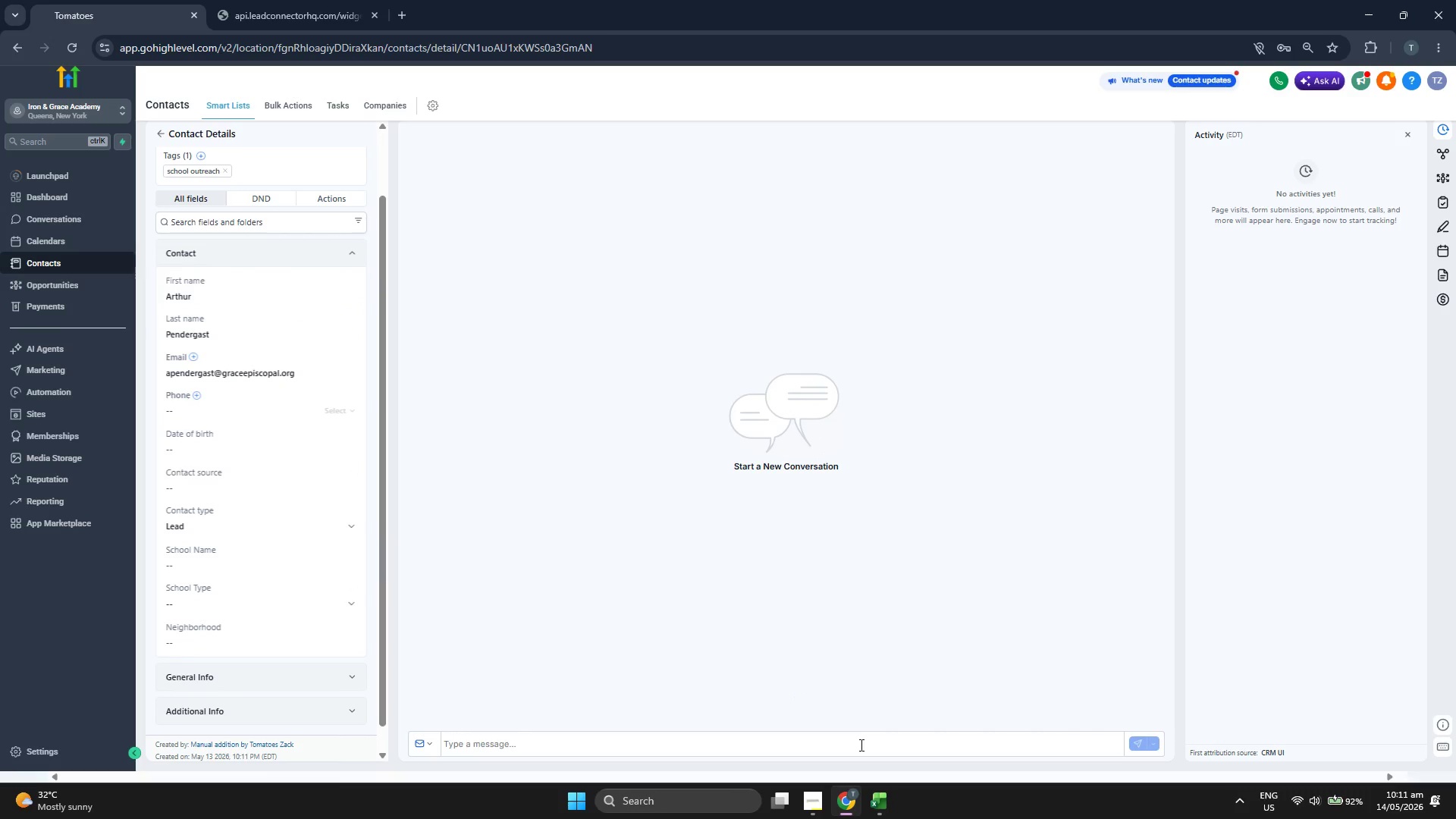 
left_click([871, 797])
 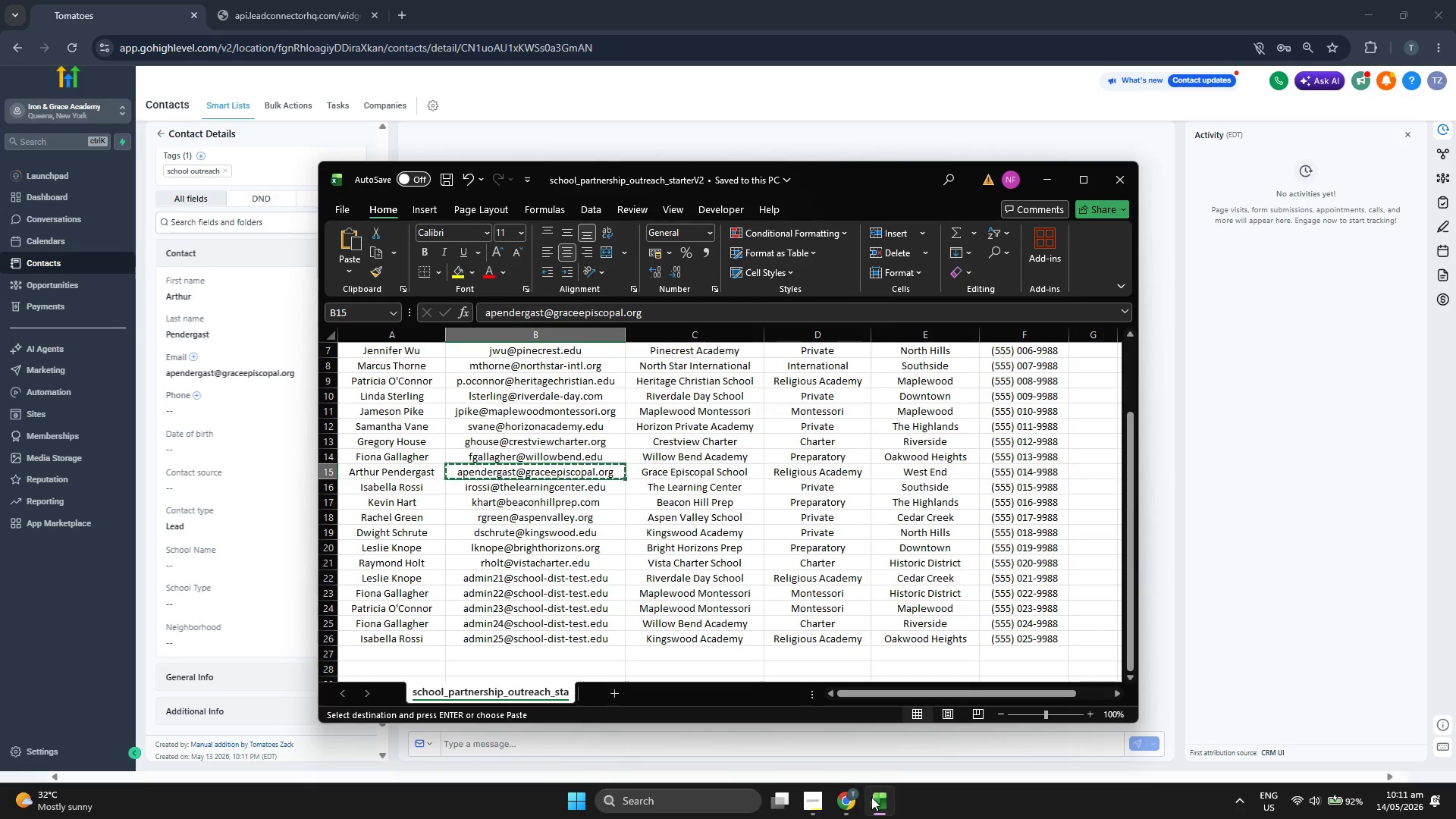 
key(ArrowRight)
 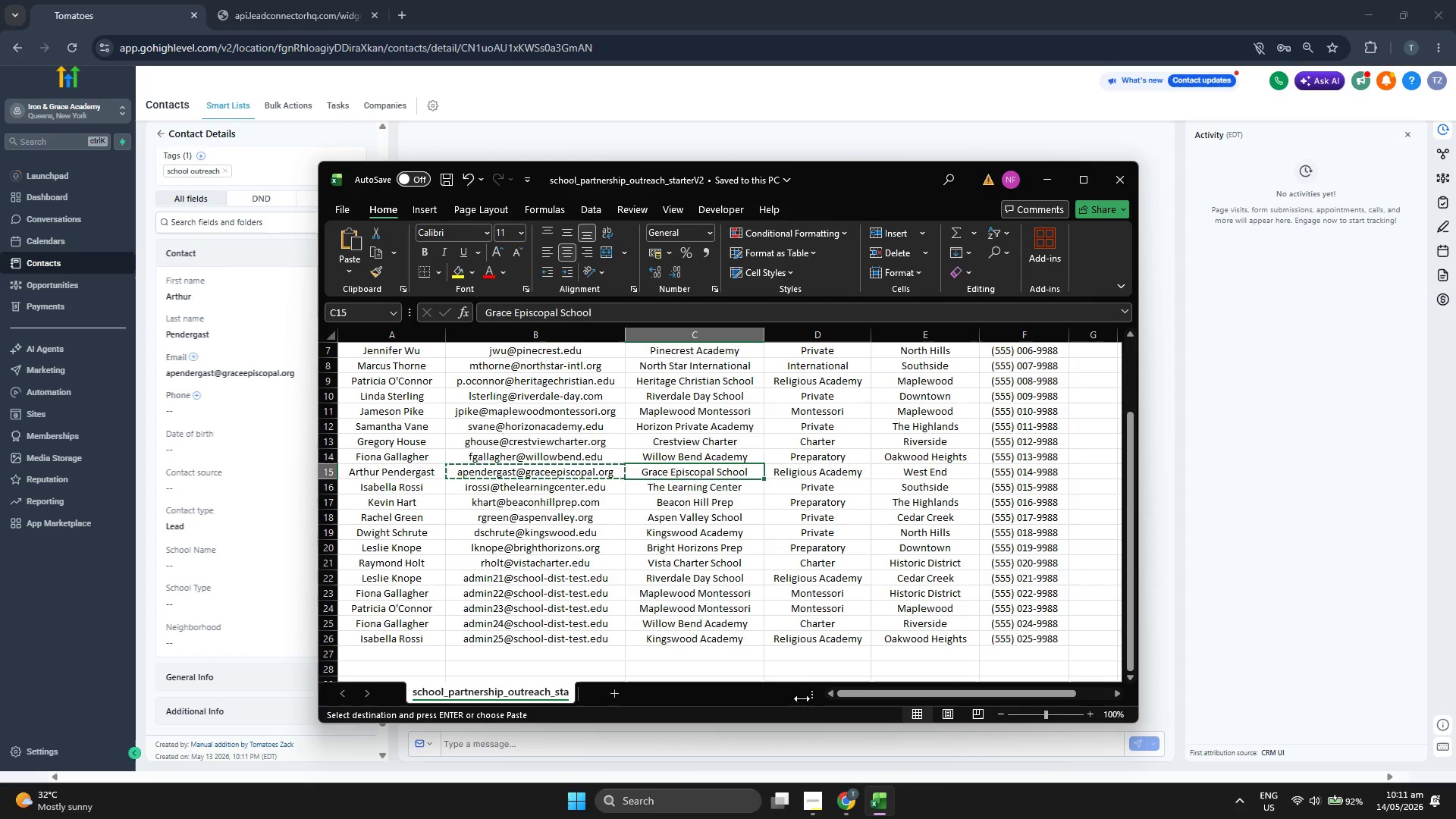 
key(Control+C)
 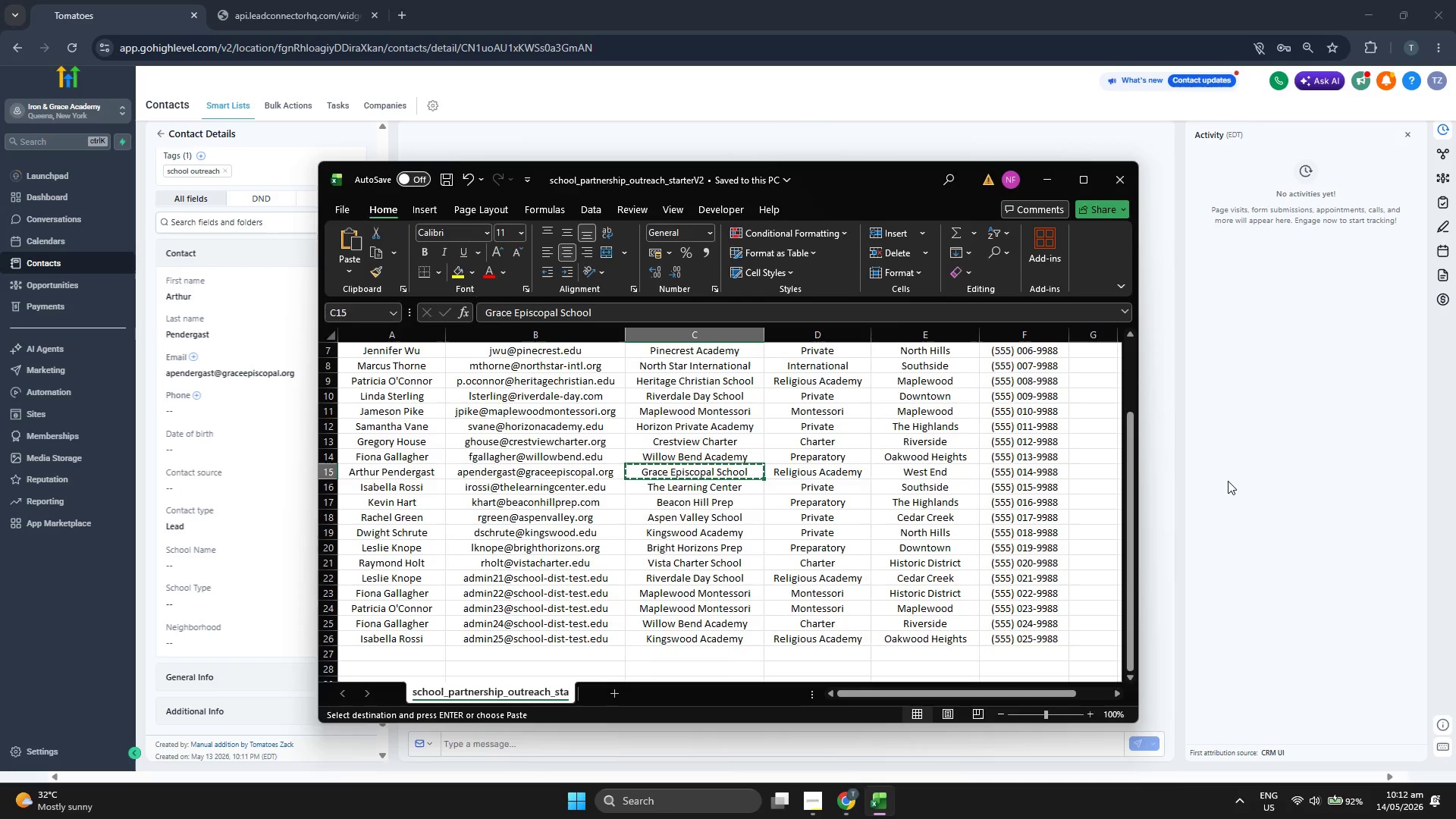 
left_click([1234, 480])
 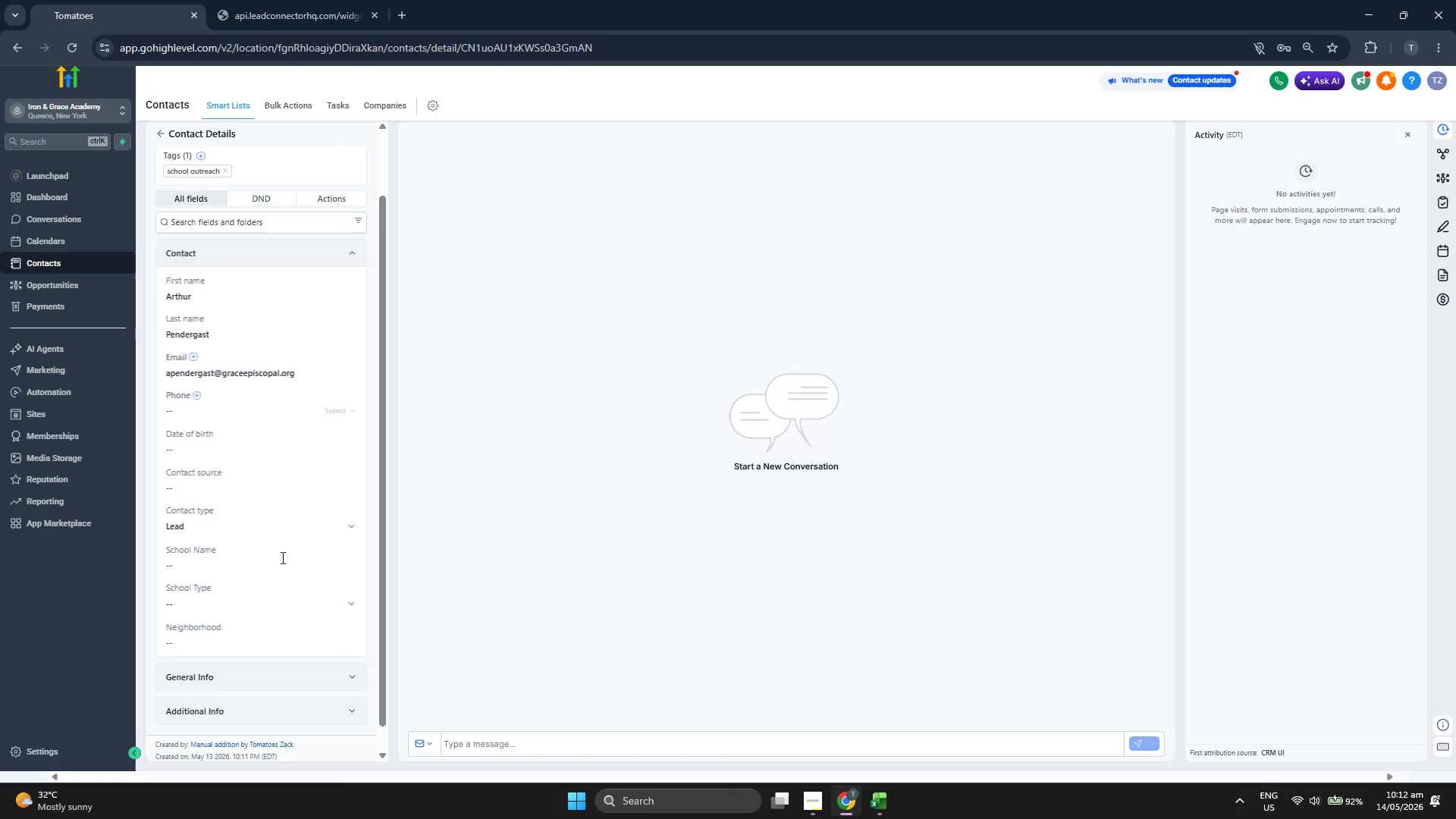 
left_click([281, 557])
 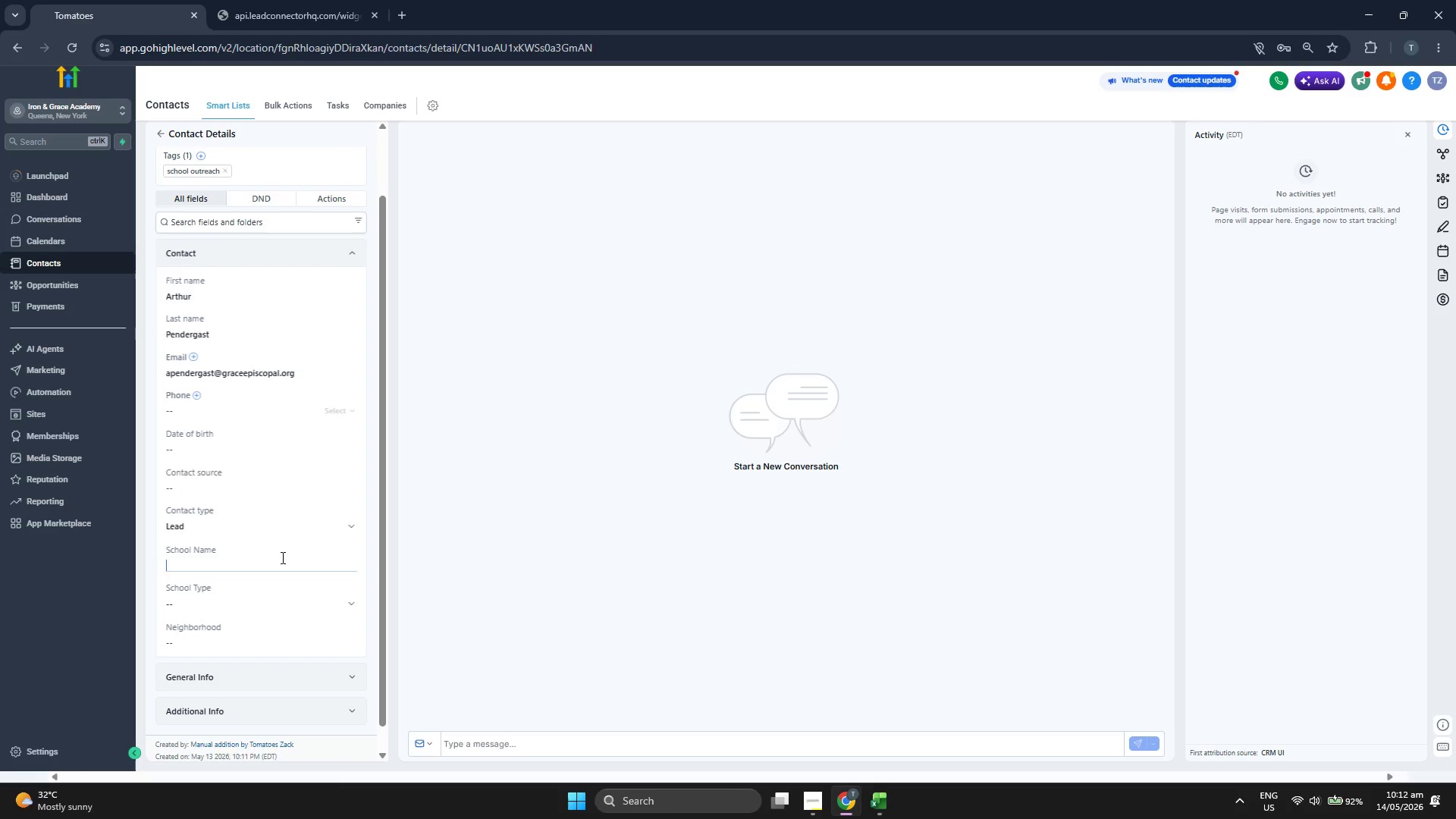 
key(Control+ControlLeft)
 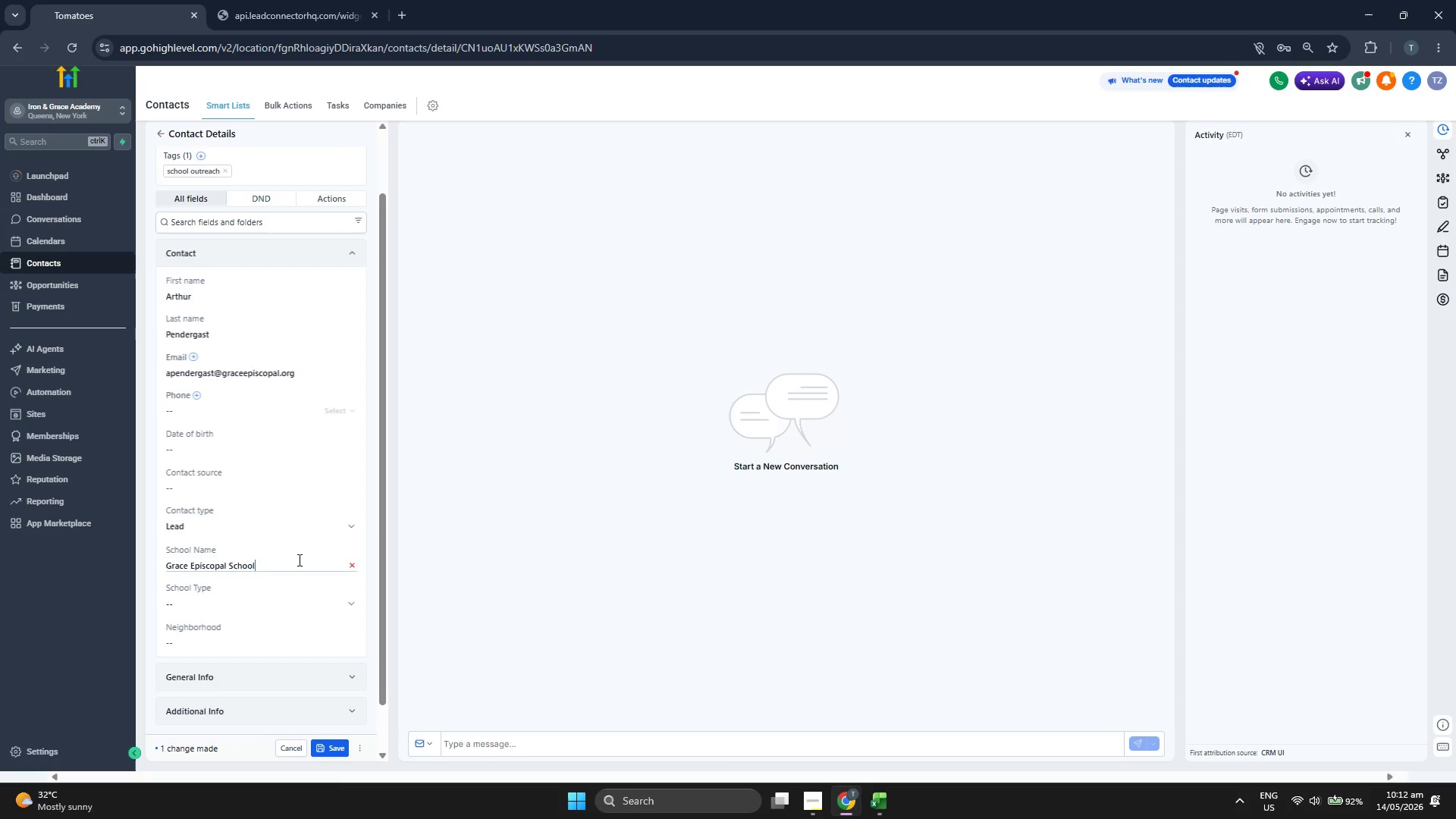 
key(Control+V)
 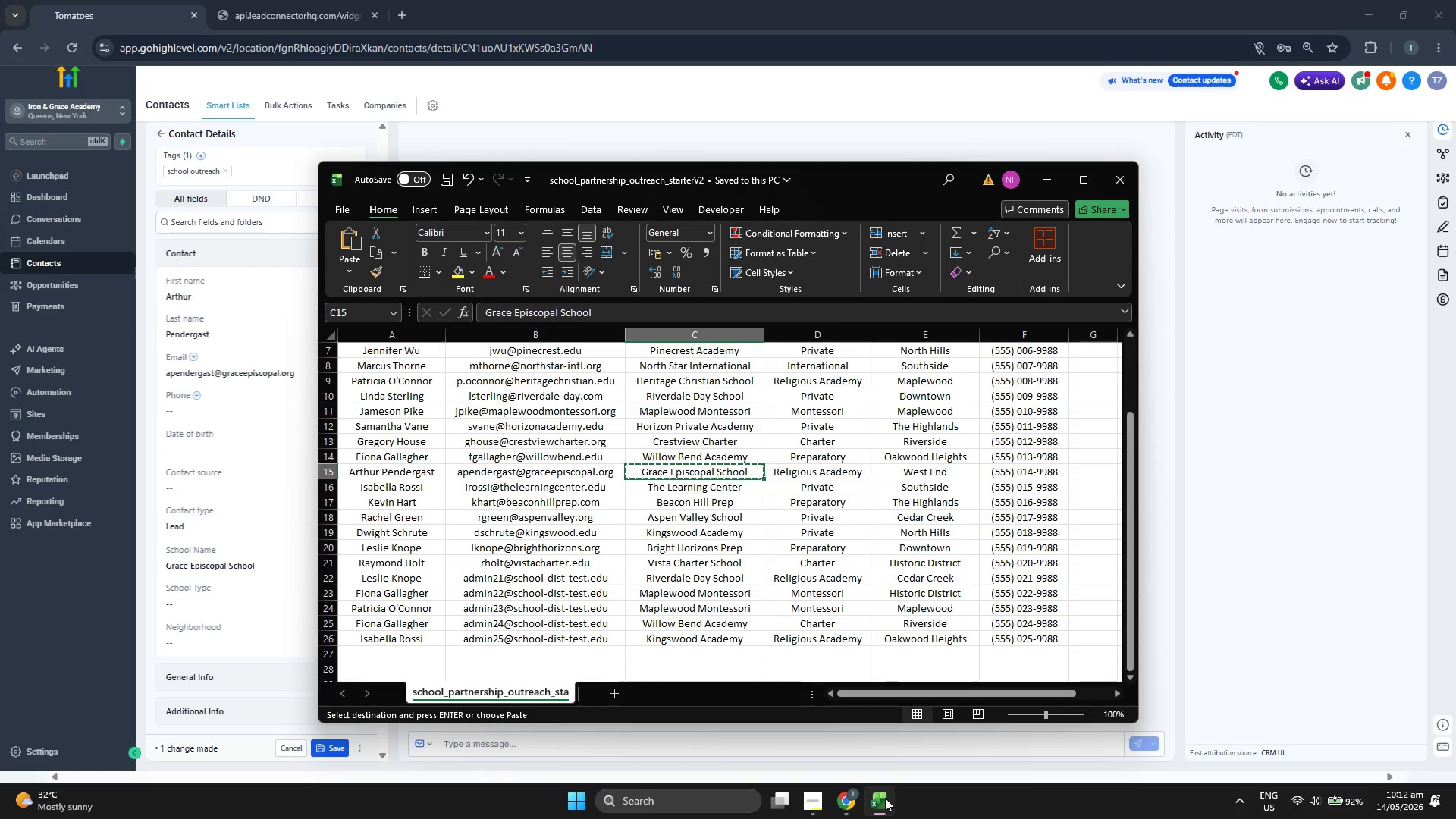 
key(ArrowRight)
 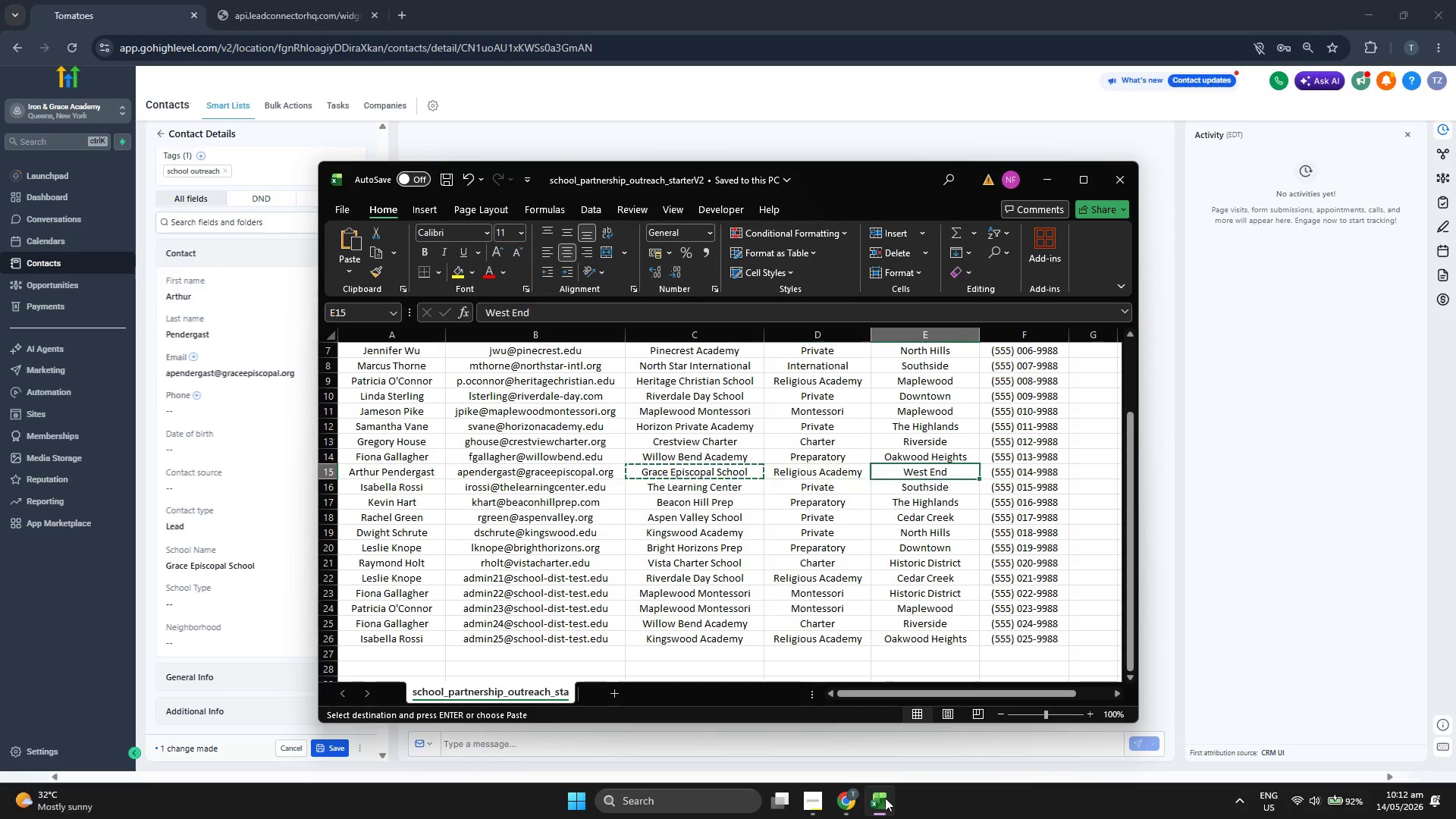 
key(ArrowRight)
 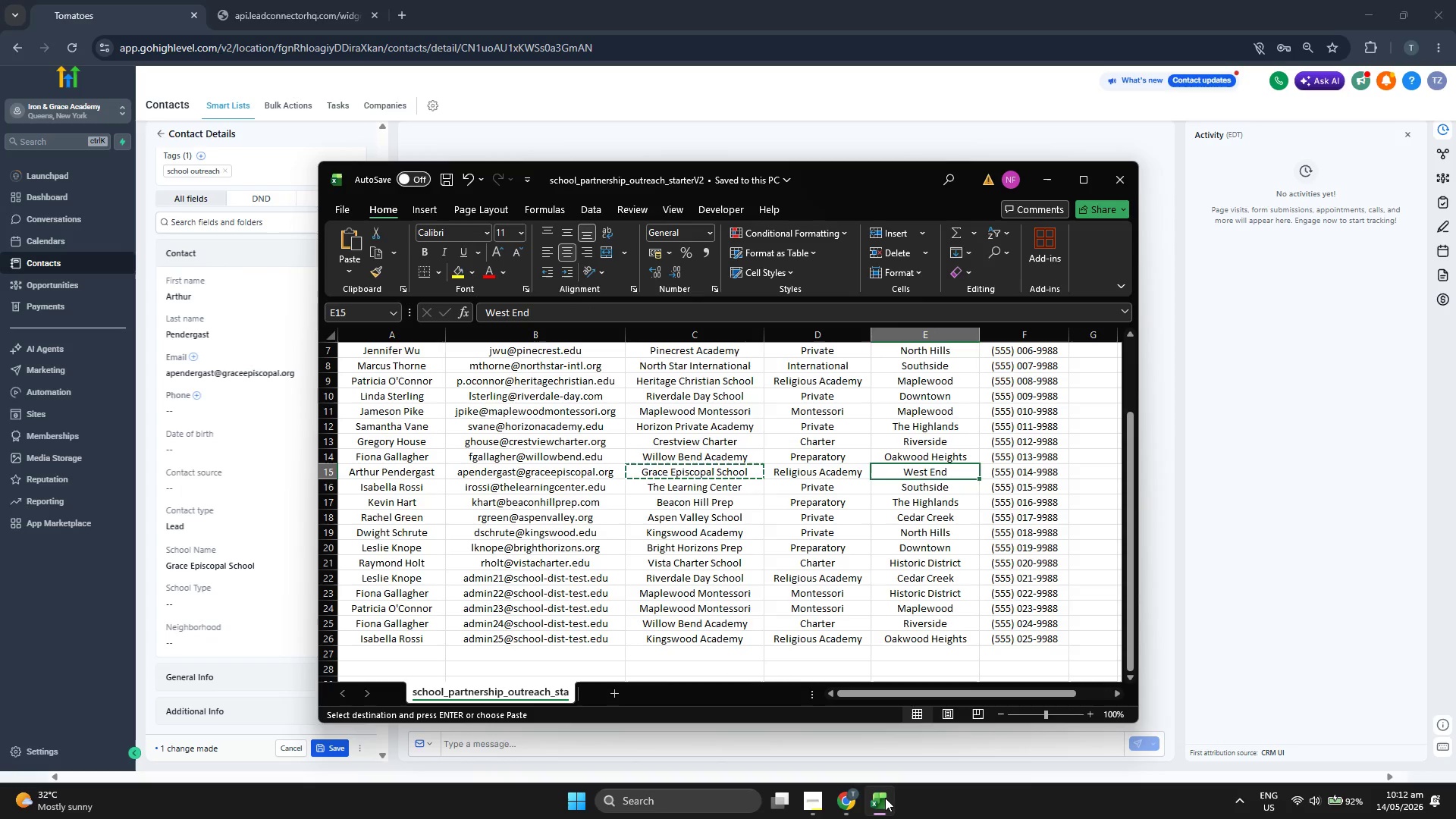 
key(Control+C)
 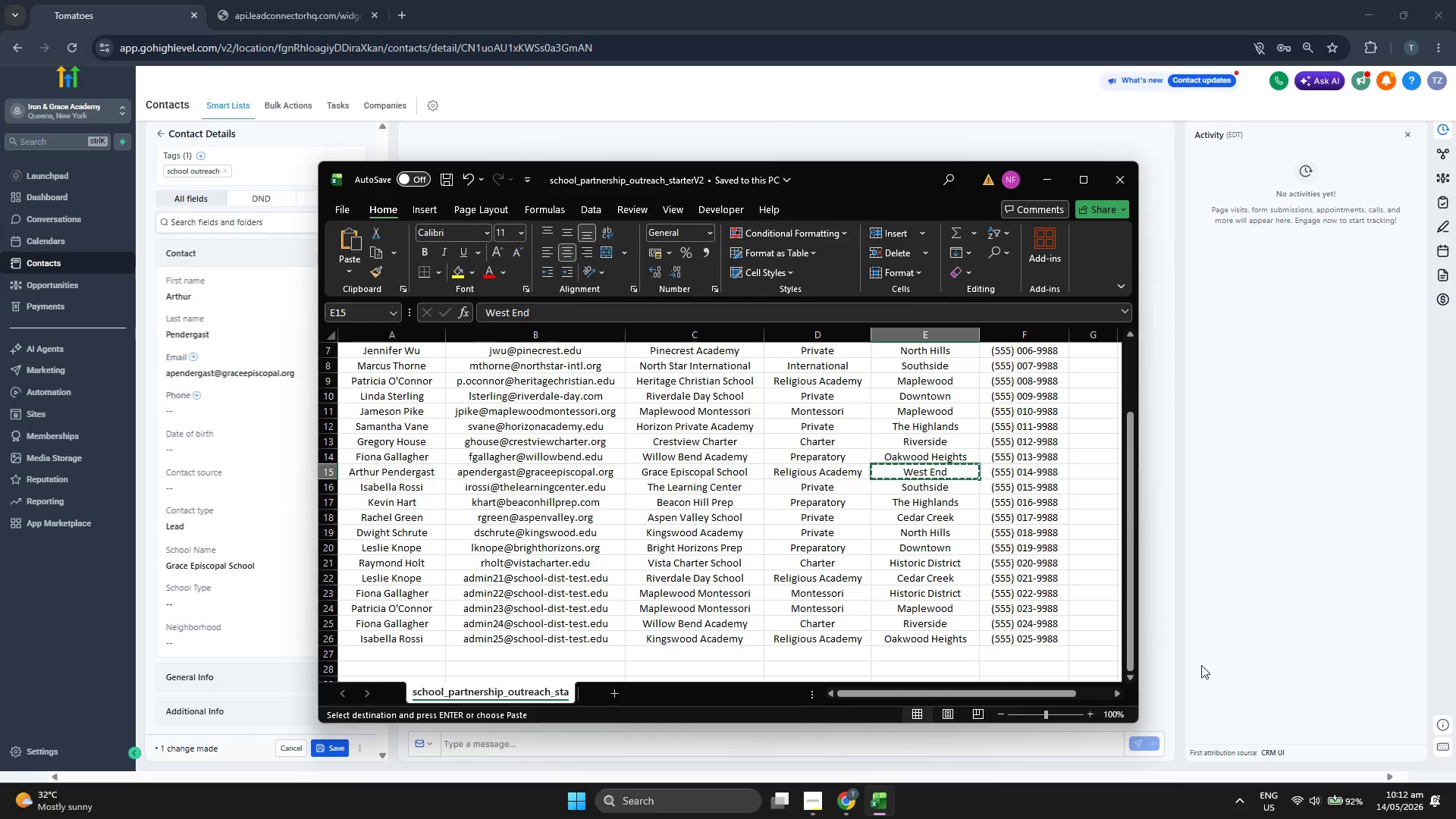 
left_click([1203, 663])
 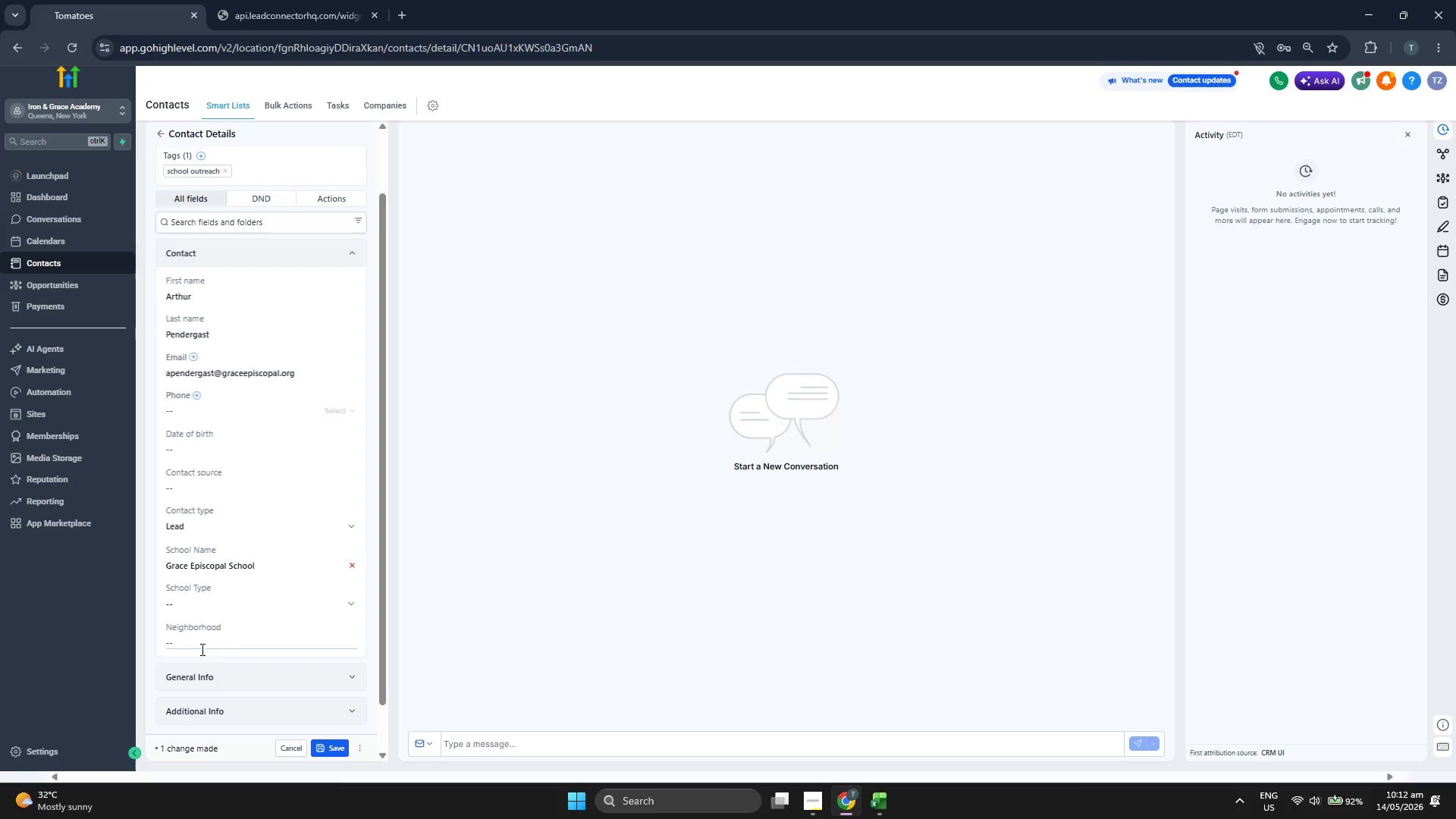 
left_click([206, 644])
 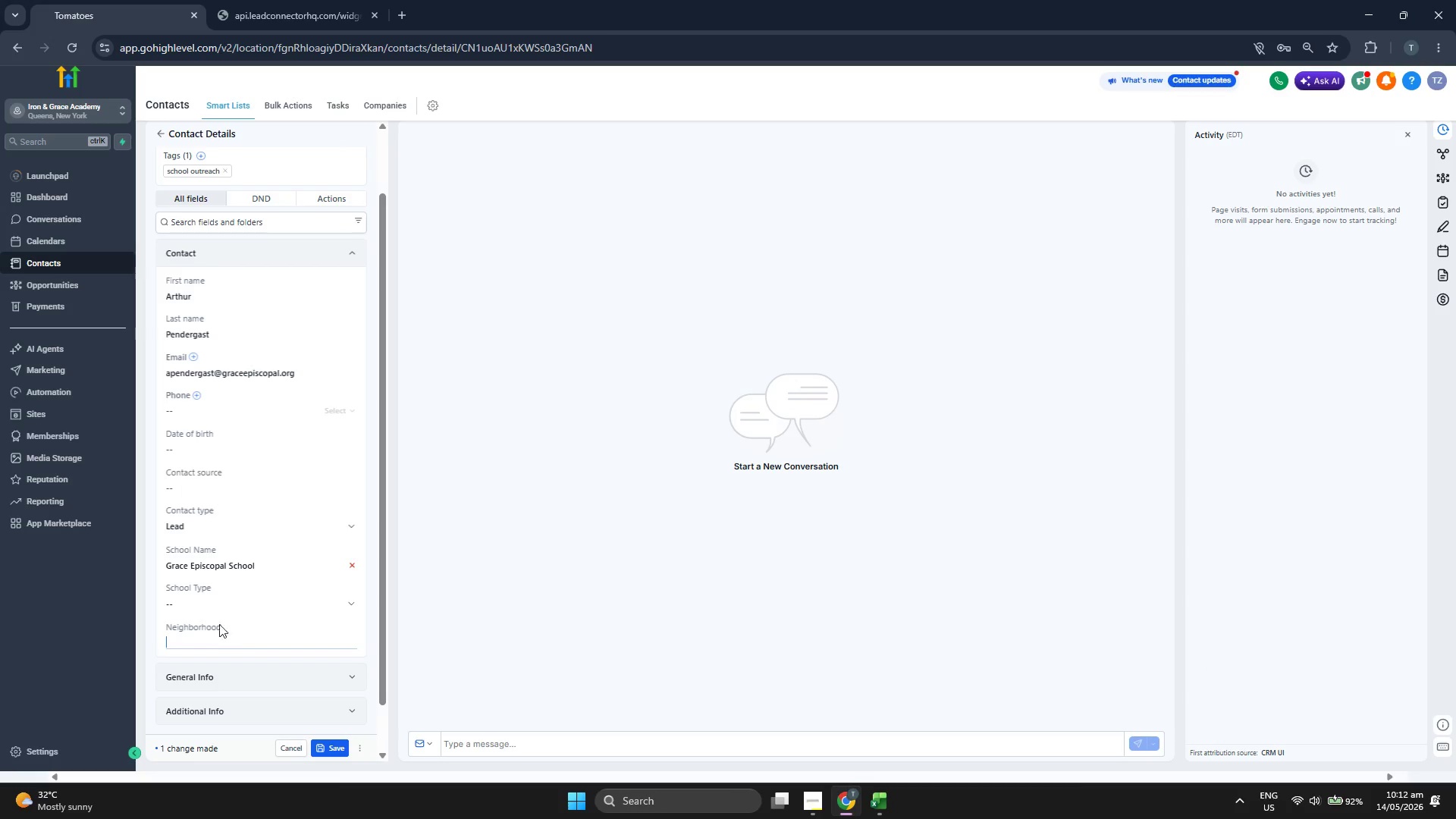 
key(Control+ControlLeft)
 